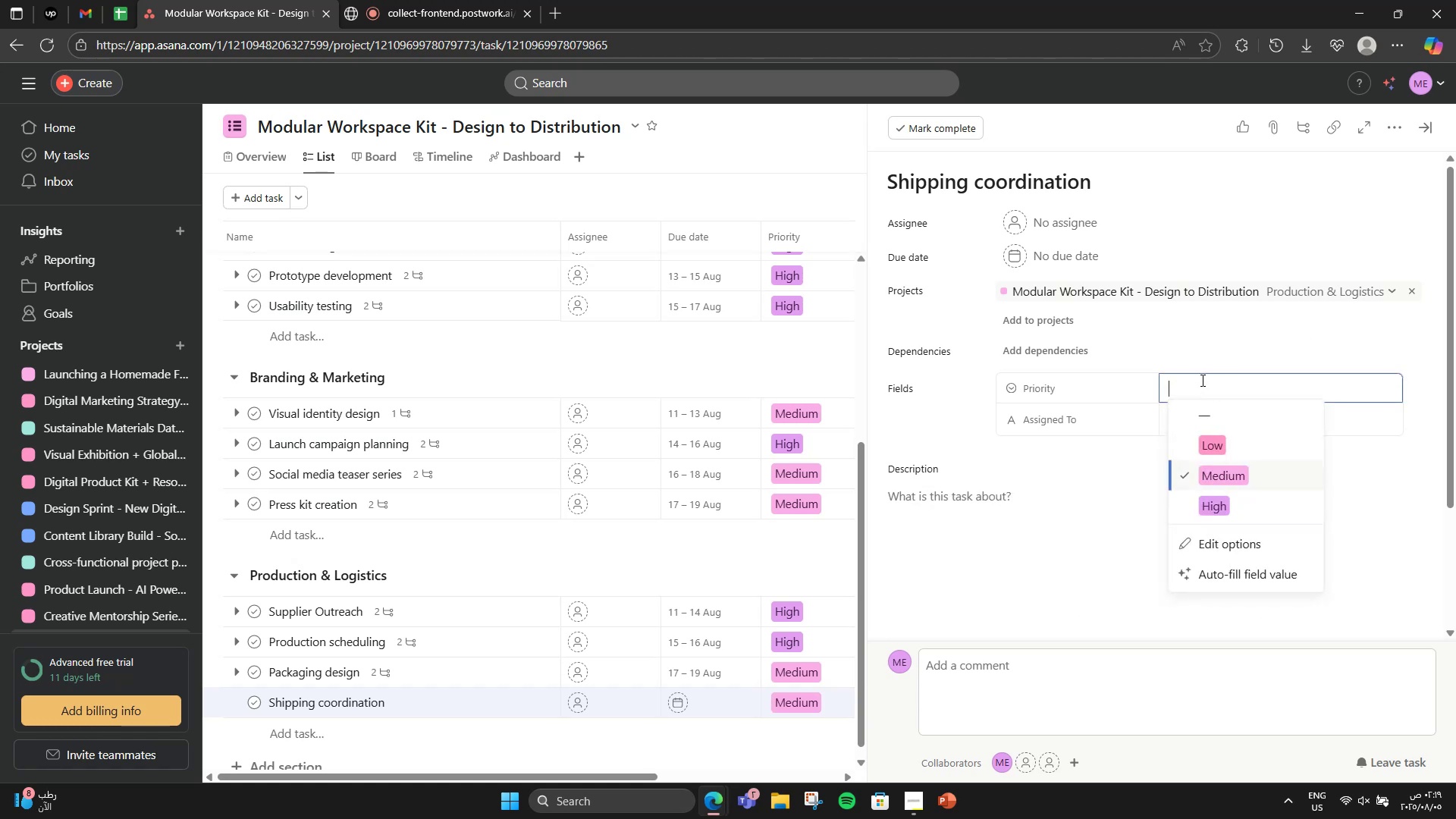 
left_click([1189, 349])
 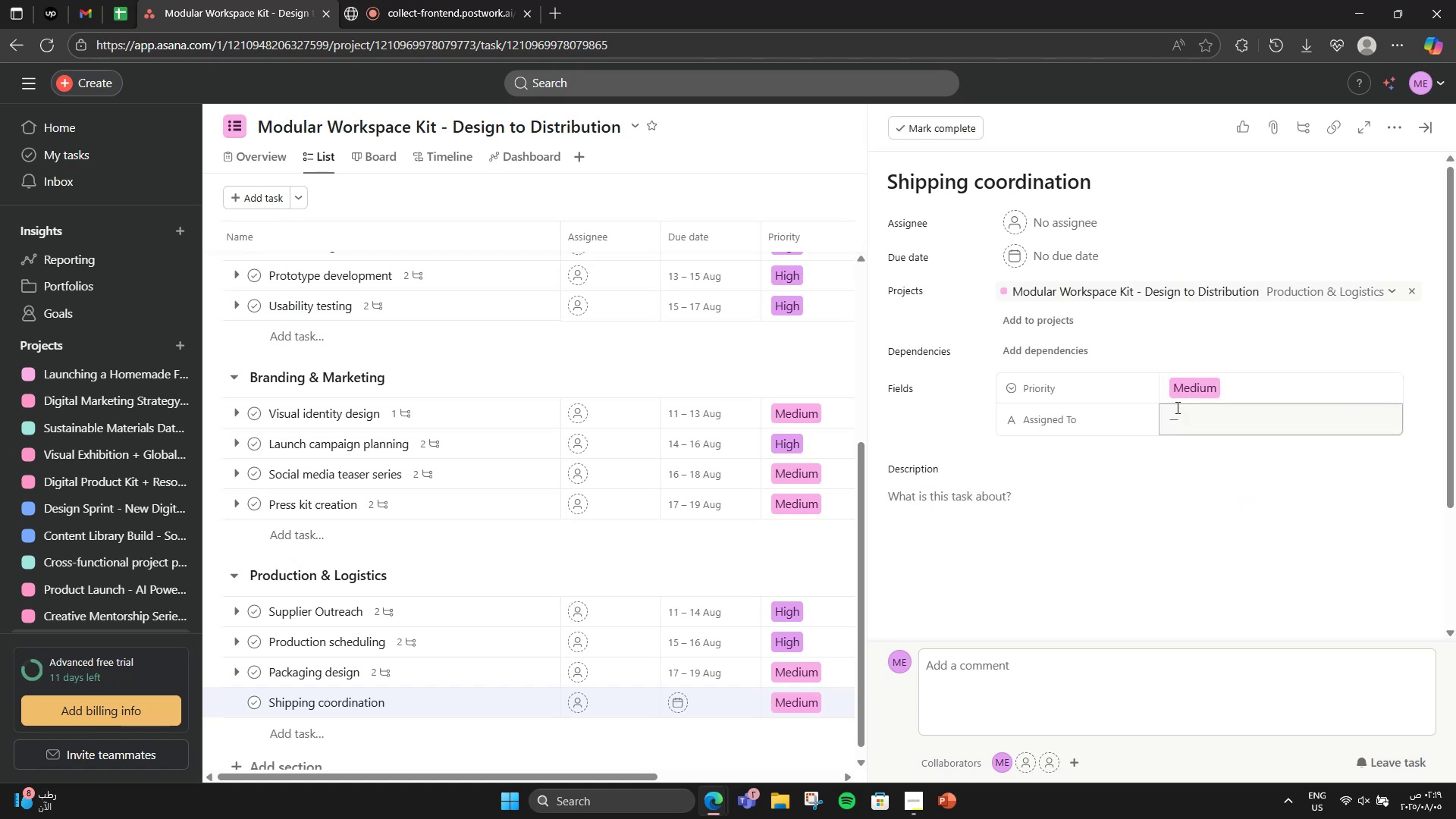 
left_click([1176, 407])
 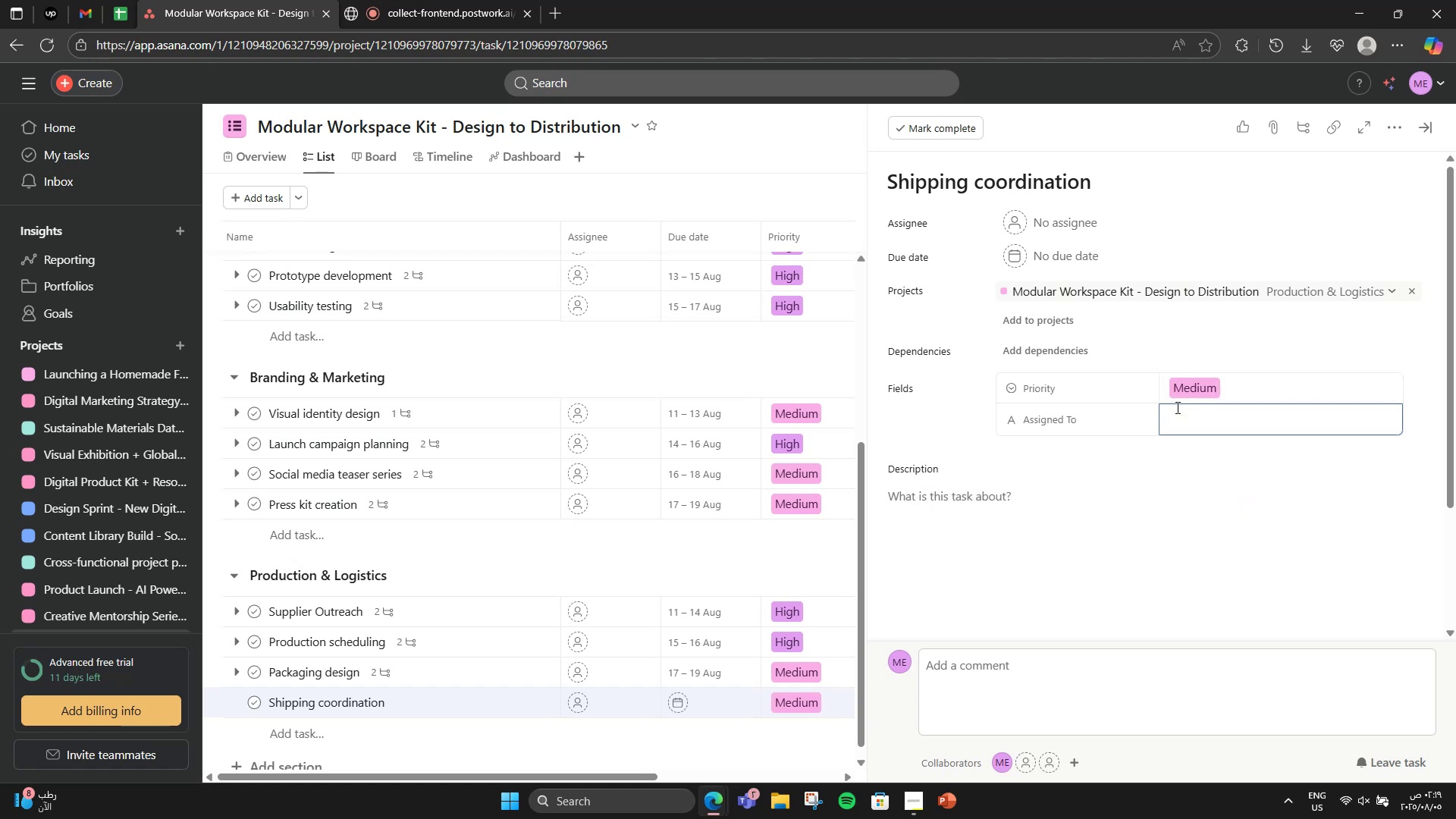 
type(Logistics Coordinatoor)
key(Backspace)
key(Backspace)
type(r)
 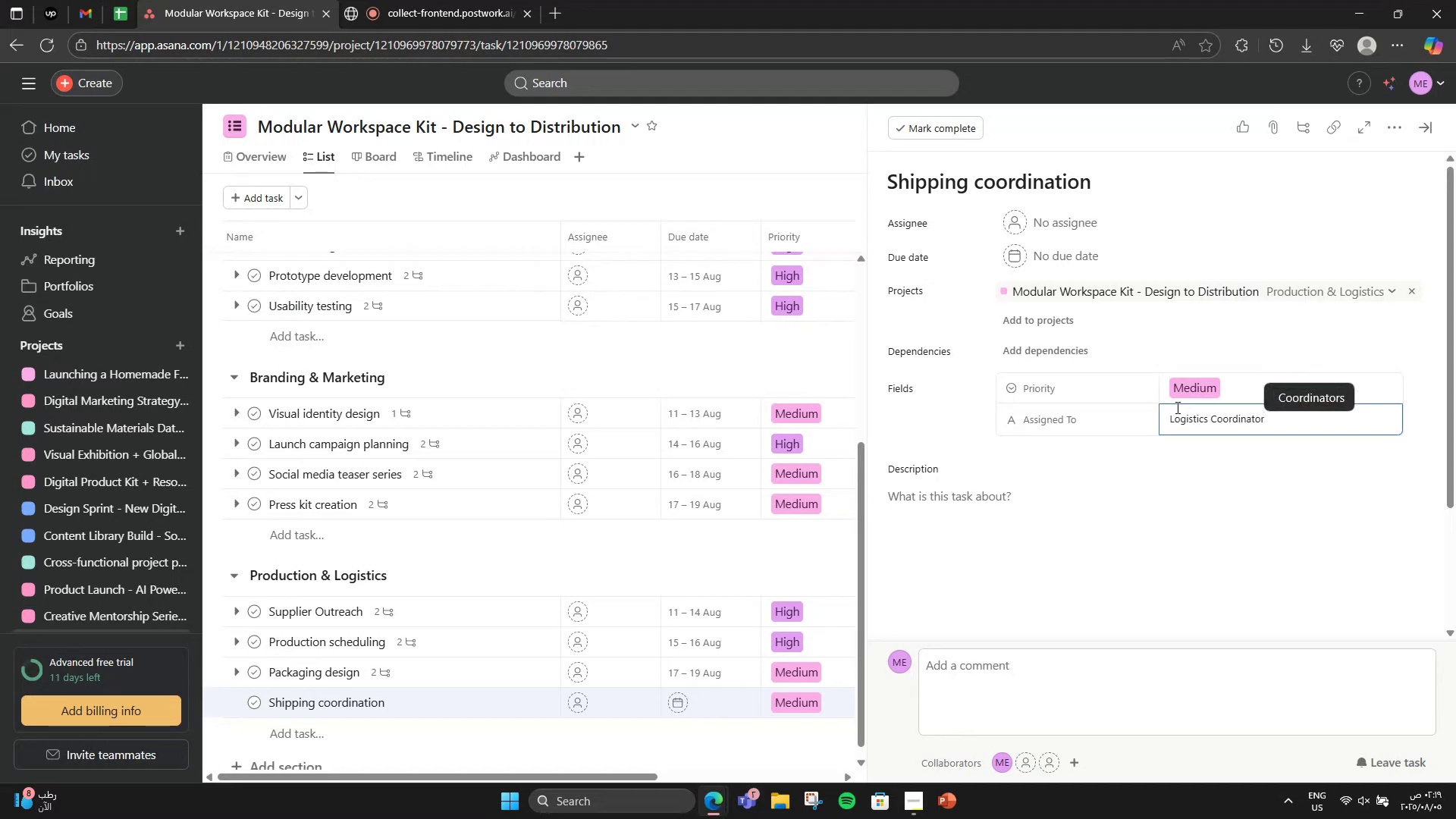 
left_click([1156, 454])
 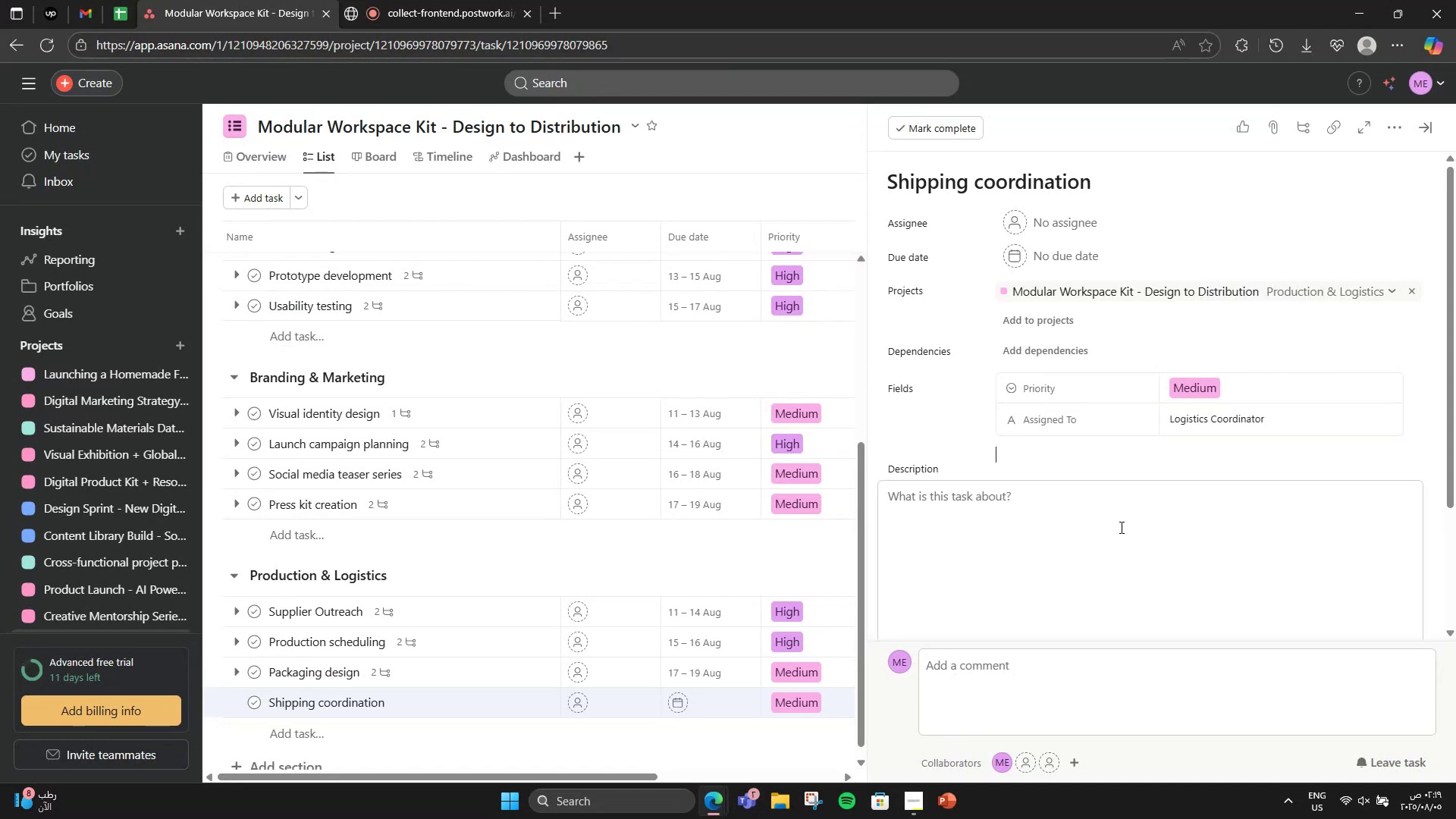 
left_click([1120, 527])
 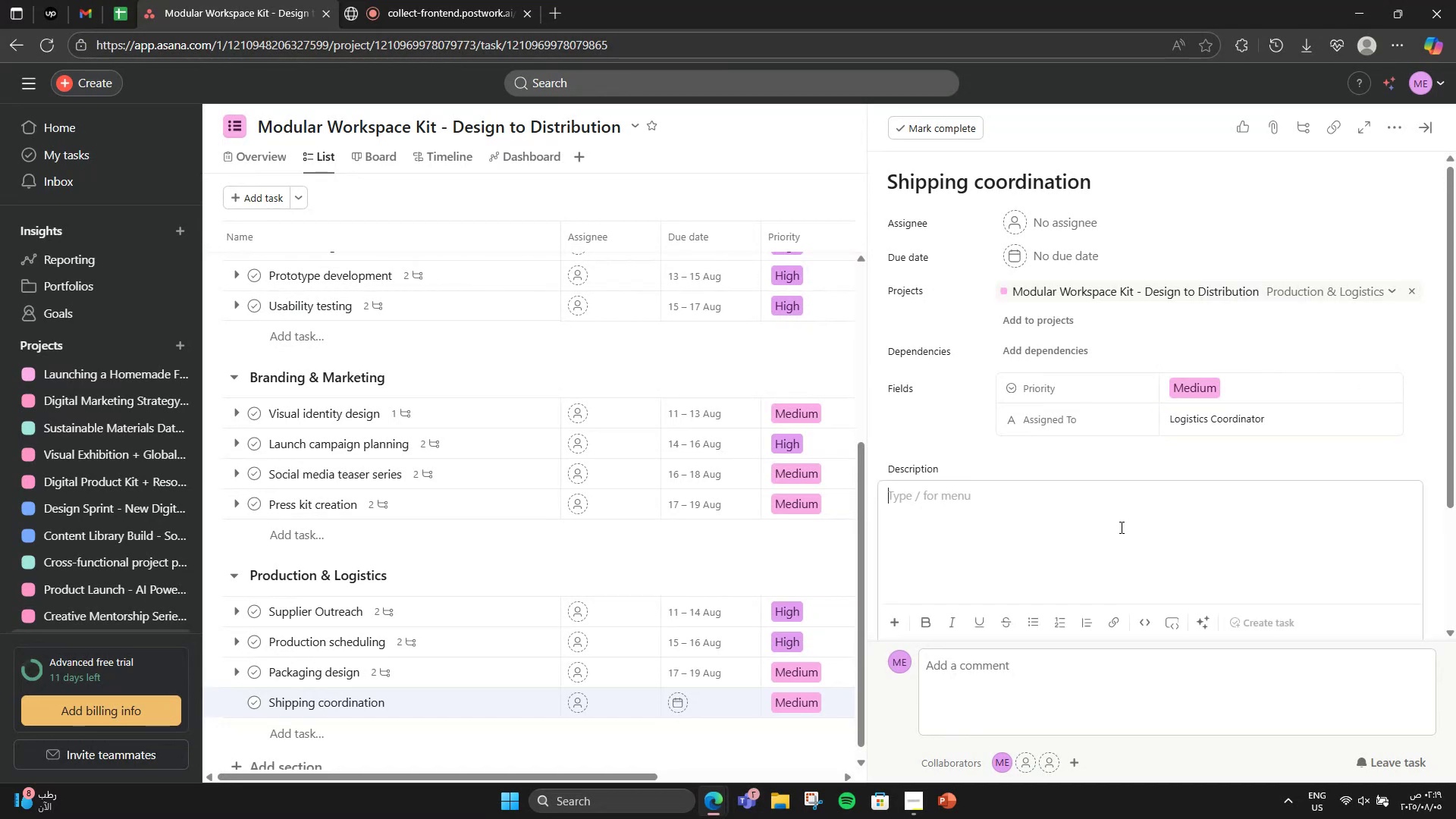 
scroll: coordinate [1122, 526], scroll_direction: down, amount: 4.0
 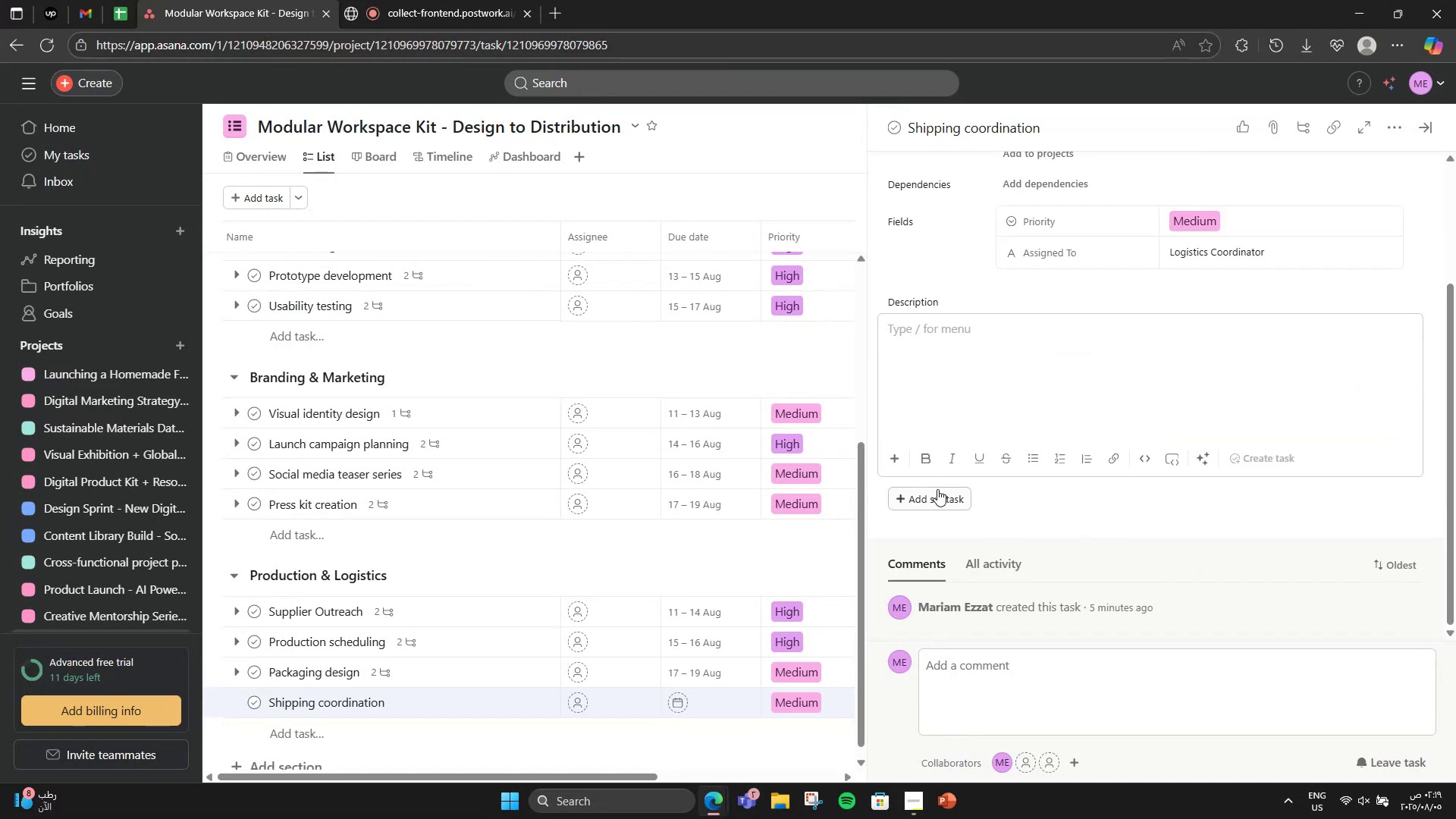 
left_click([926, 494])
 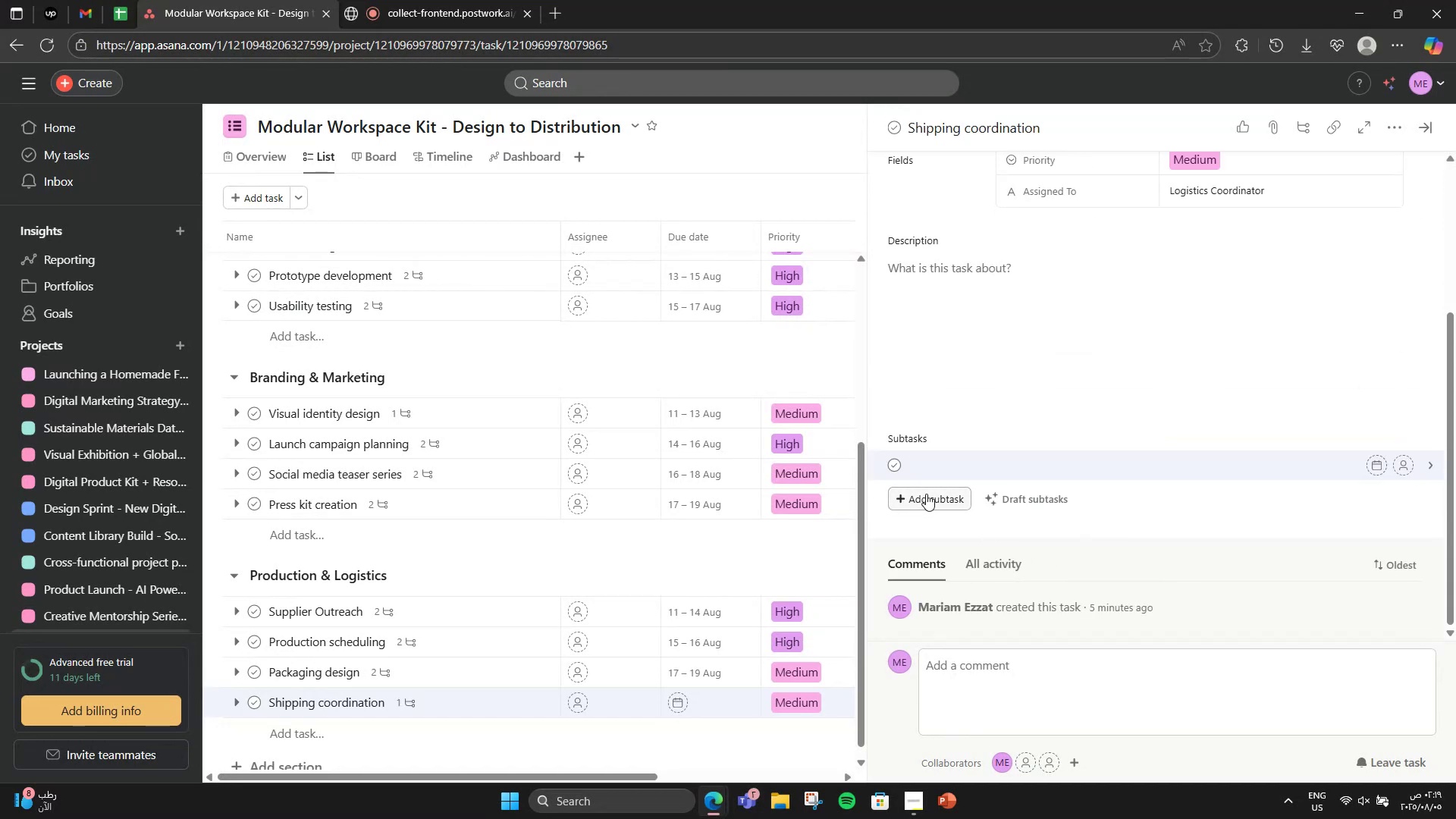 
type(Finalize shipping partners)
 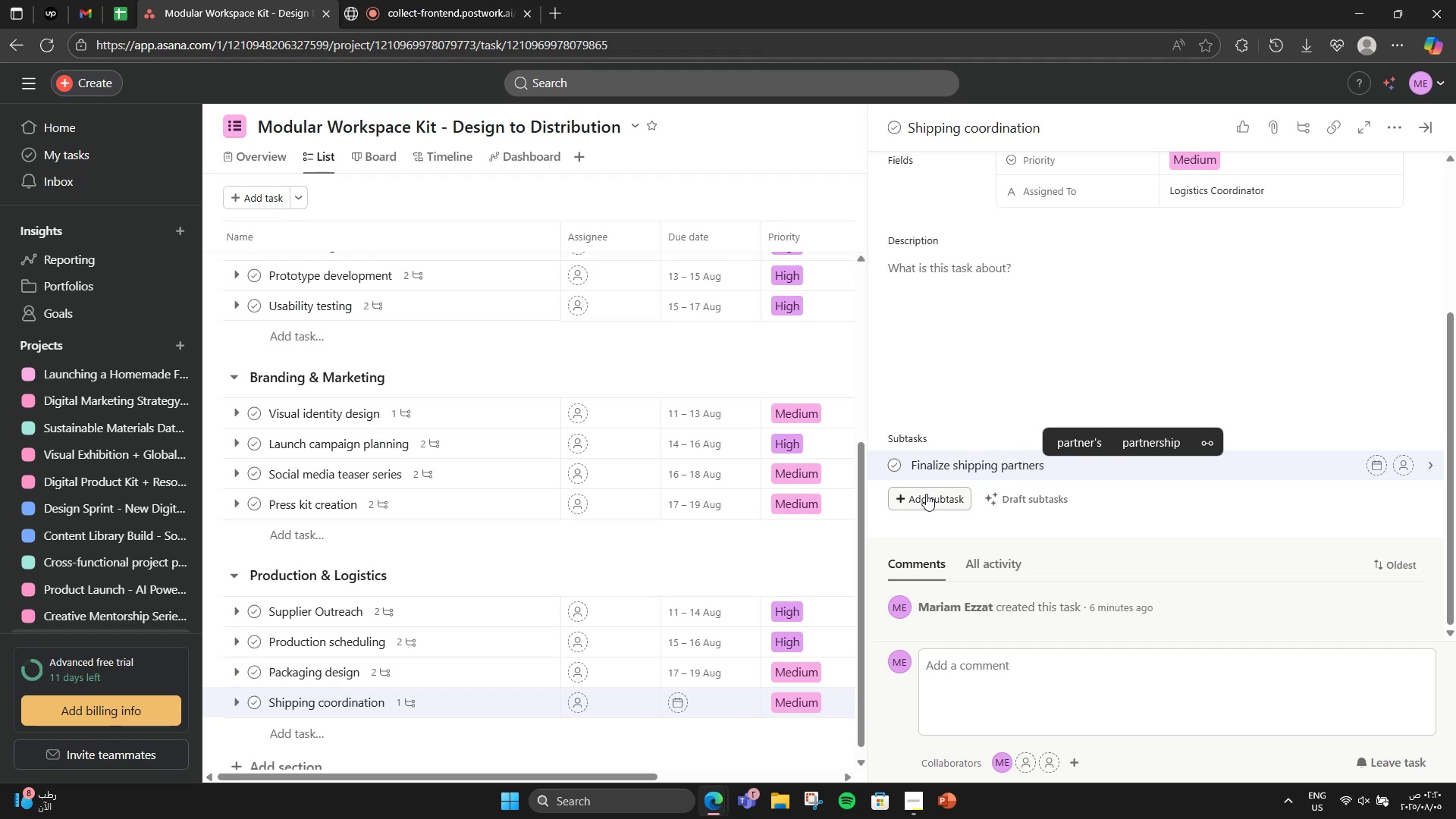 
key(Enter)
 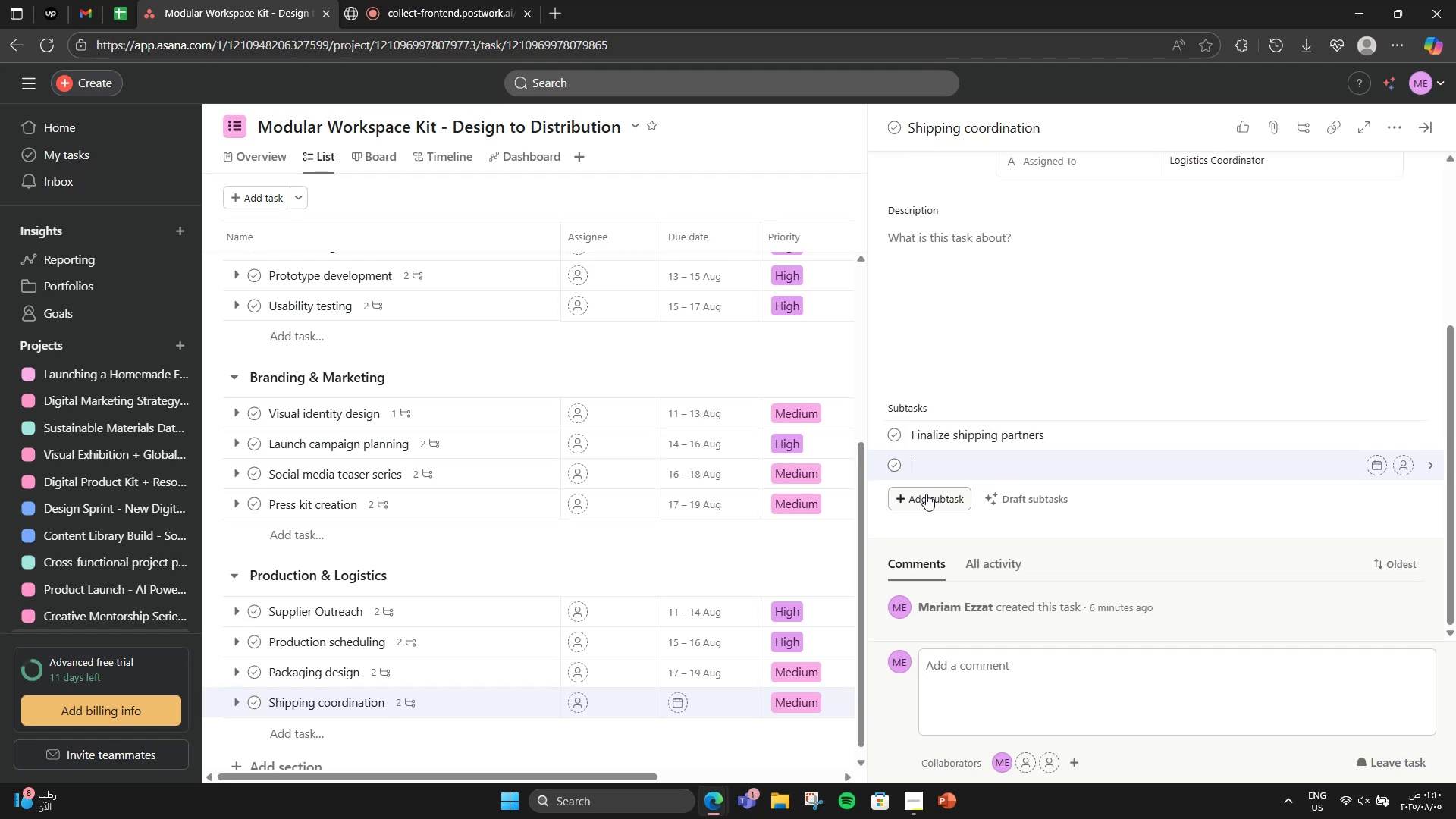 
type(Set delivery zones and pricing)
 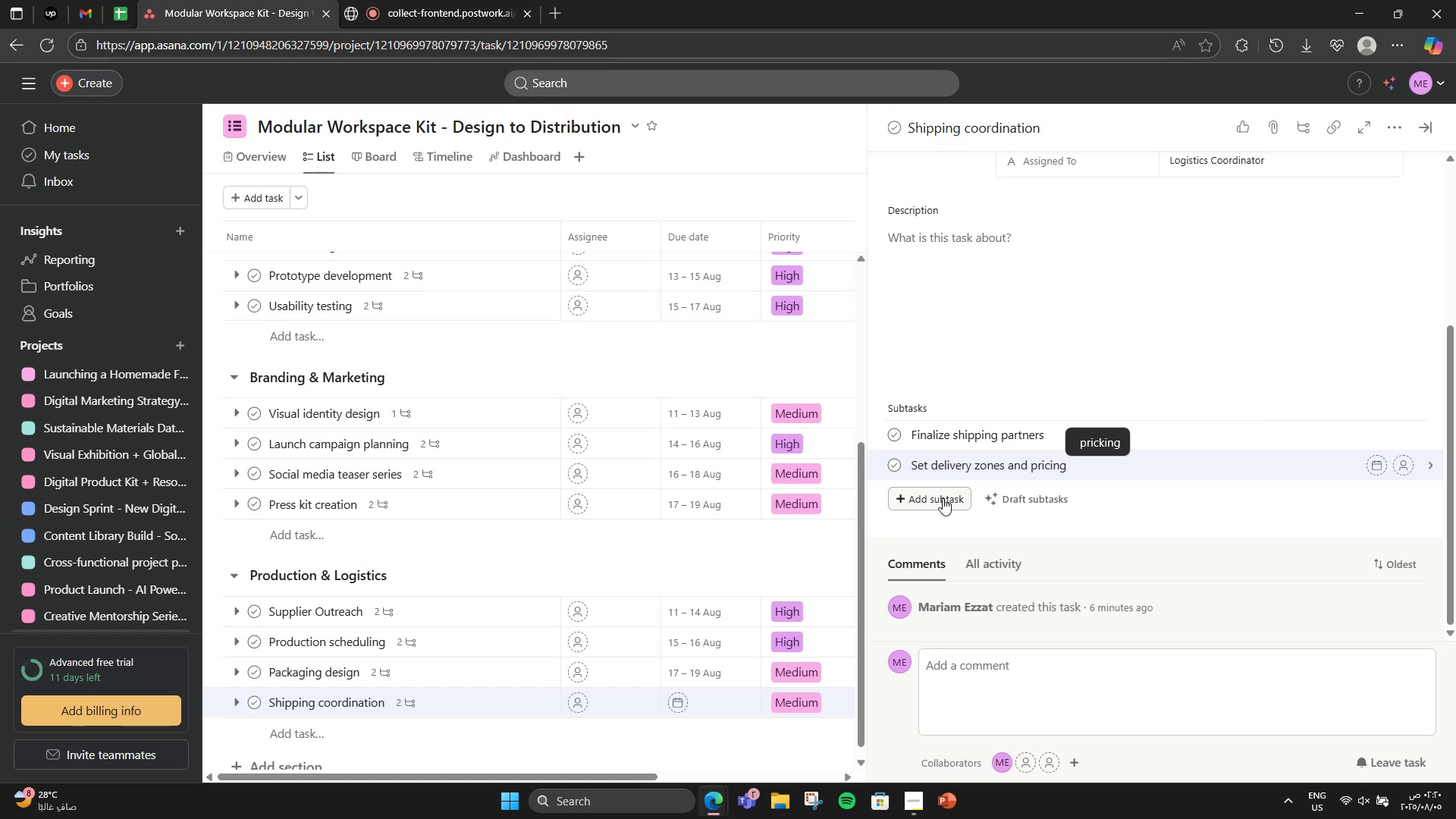 
scroll: coordinate [1112, 368], scroll_direction: up, amount: 3.0
 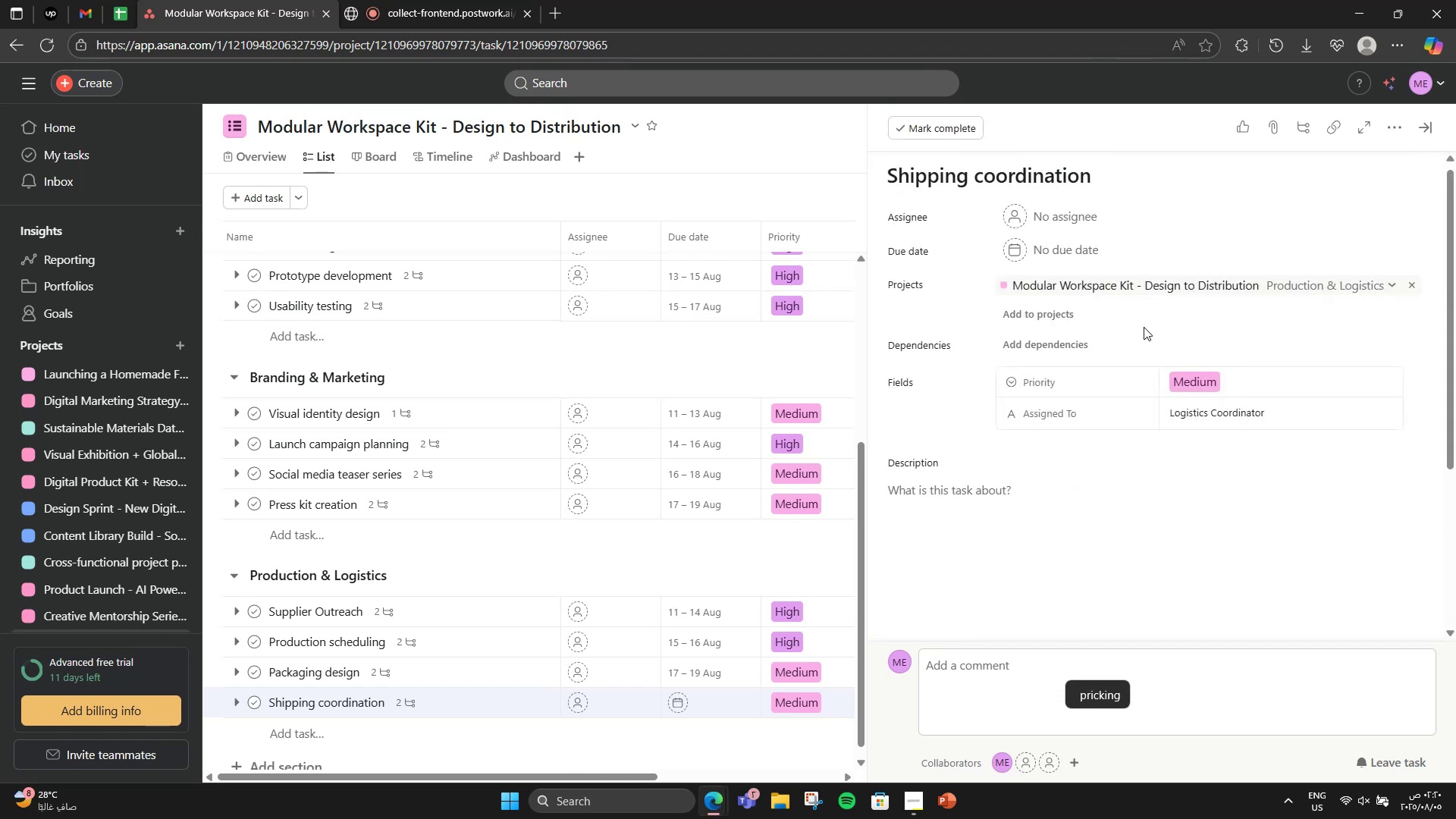 
left_click([1144, 327])
 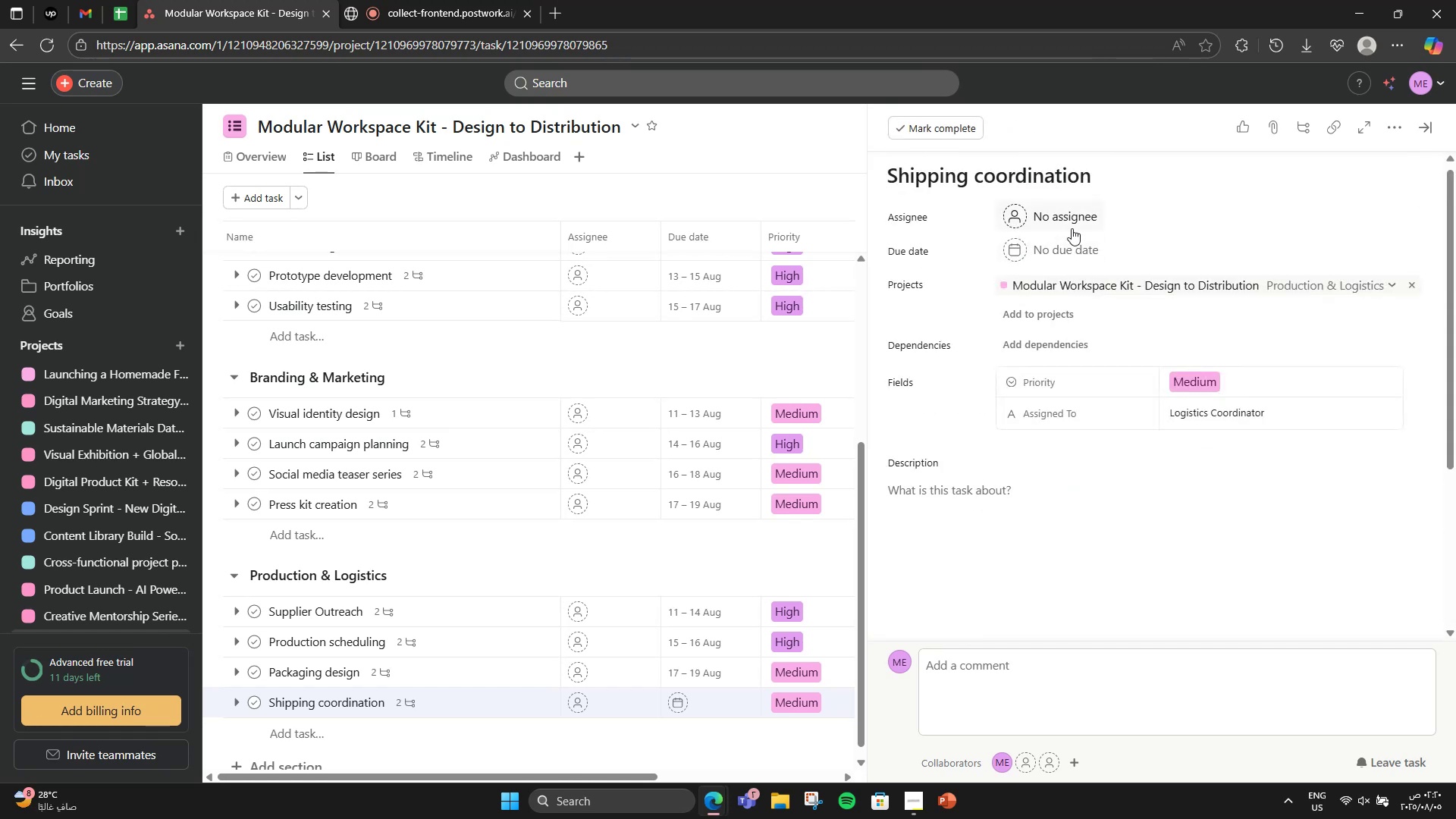 
left_click([1062, 243])
 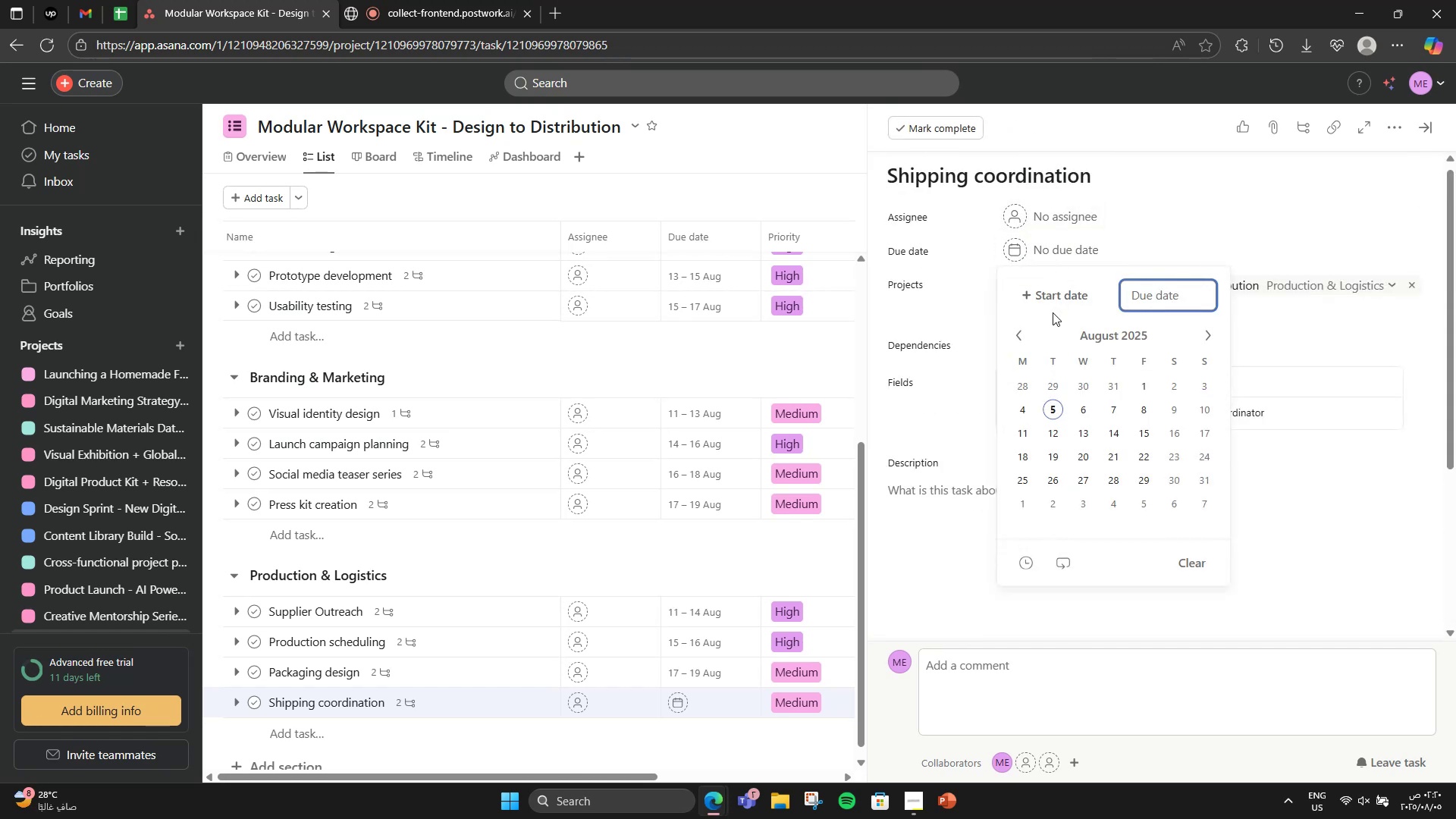 
left_click([1053, 312])
 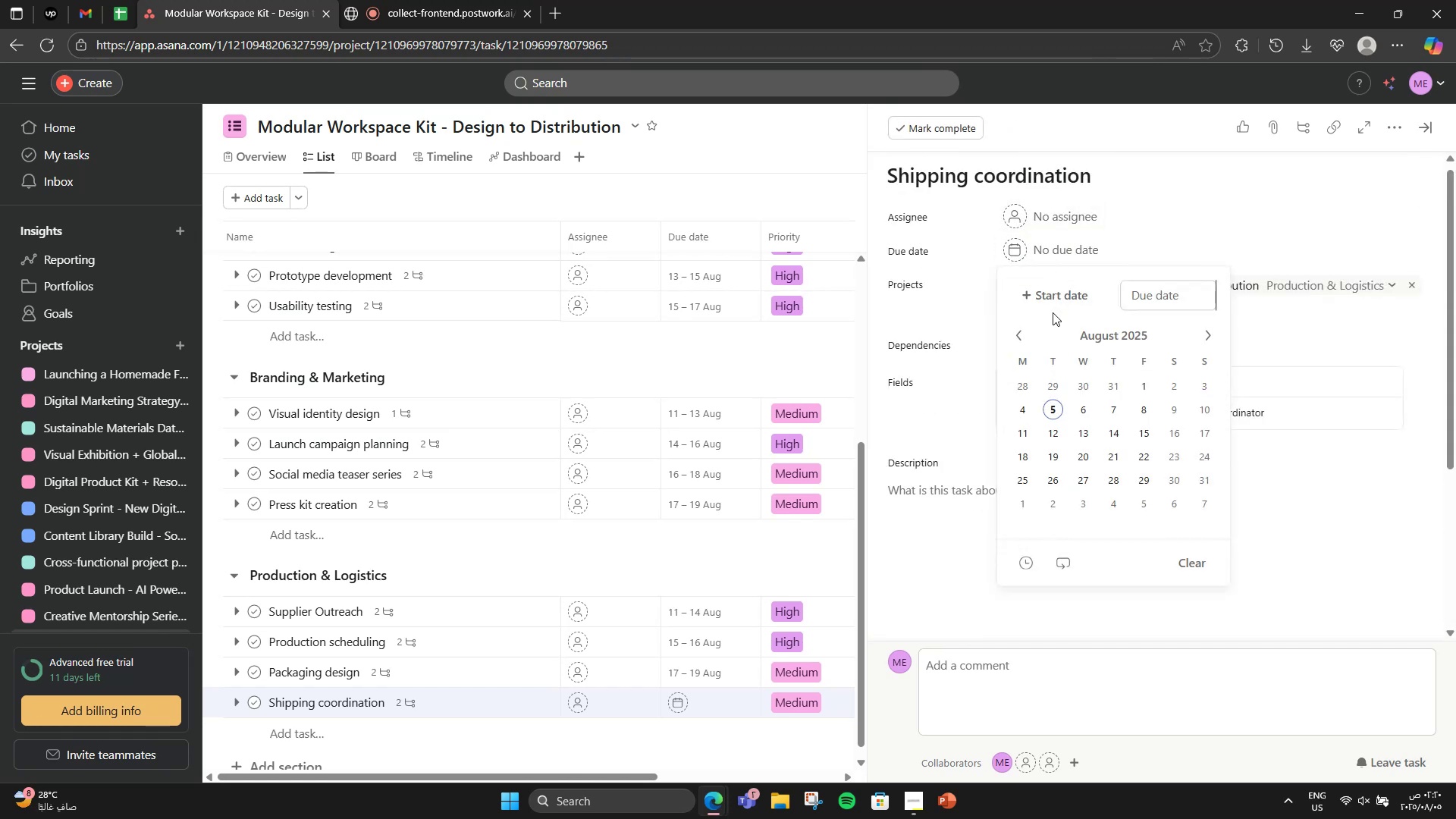 
left_click([1052, 286])
 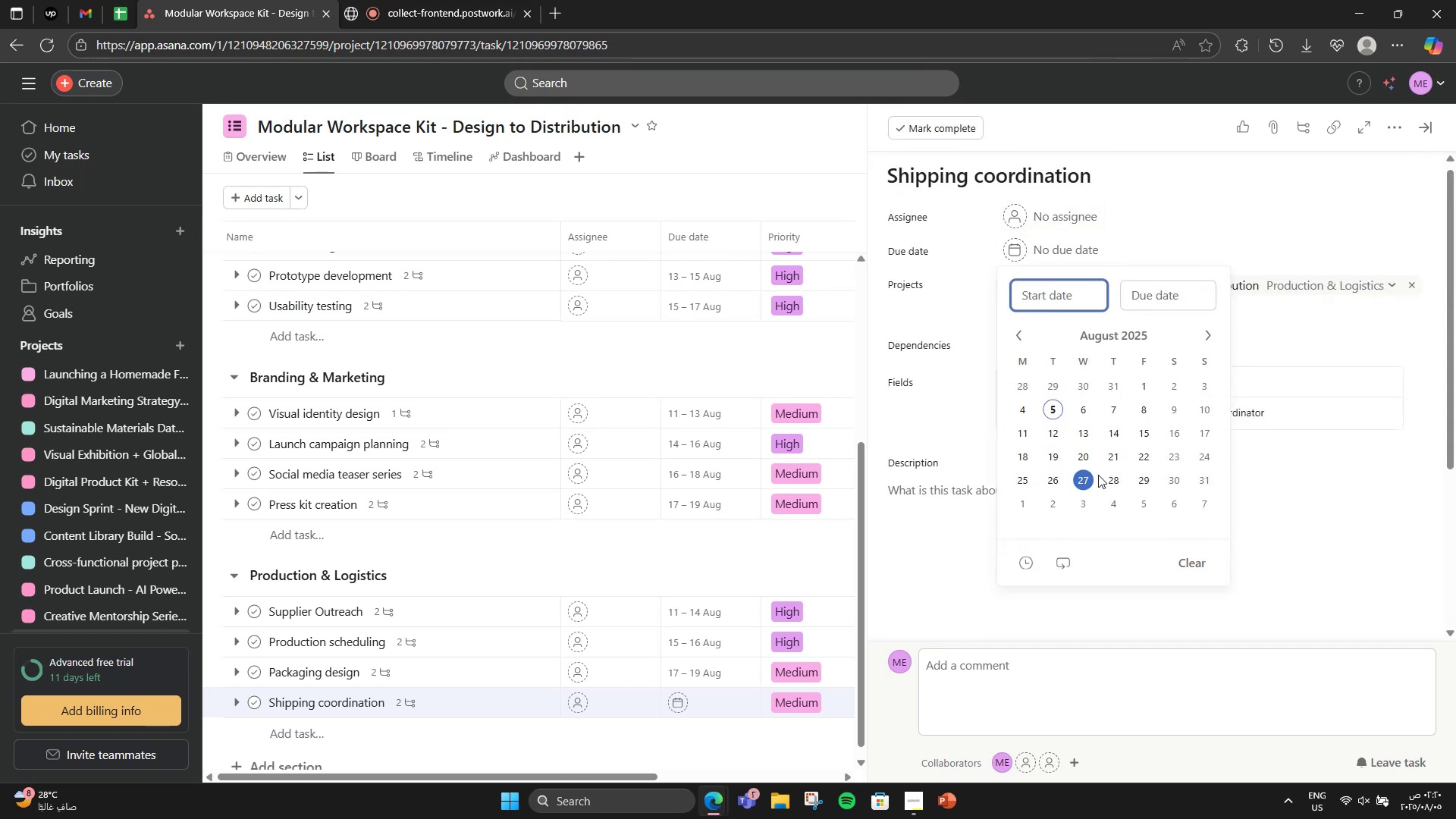 
left_click([1078, 453])
 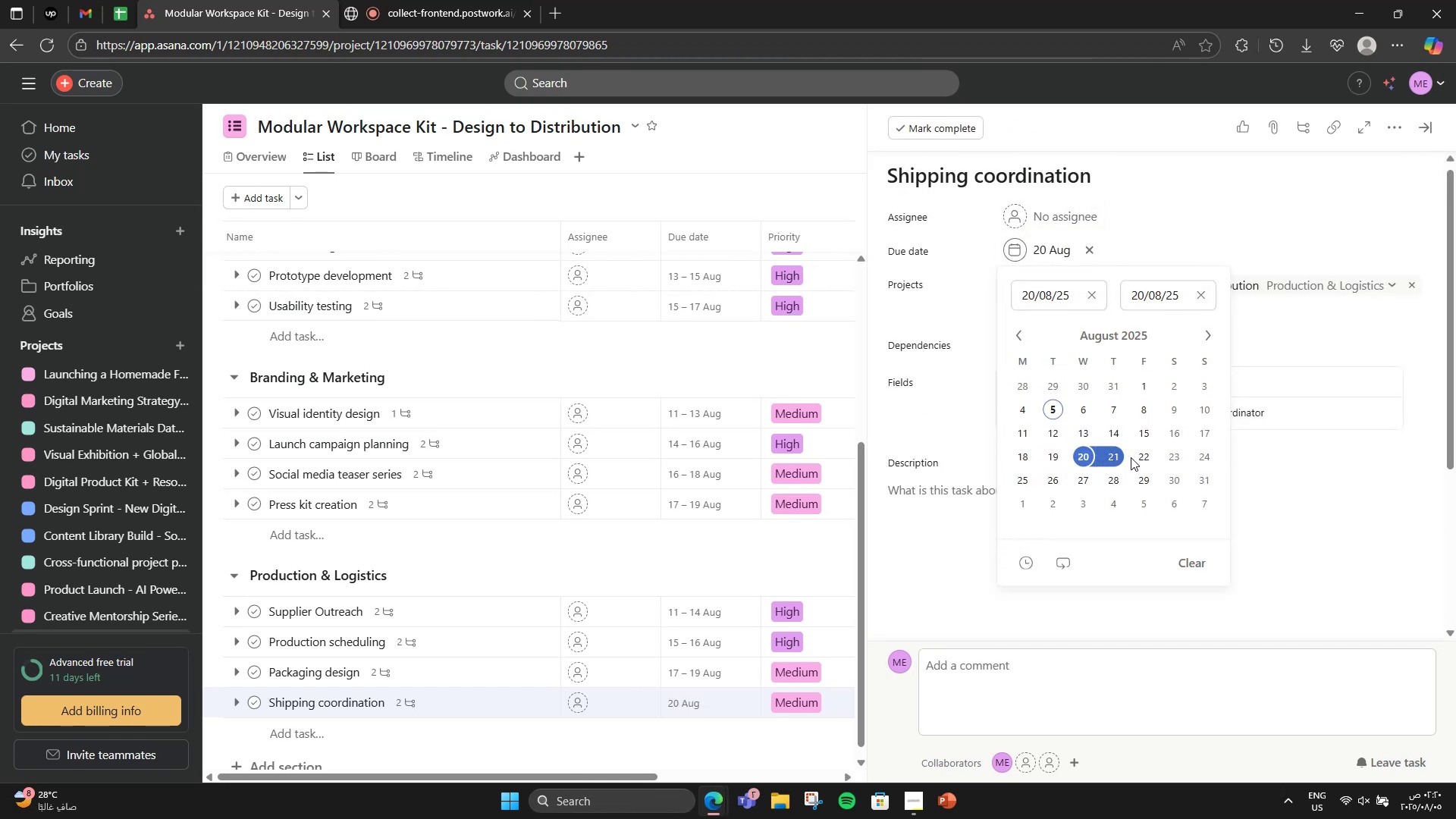 
left_click([1136, 454])
 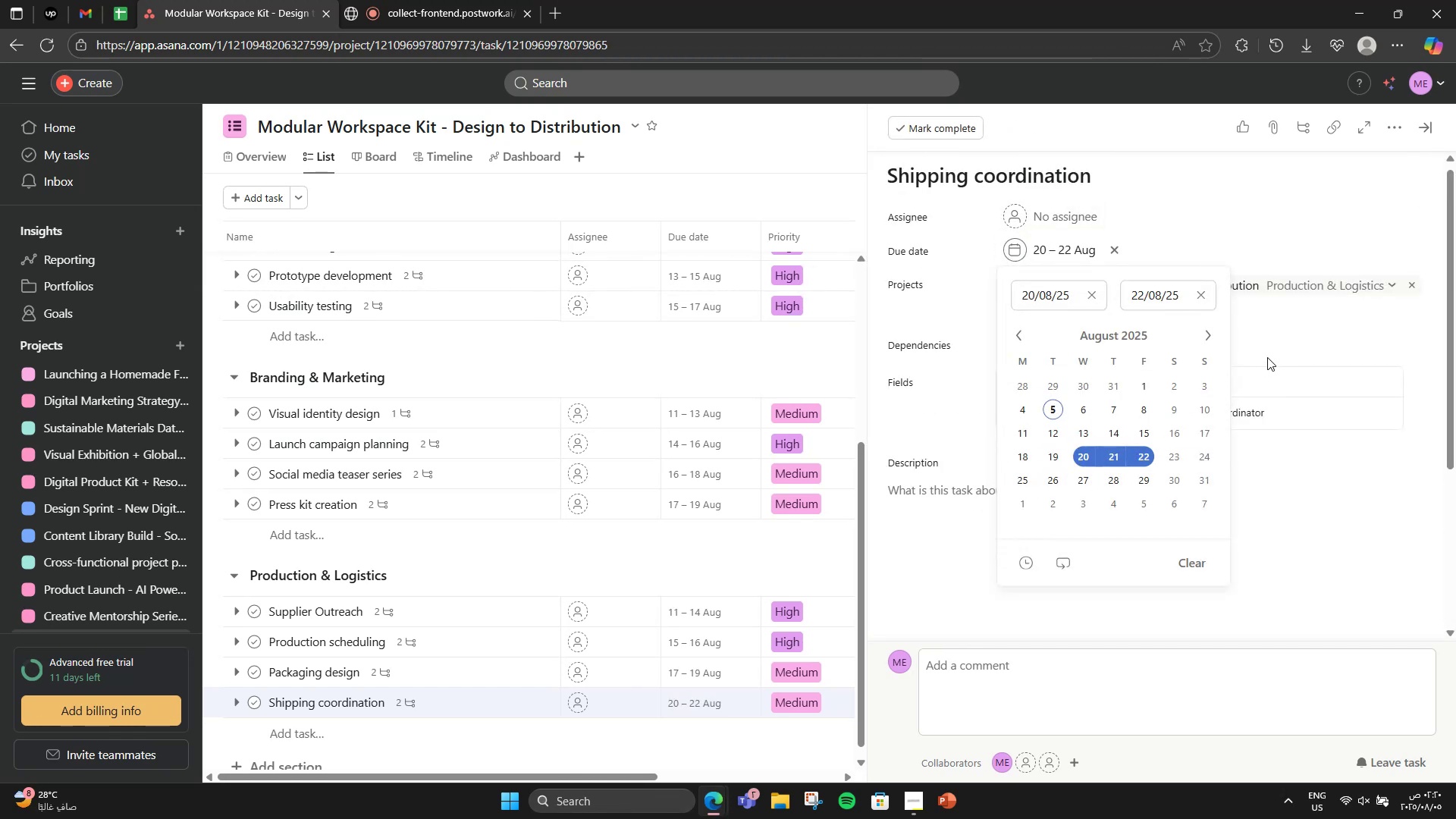 
left_click([1270, 354])
 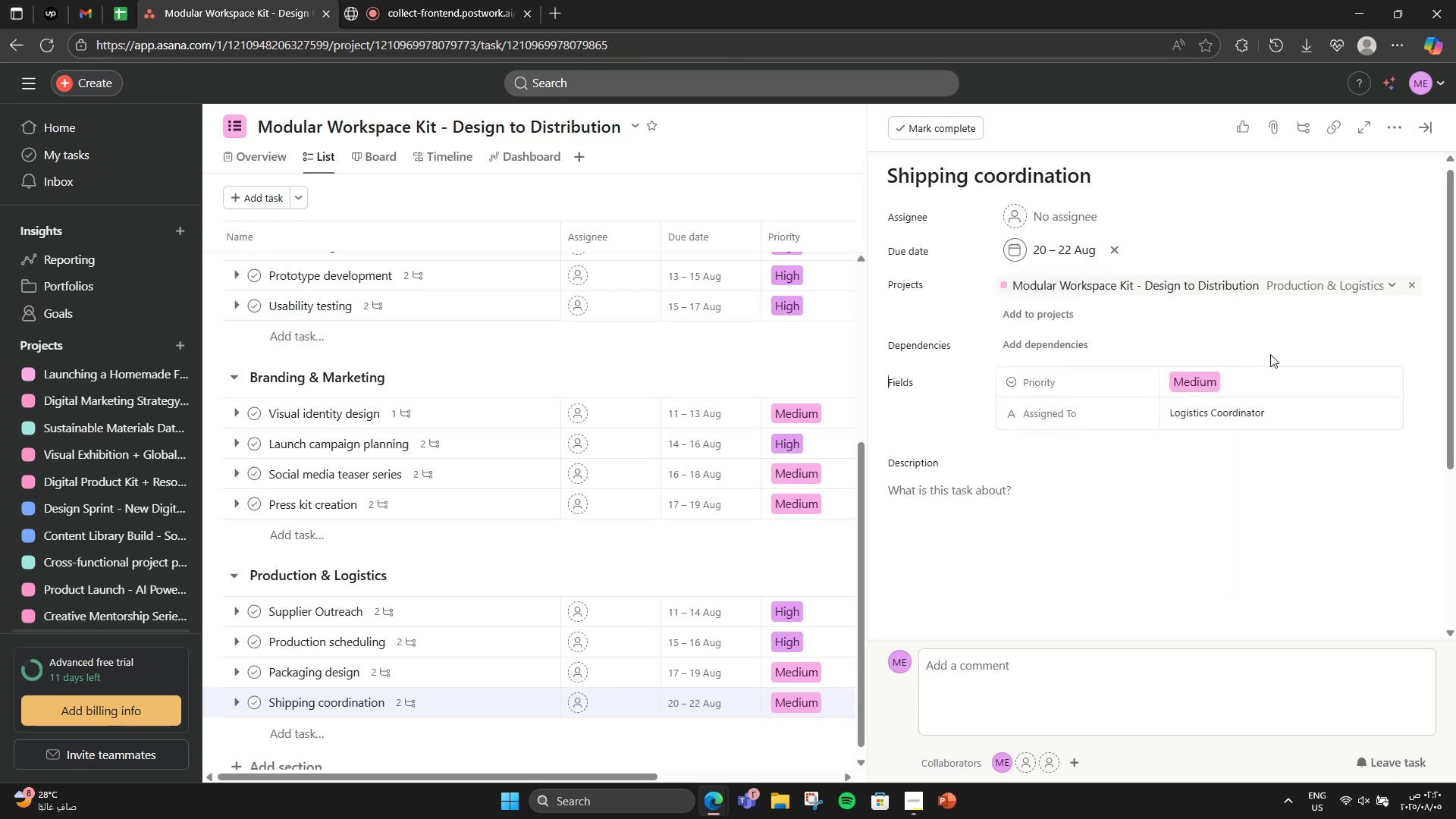 
scroll: coordinate [1267, 356], scroll_direction: down, amount: 3.0
 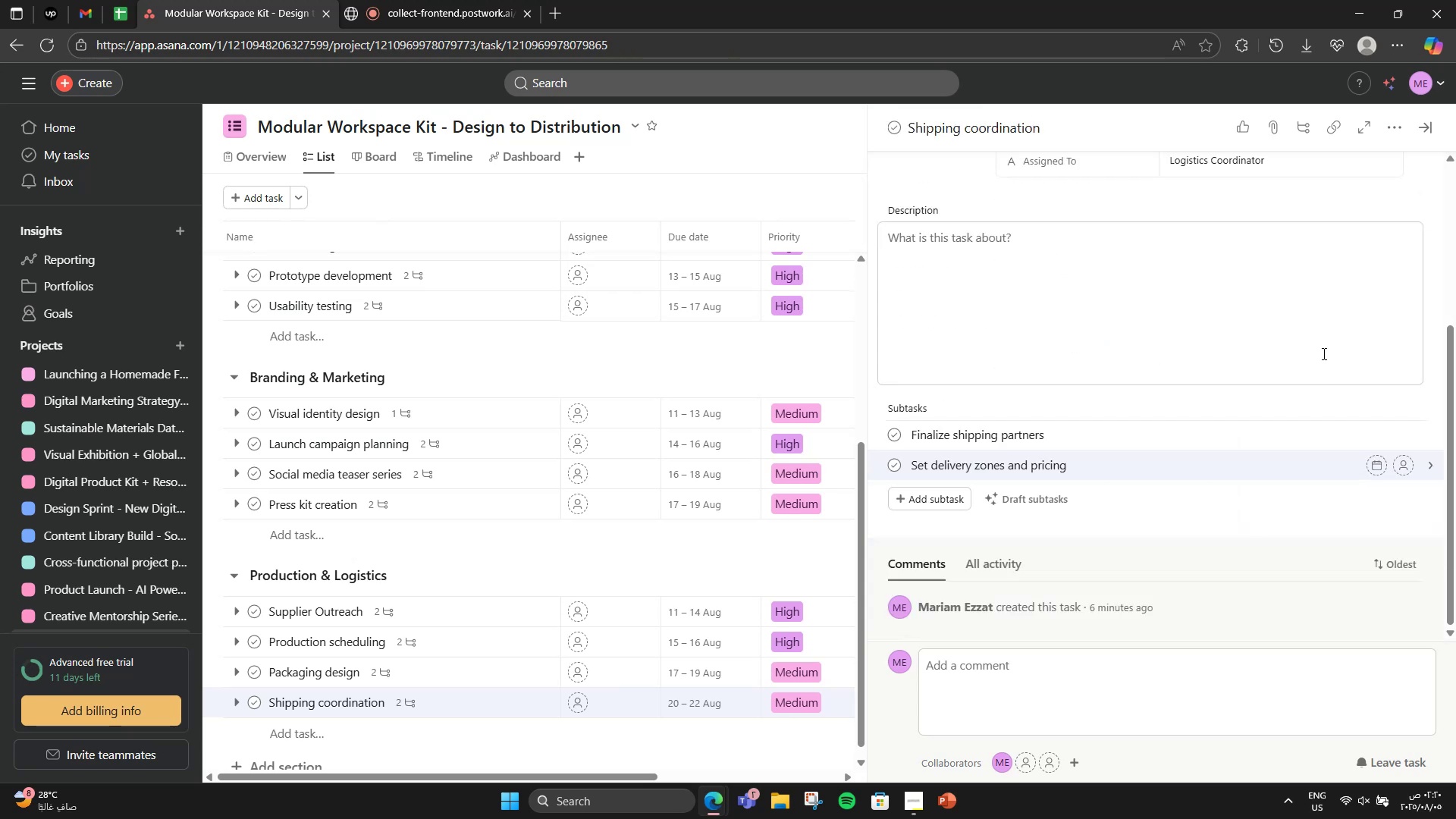 
wait(12.03)
 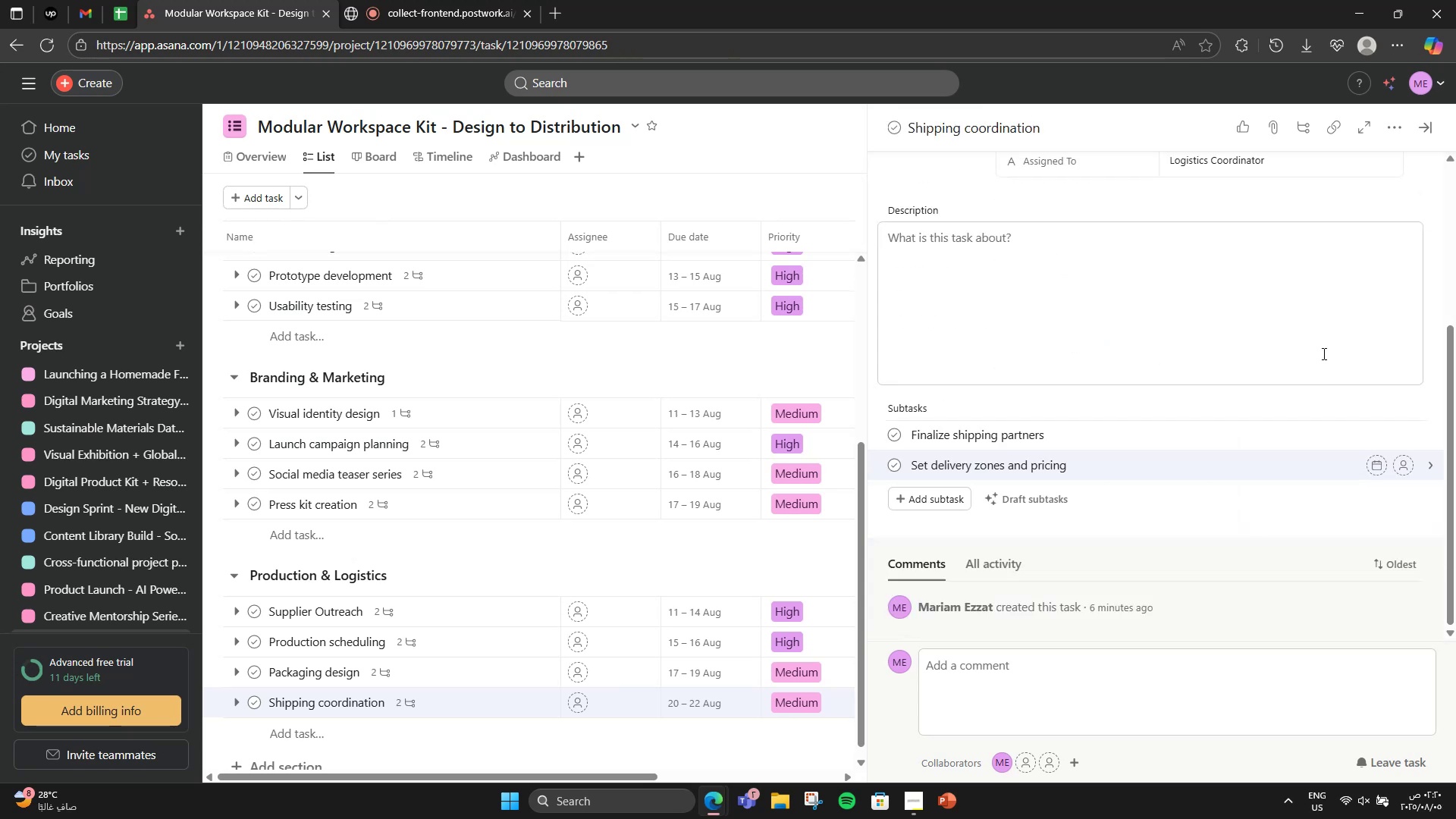 
left_click([1429, 124])
 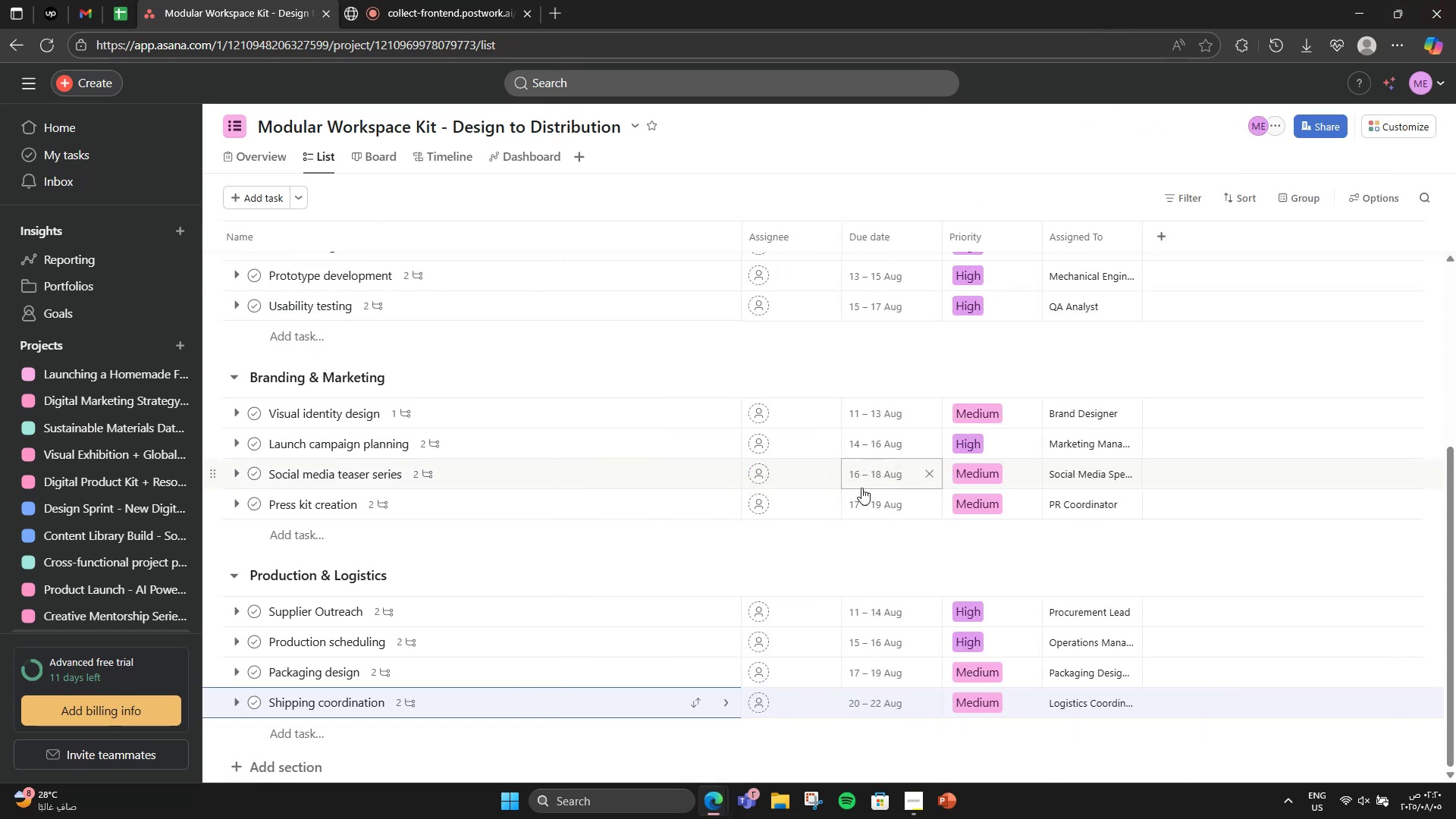 
wait(11.84)
 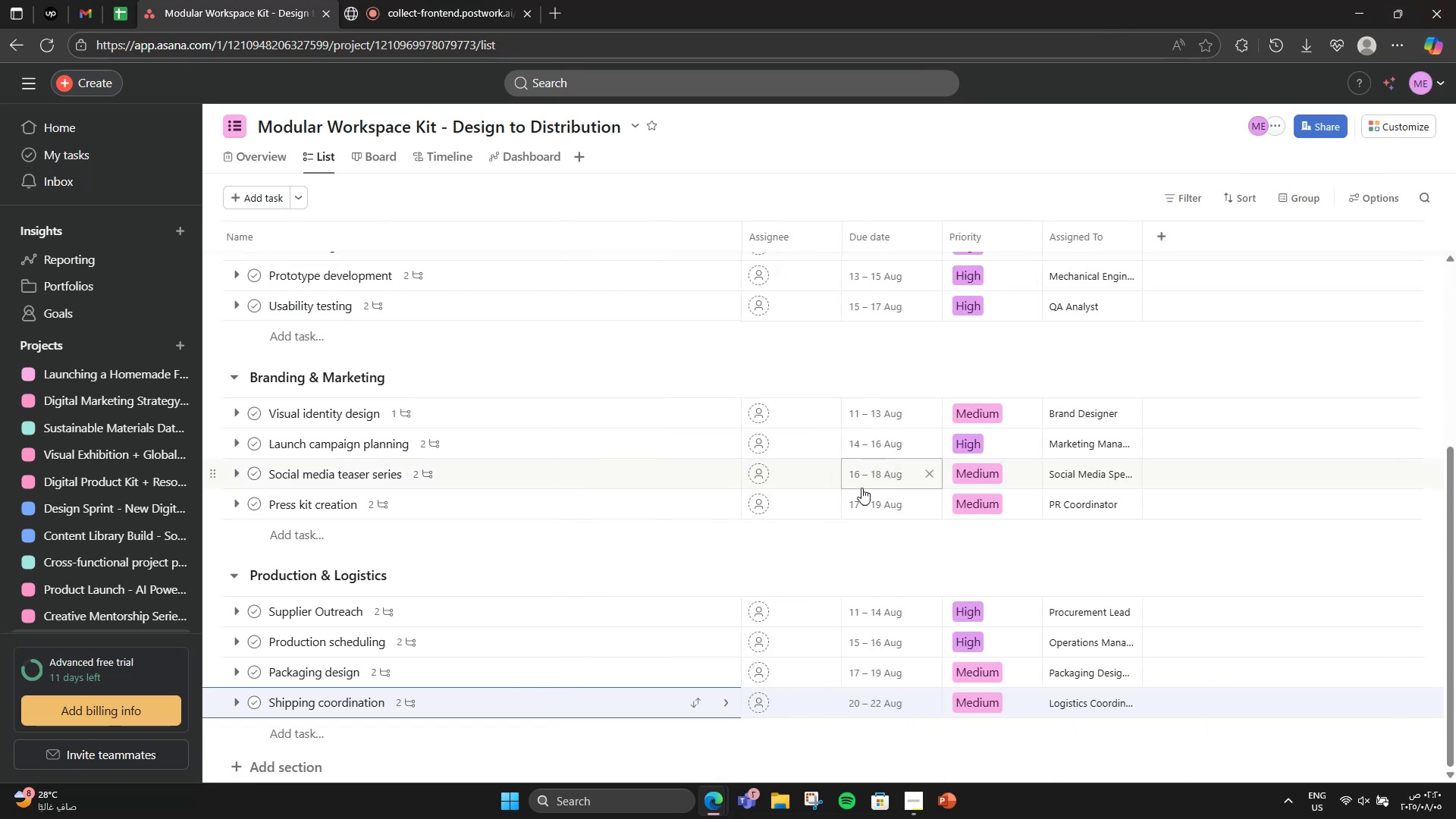 
scroll: coordinate [675, 551], scroll_direction: down, amount: 4.0
 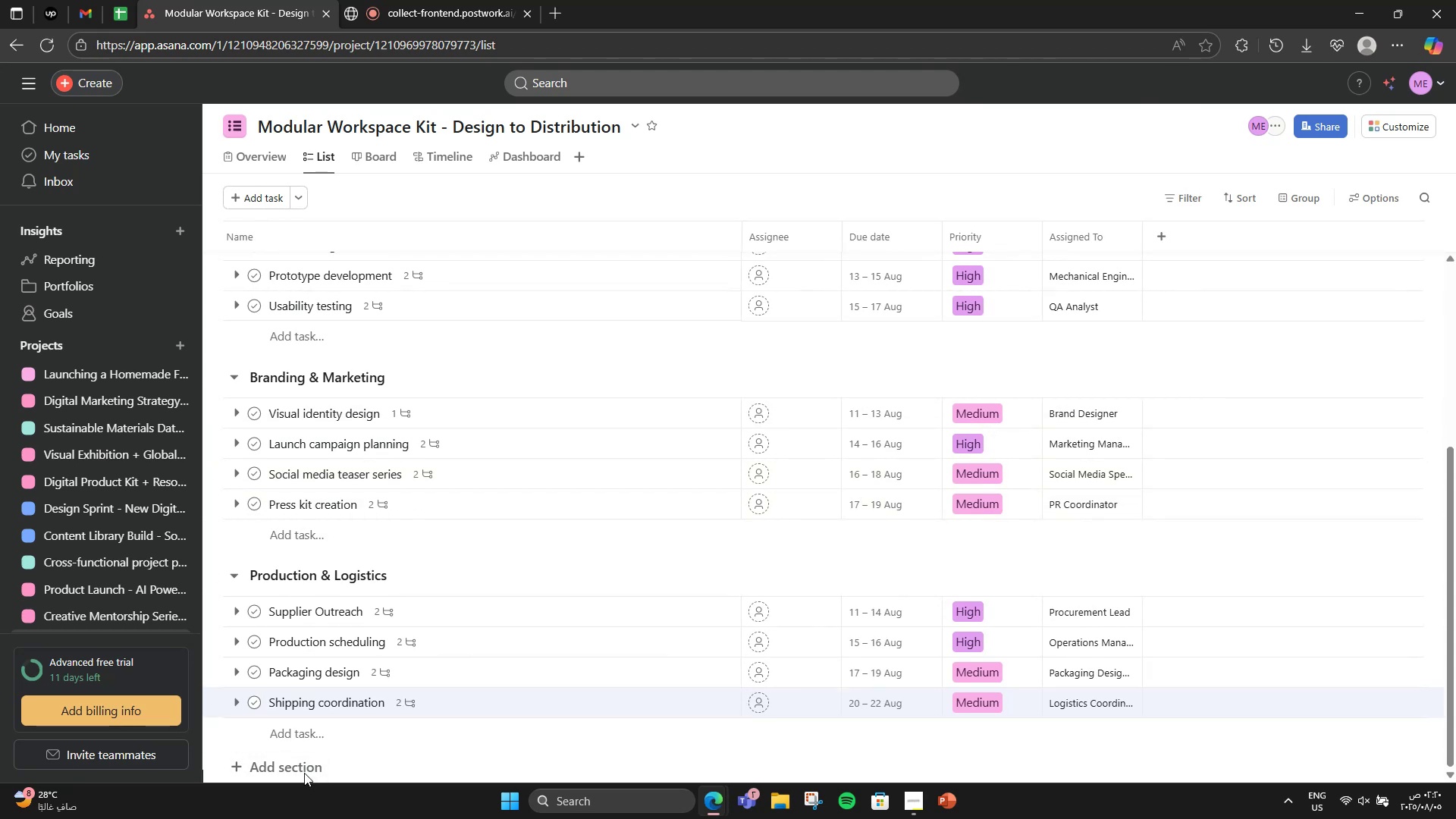 
double_click([303, 767])
 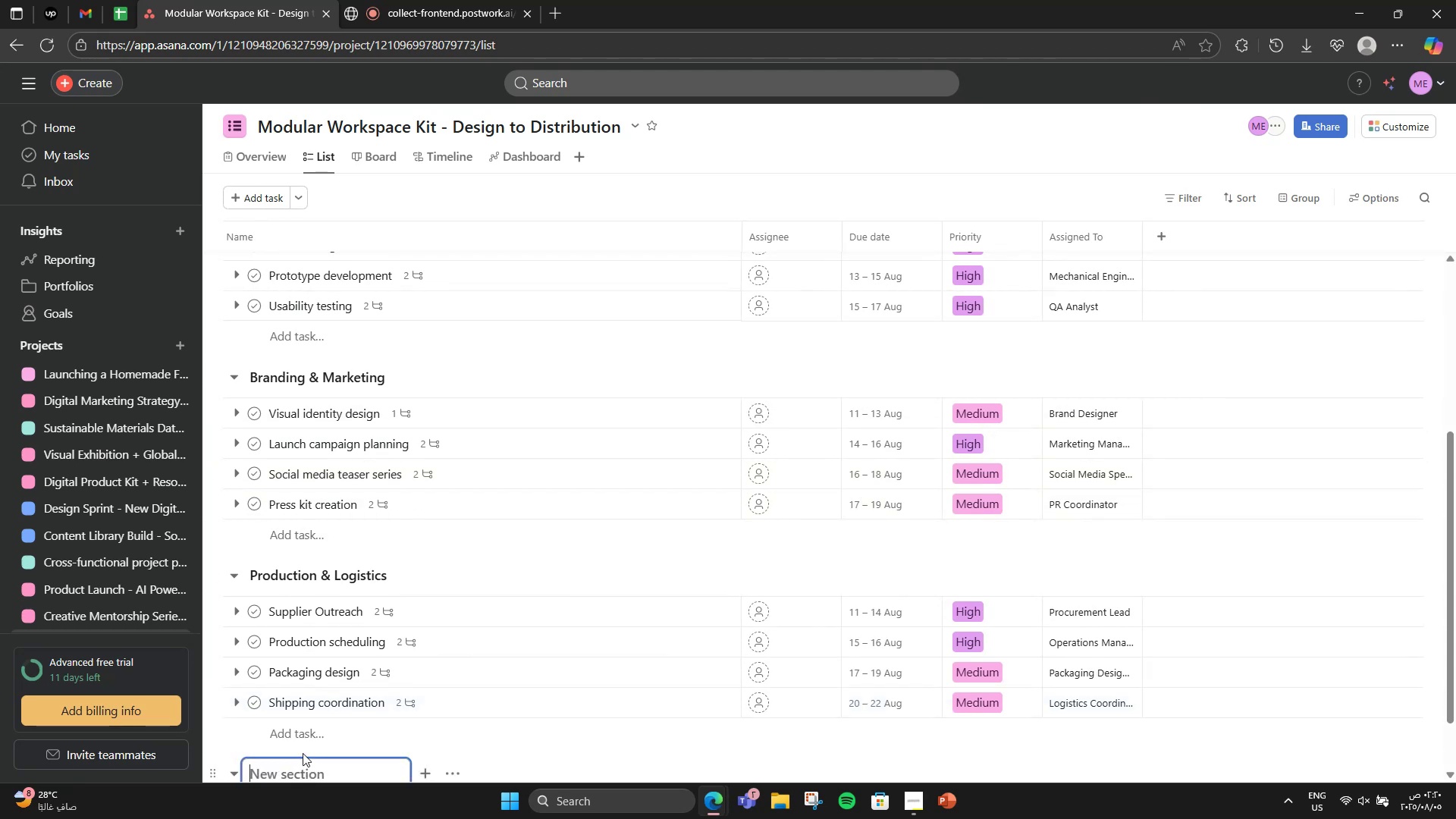 
scroll: coordinate [303, 746], scroll_direction: down, amount: 3.0
 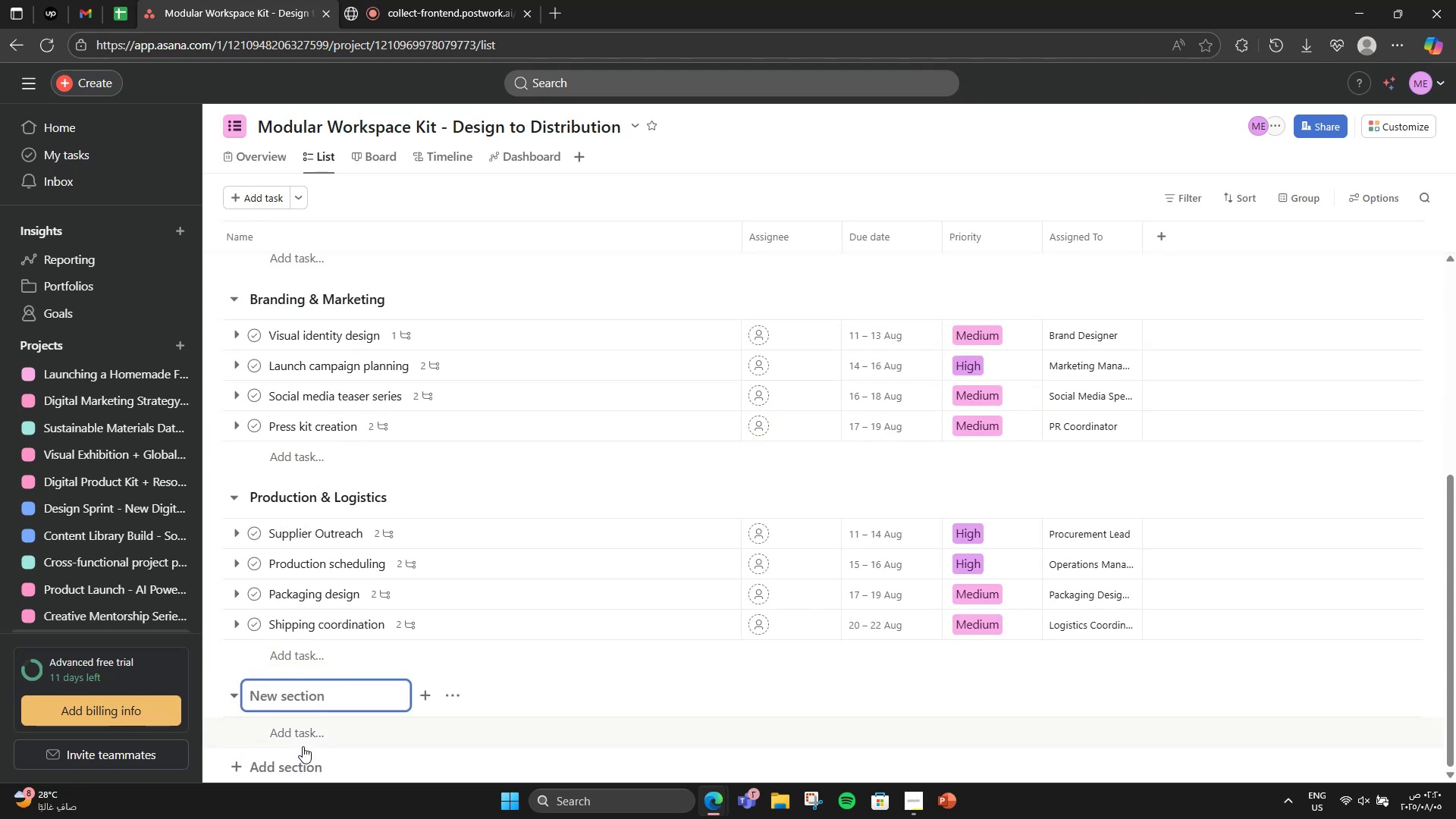 
type(Post )
key(Backspace)
type(- )
key(Backspace)
type(Launch Support )
key(Backspace)
 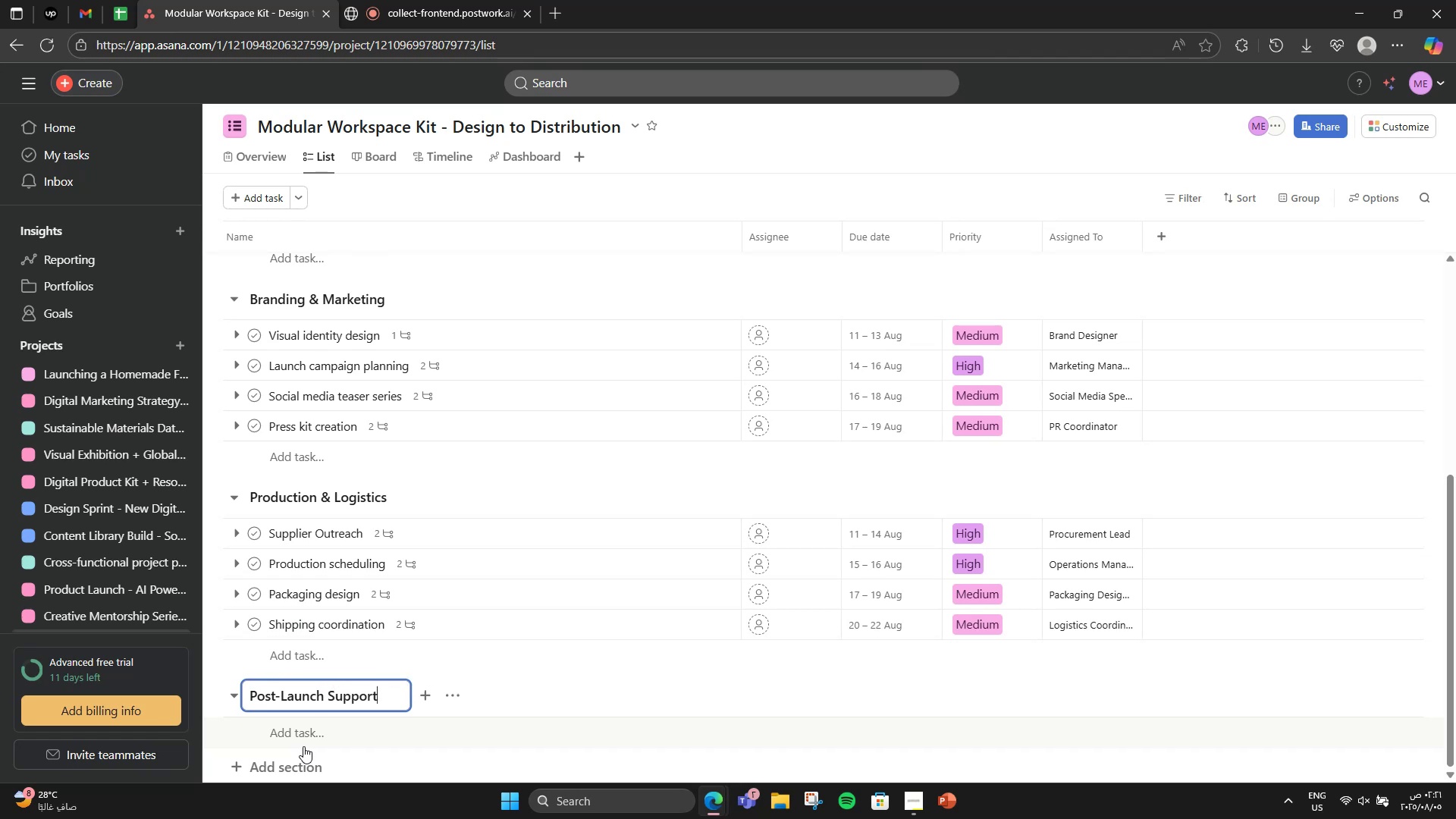 
left_click([303, 746])
 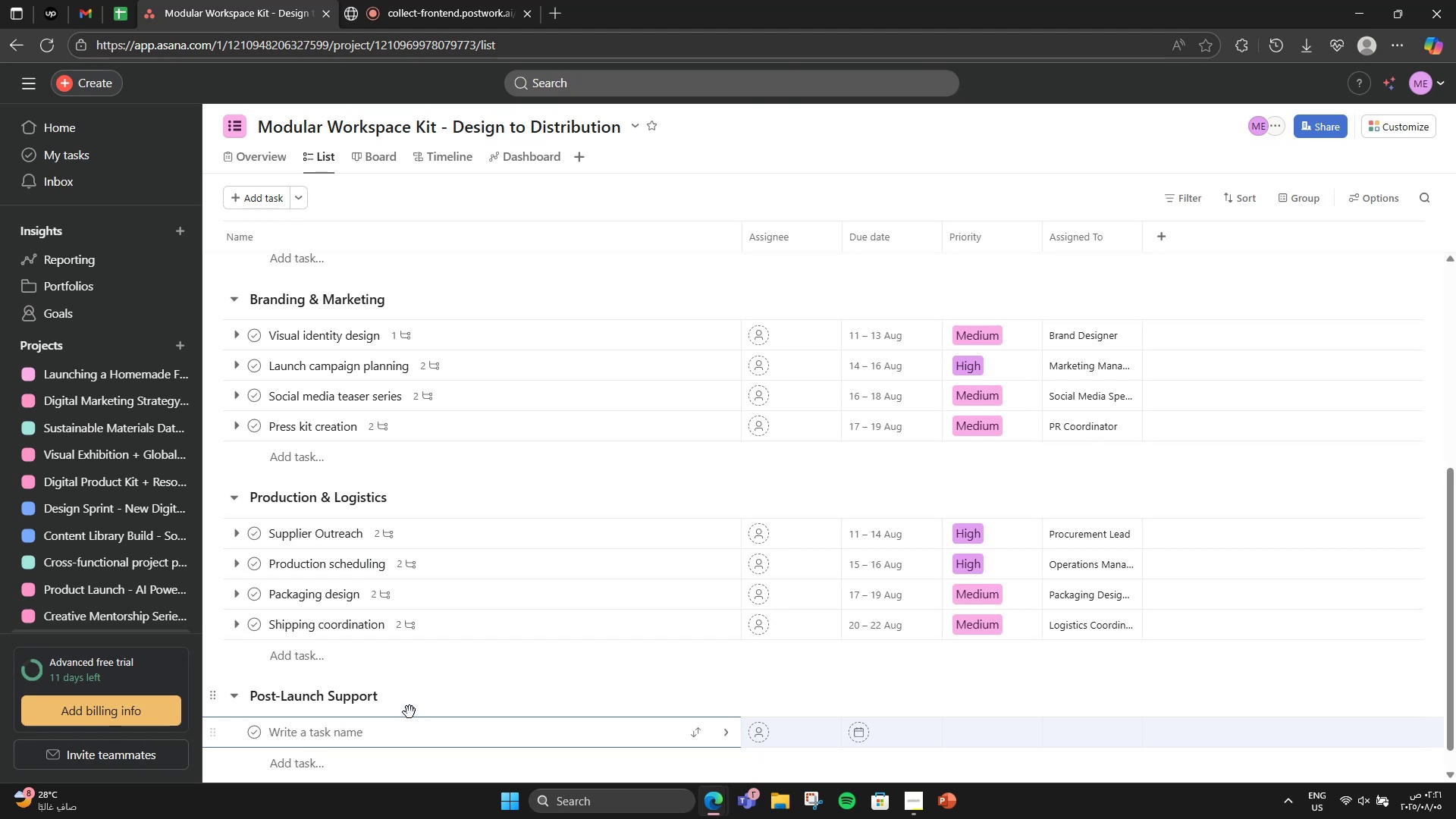 
type(Customer feedback system)
 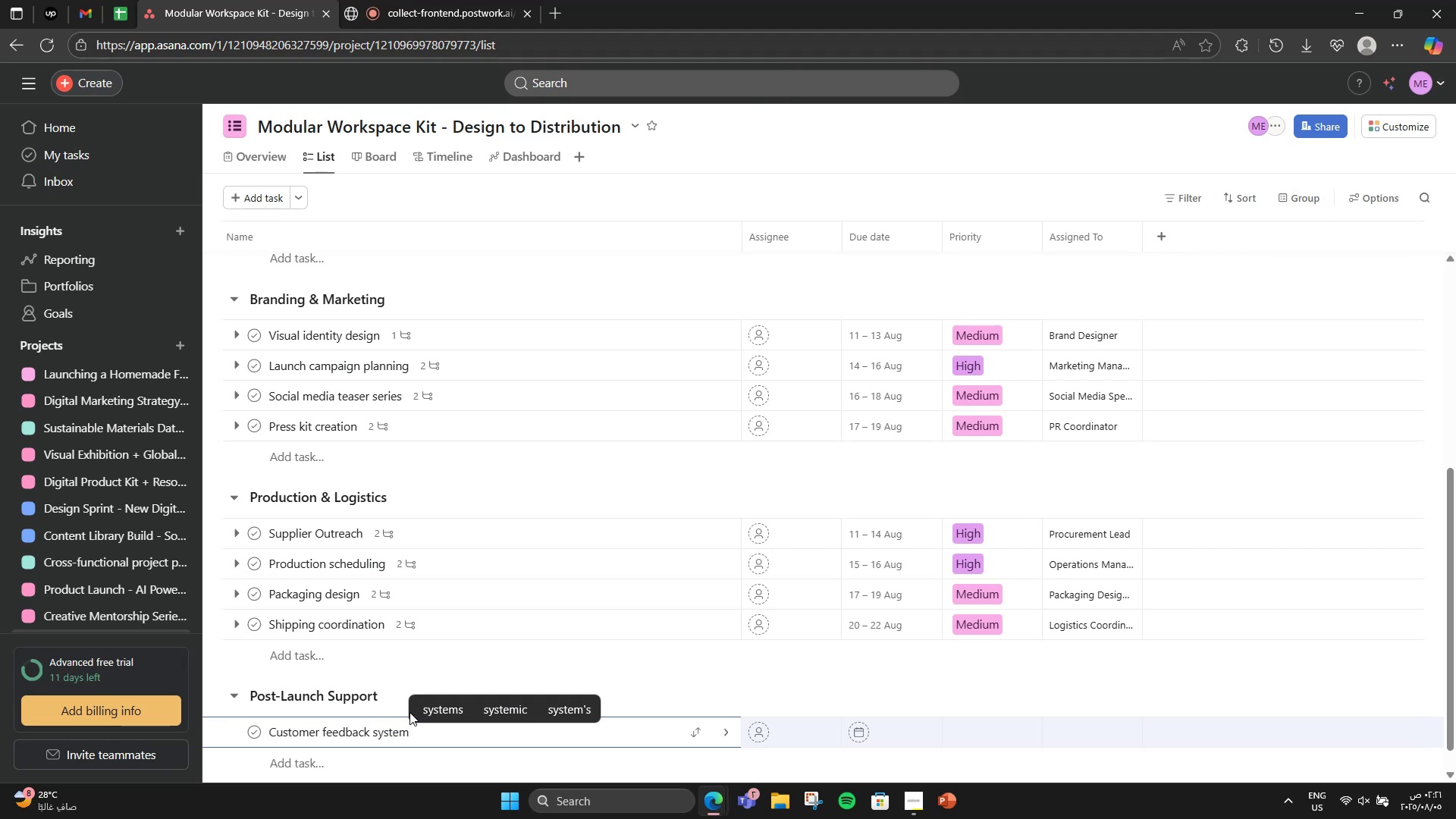 
key(Enter)
 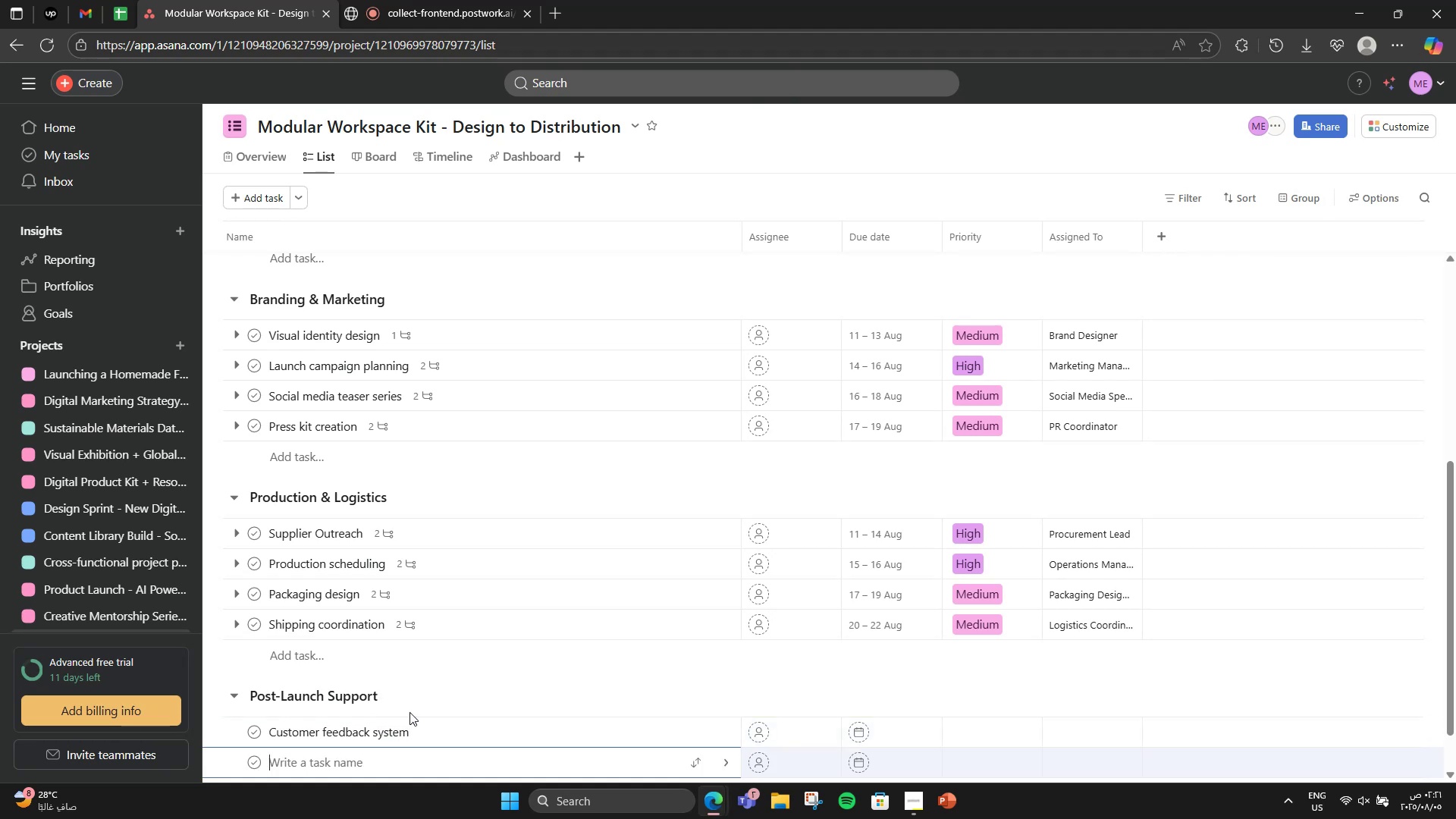 
type(First 30-day suppor )
key(Backspace)
key(Backspace)
type(rt tracking)
 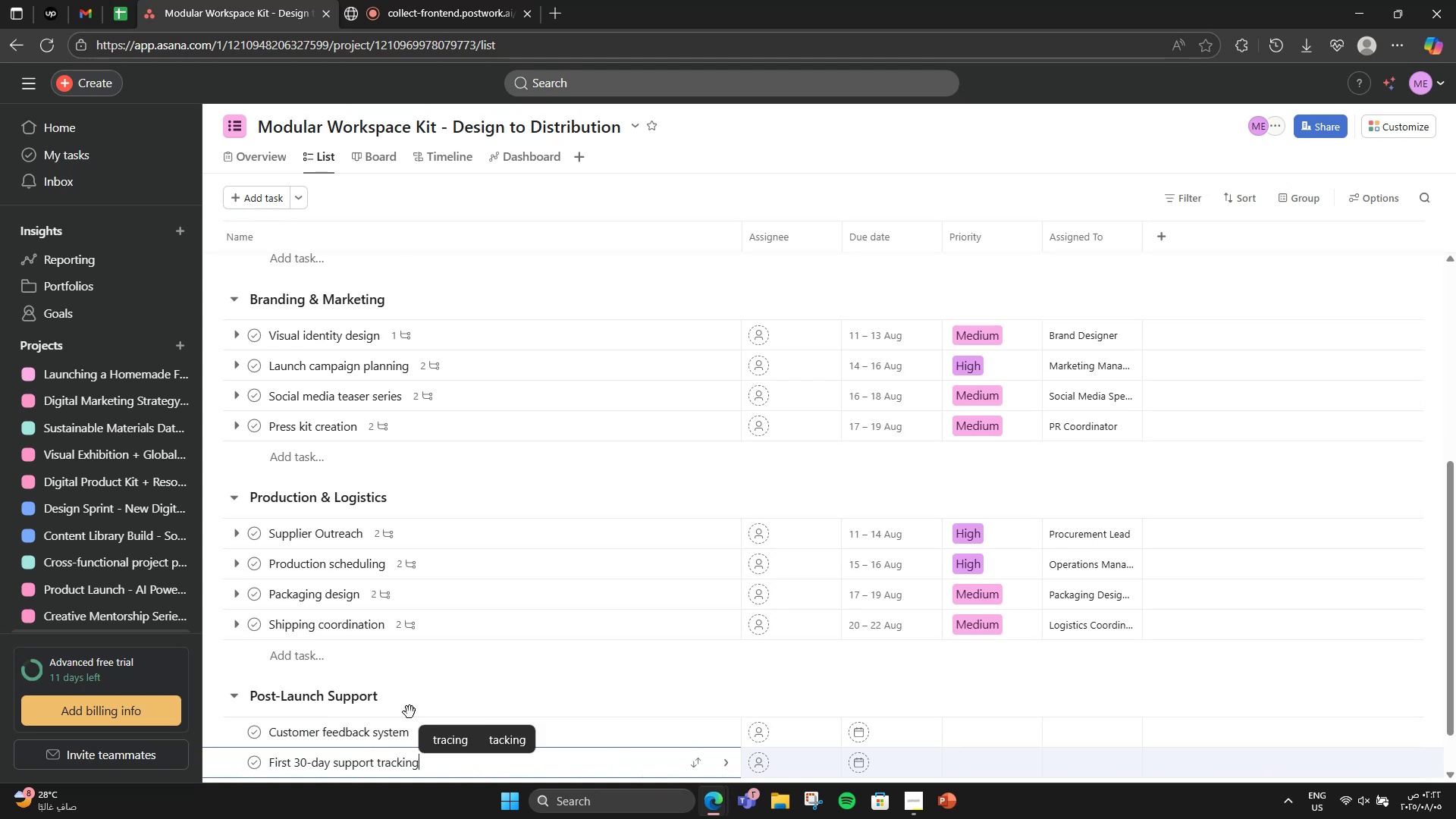 
wait(9.56)
 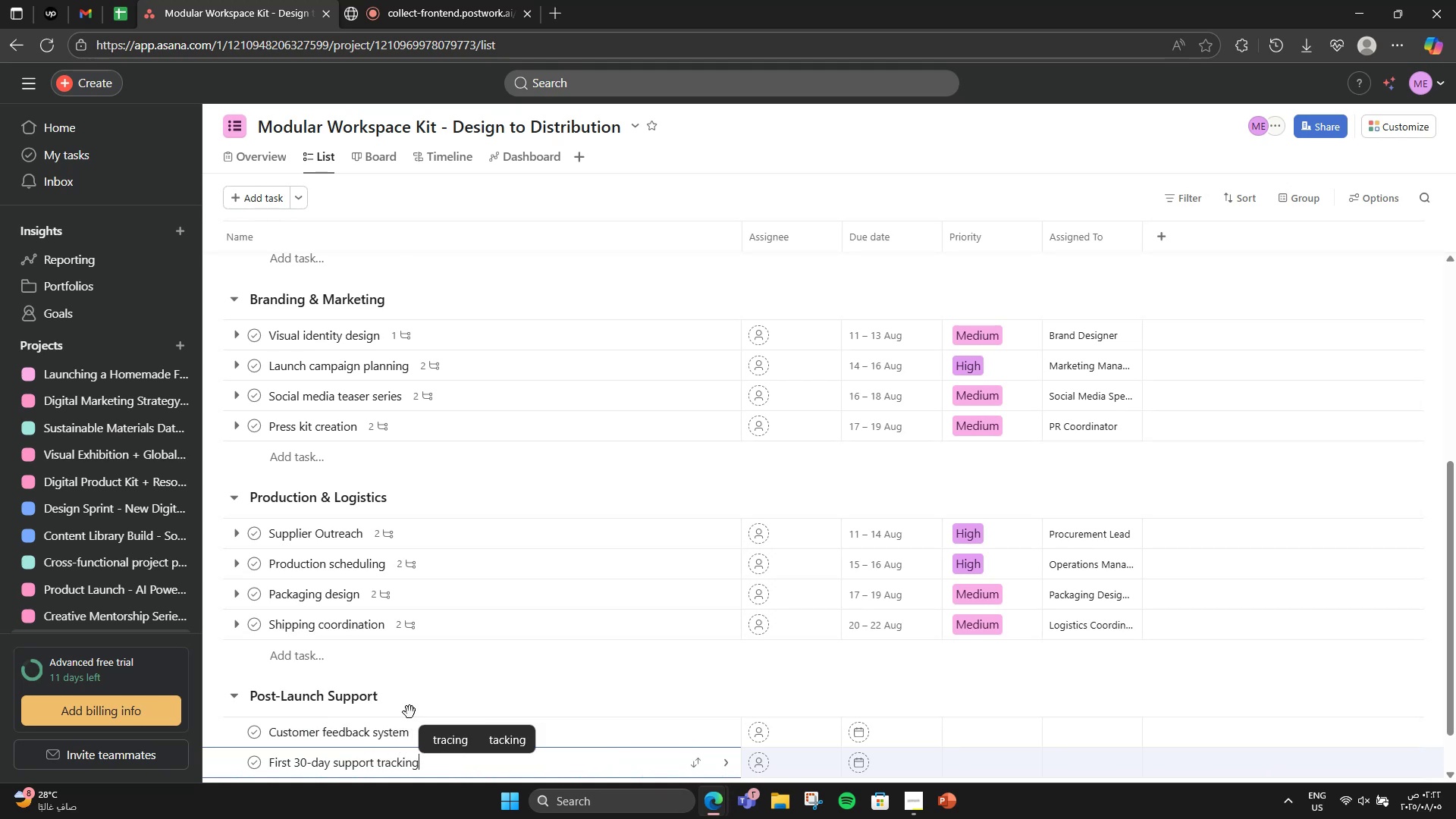 
scroll: coordinate [550, 560], scroll_direction: down, amount: 2.0
 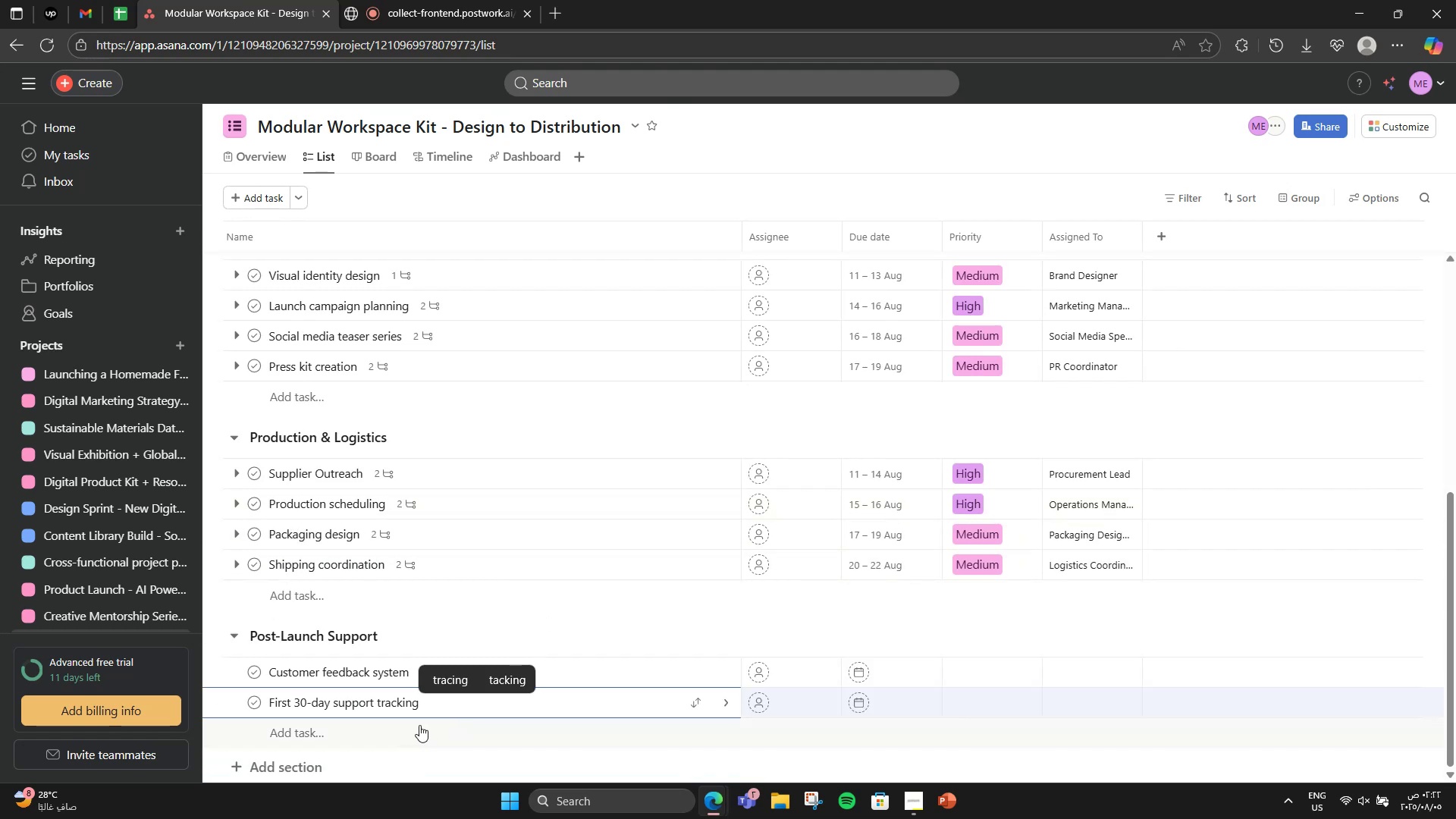 
key(NumpadEnter)
 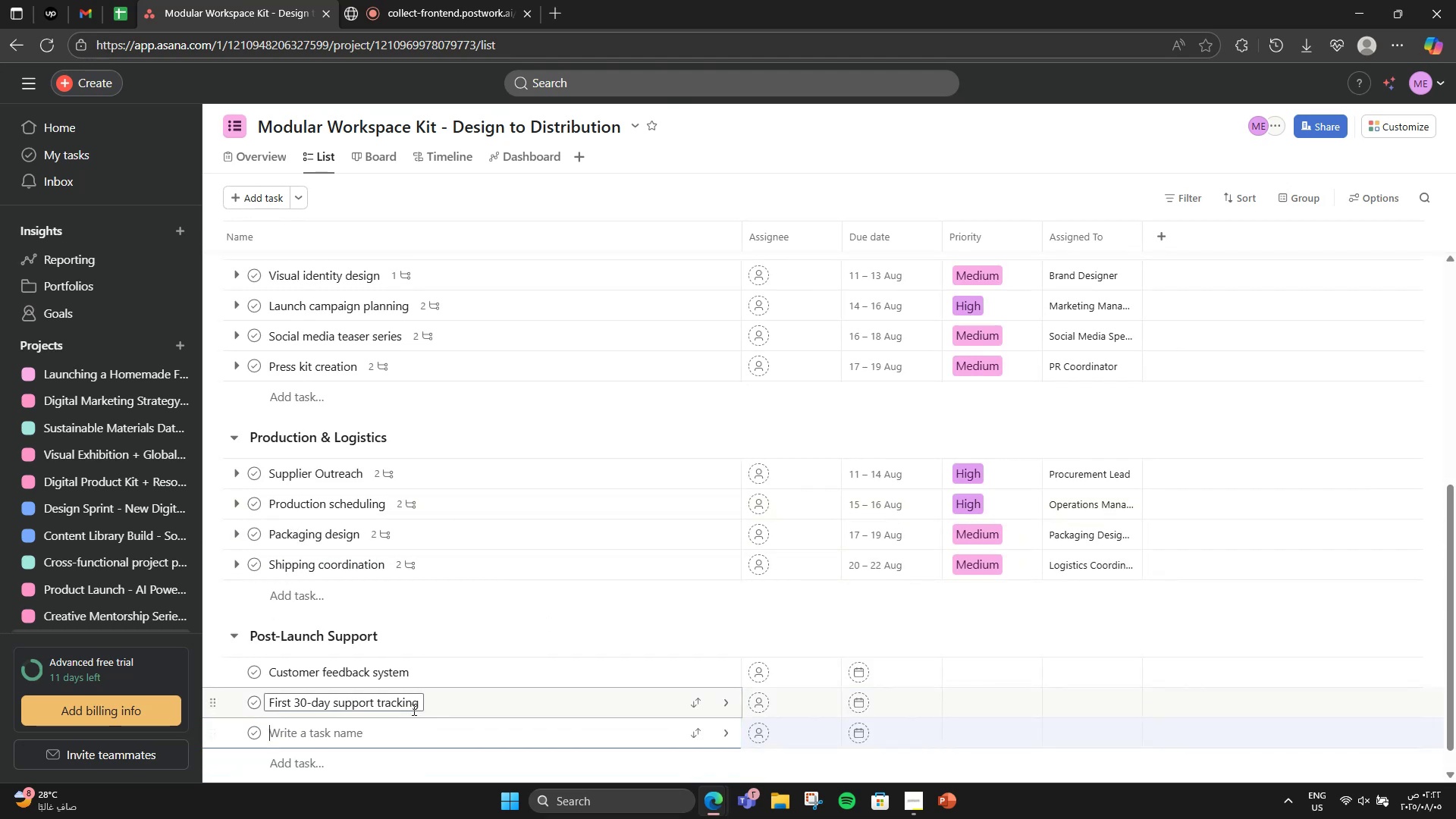 
scroll: coordinate [413, 708], scroll_direction: down, amount: 2.0
 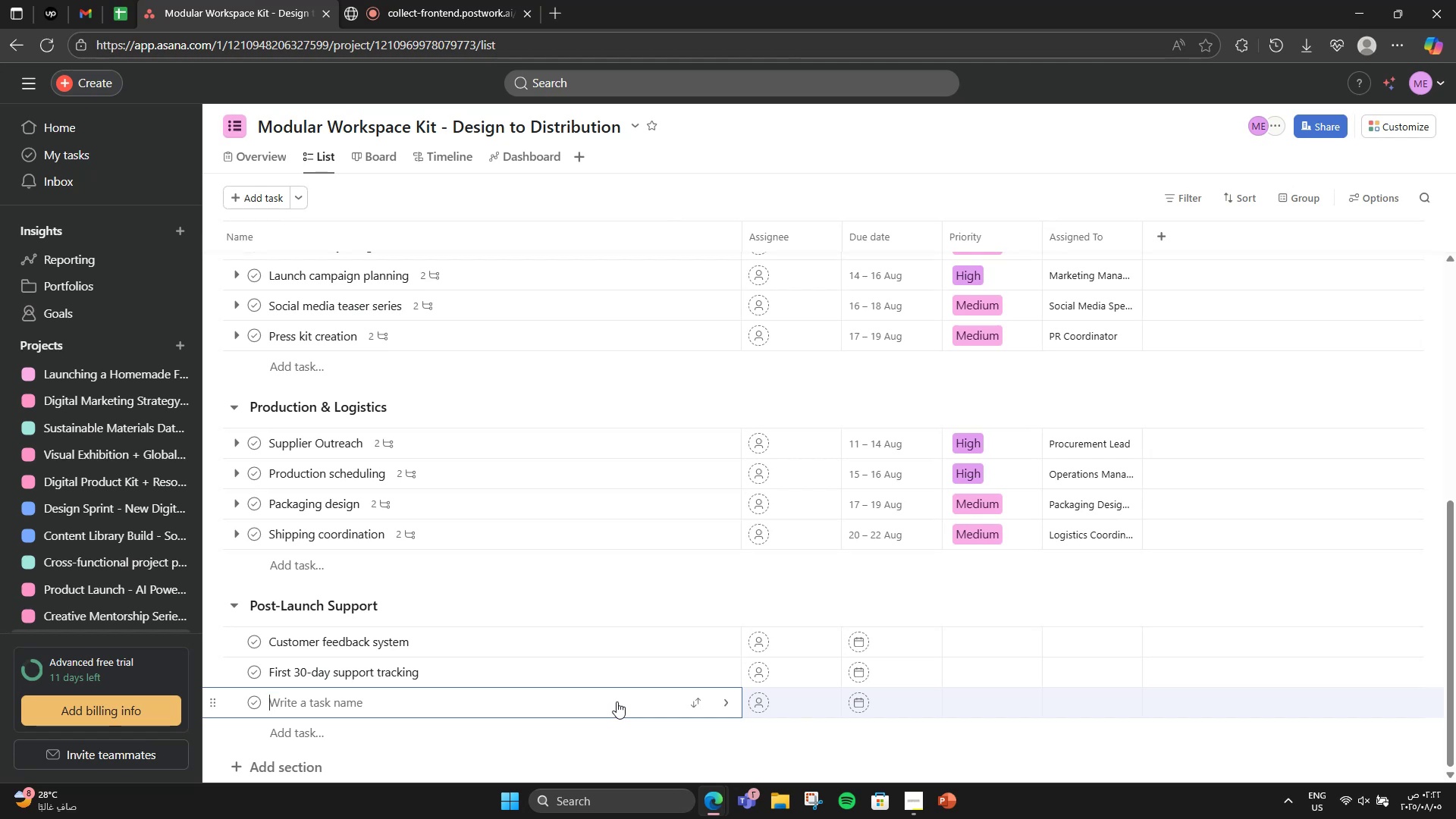 
type(Community building pan)
 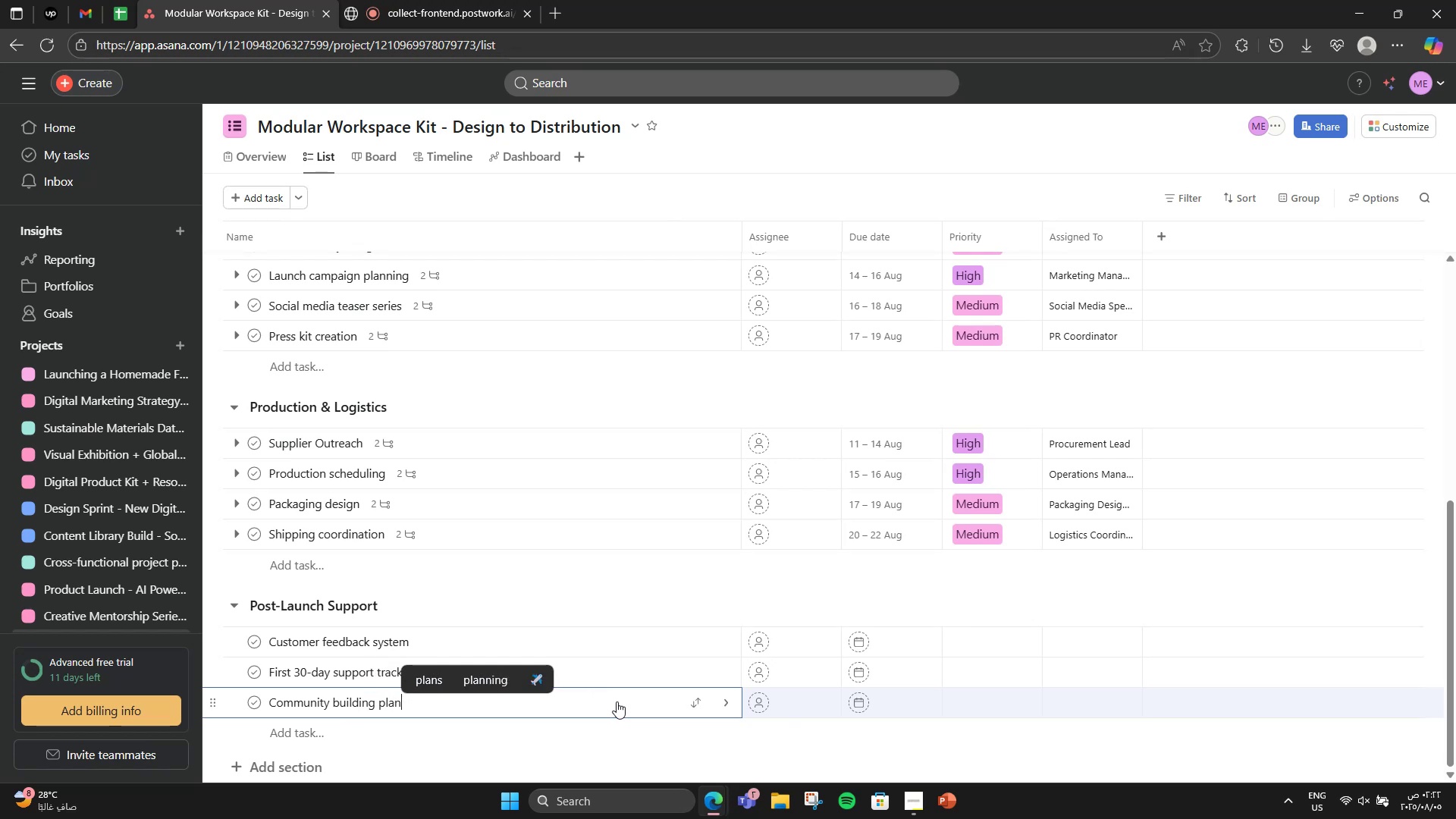 
key(Enter)
 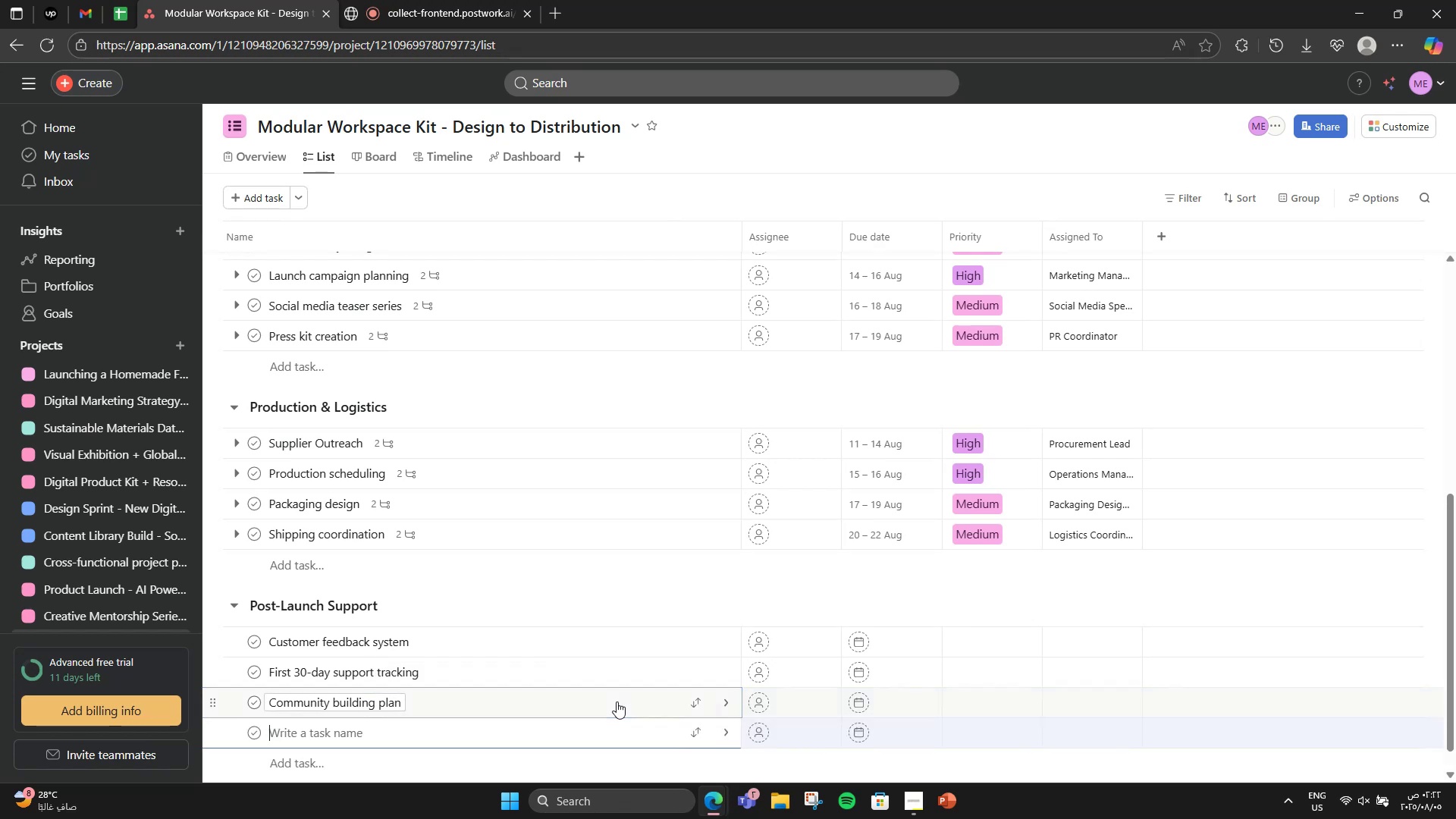 
type(Update roadmap based on feedback)
 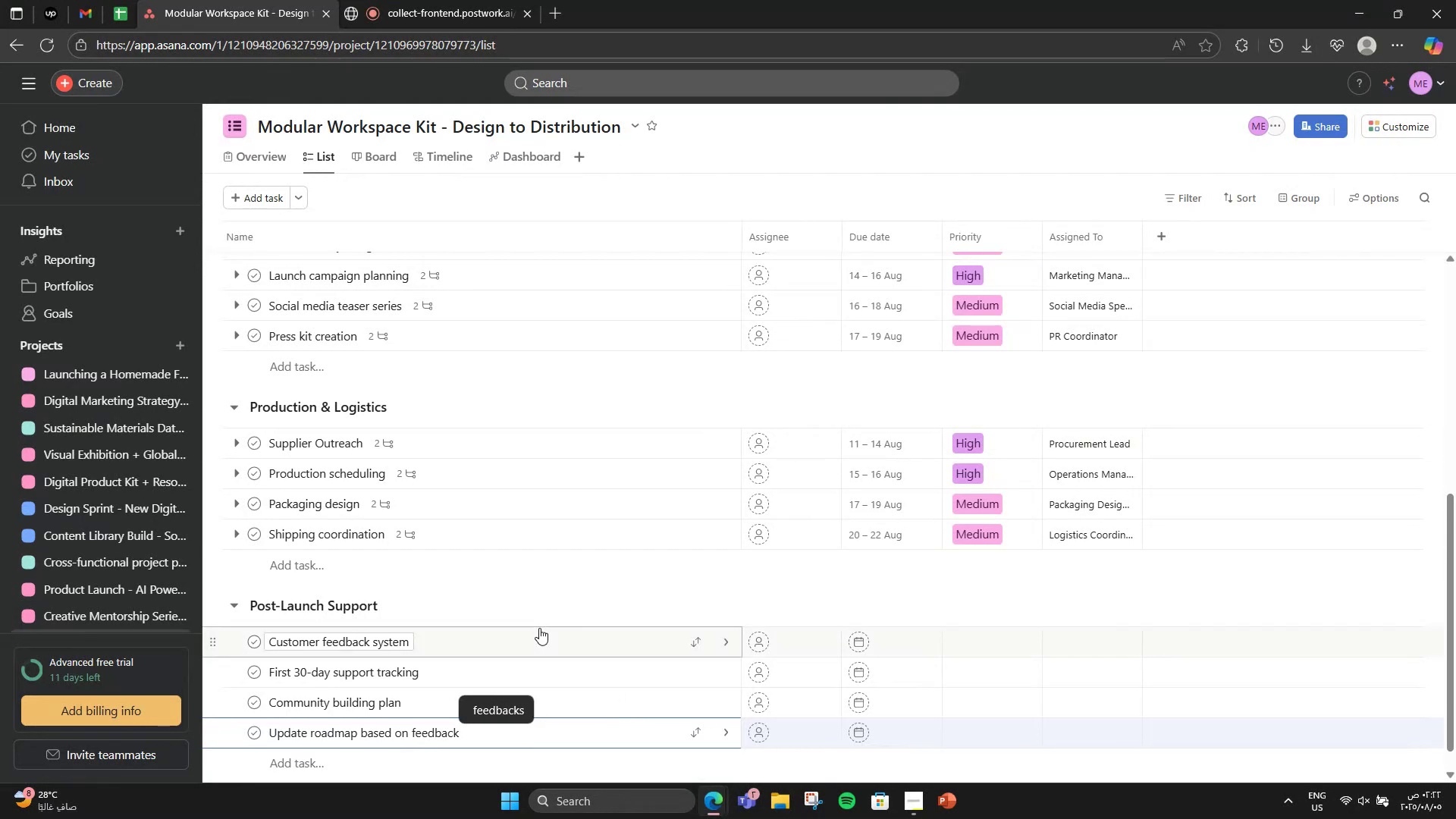 
left_click([544, 620])
 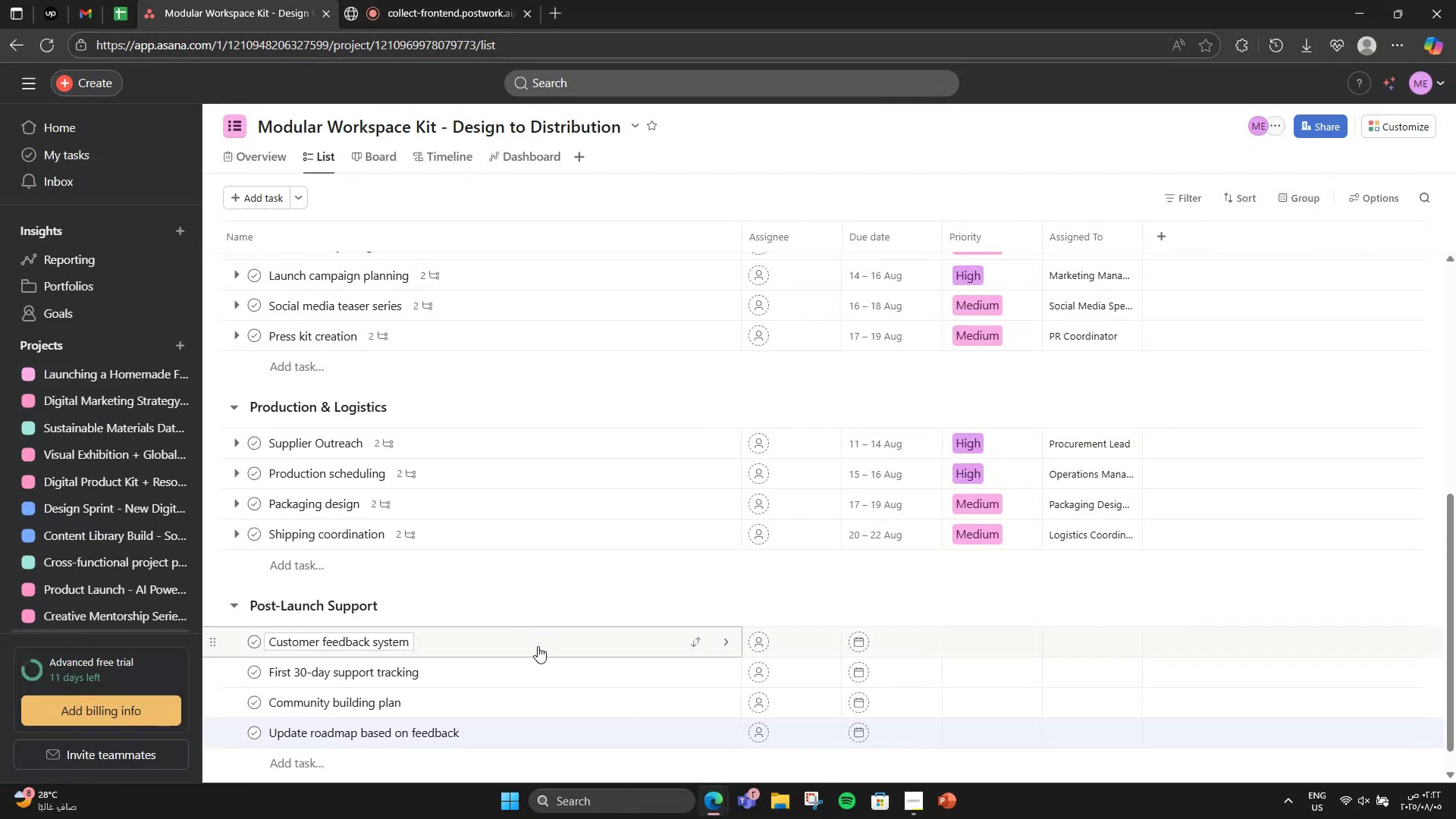 
left_click([538, 646])
 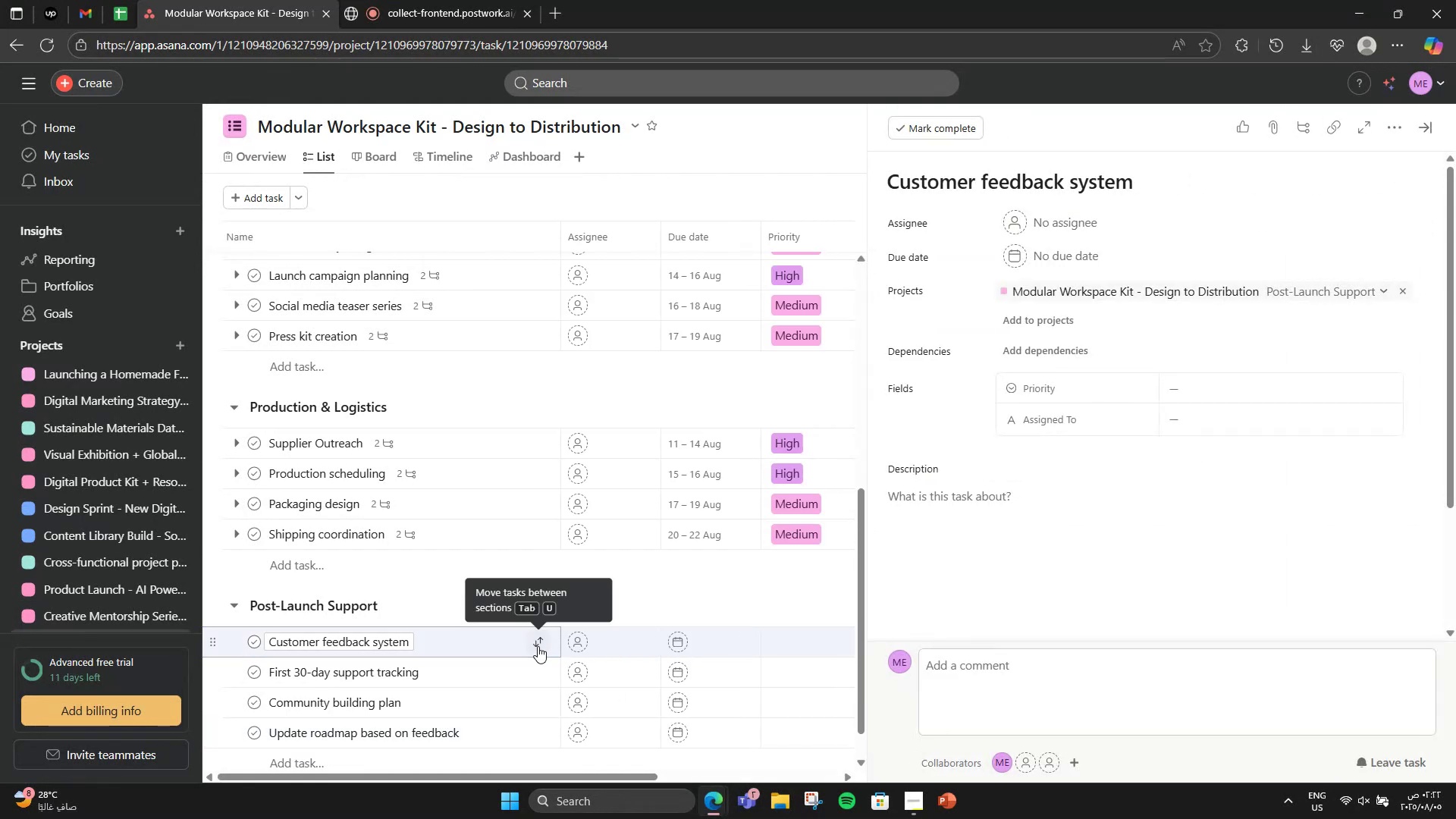 
scroll: coordinate [1377, 441], scroll_direction: down, amount: 4.0
 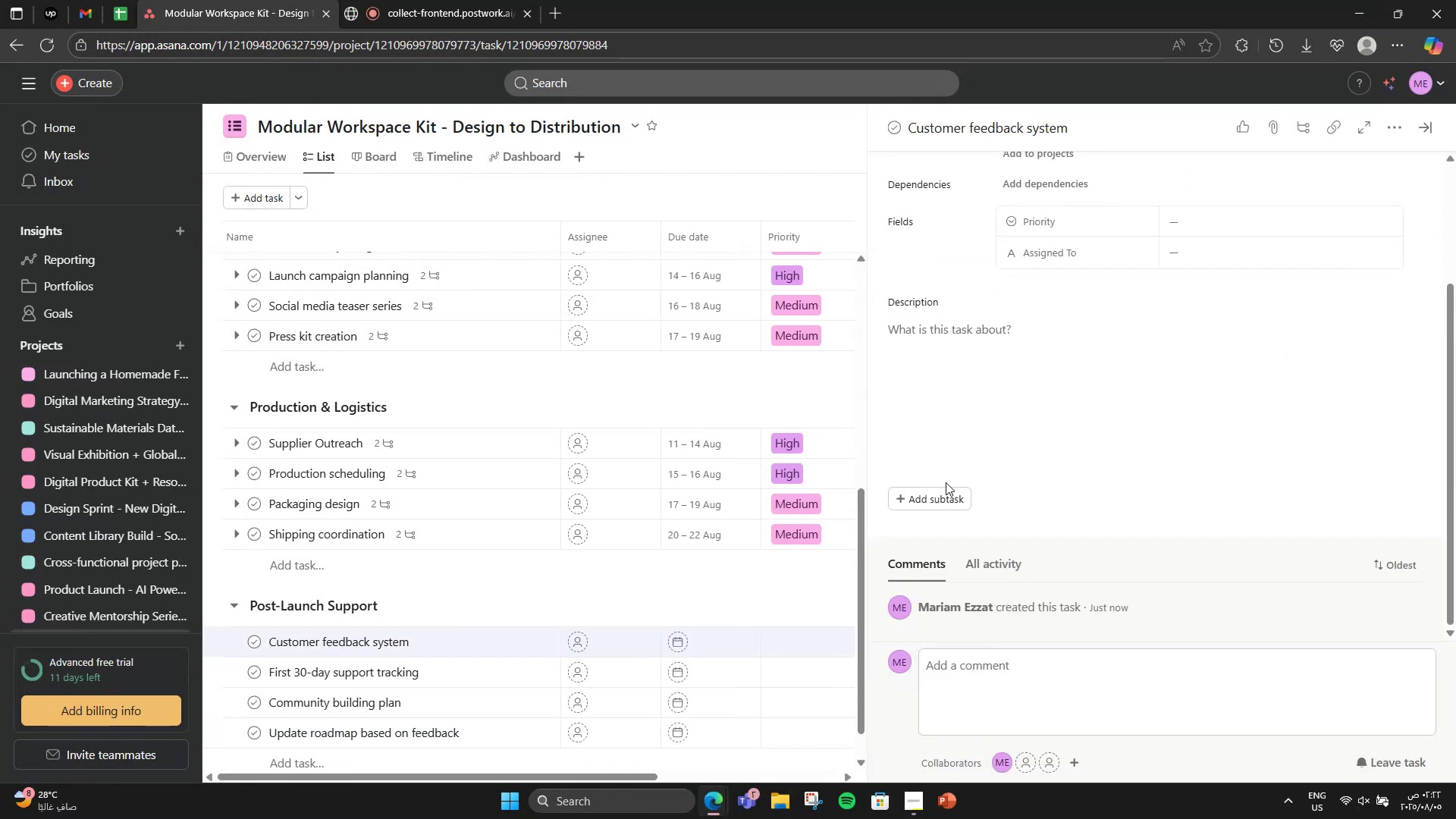 
left_click([946, 502])
 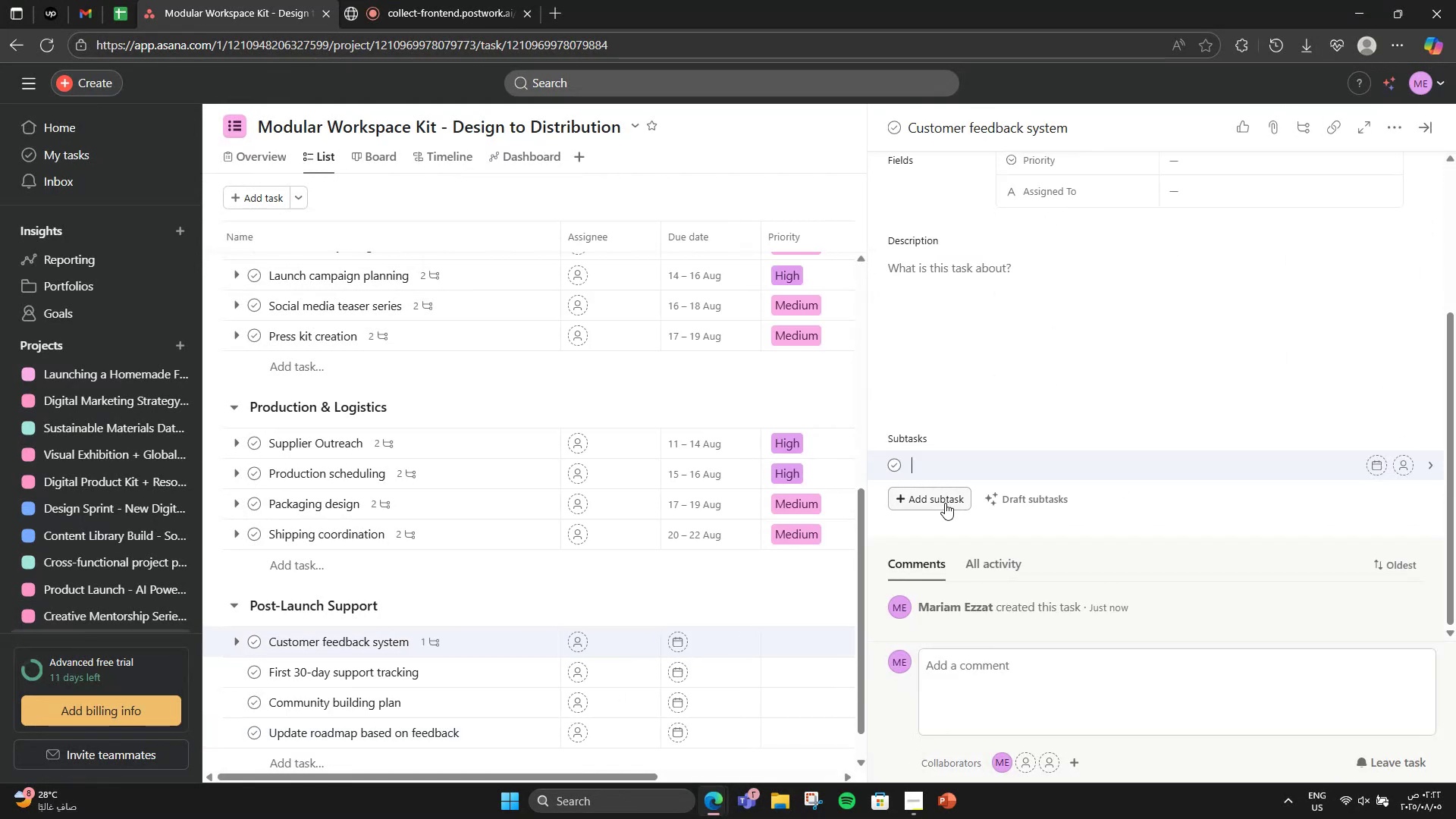 
type(Set up feedback form in packaging )
key(Backspace)
 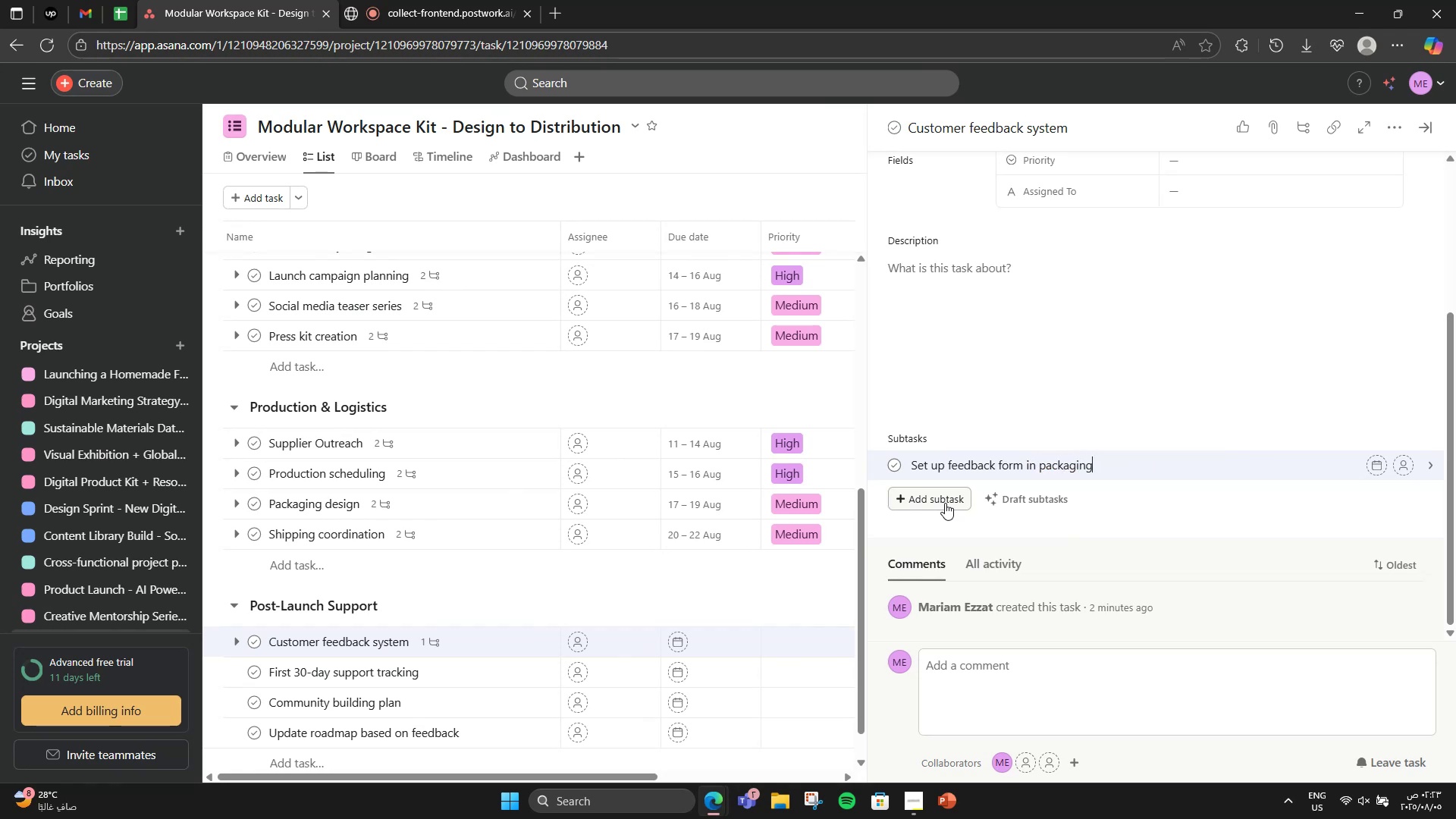 
key(Enter)
 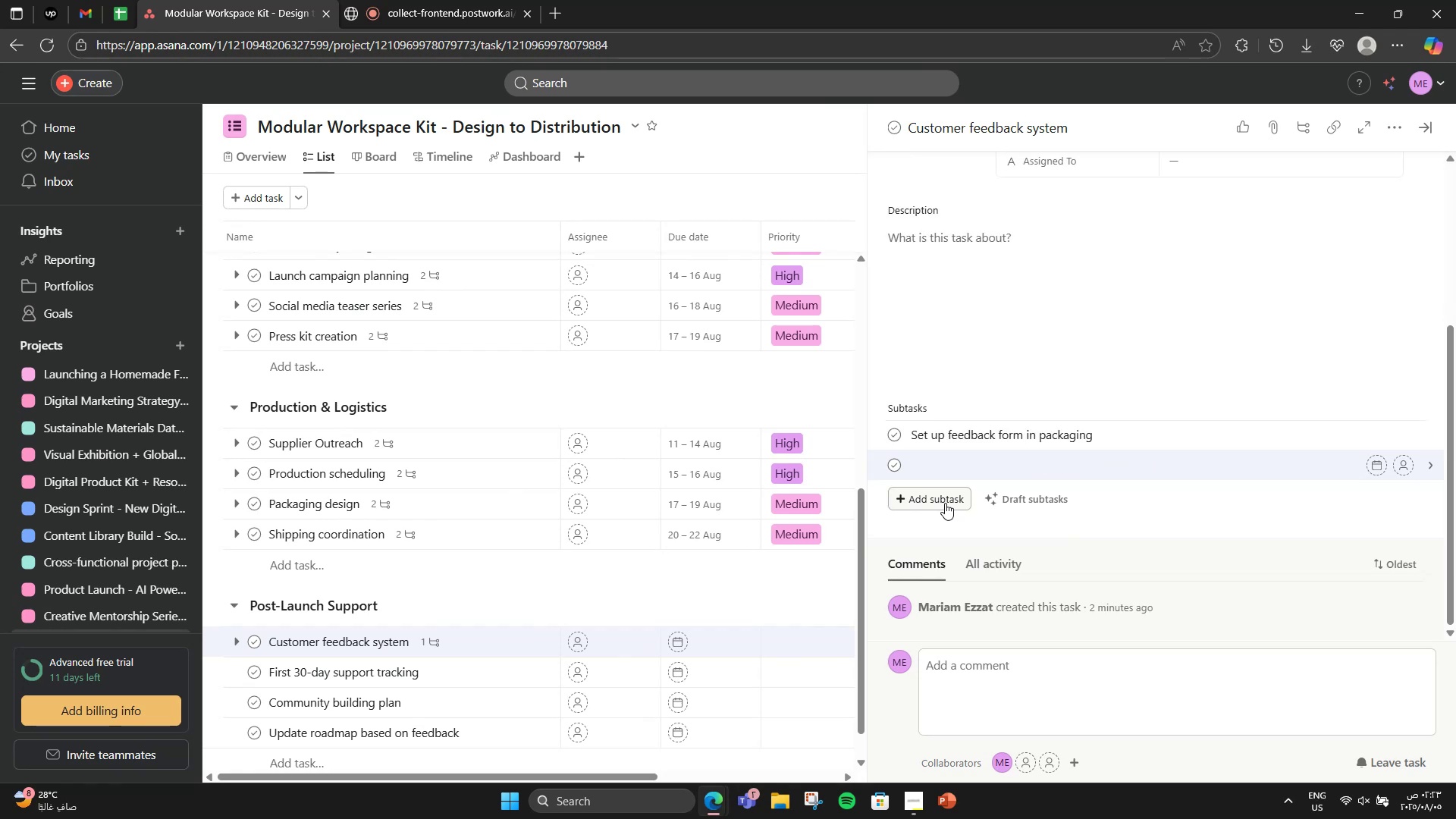 
type(Create support email)
 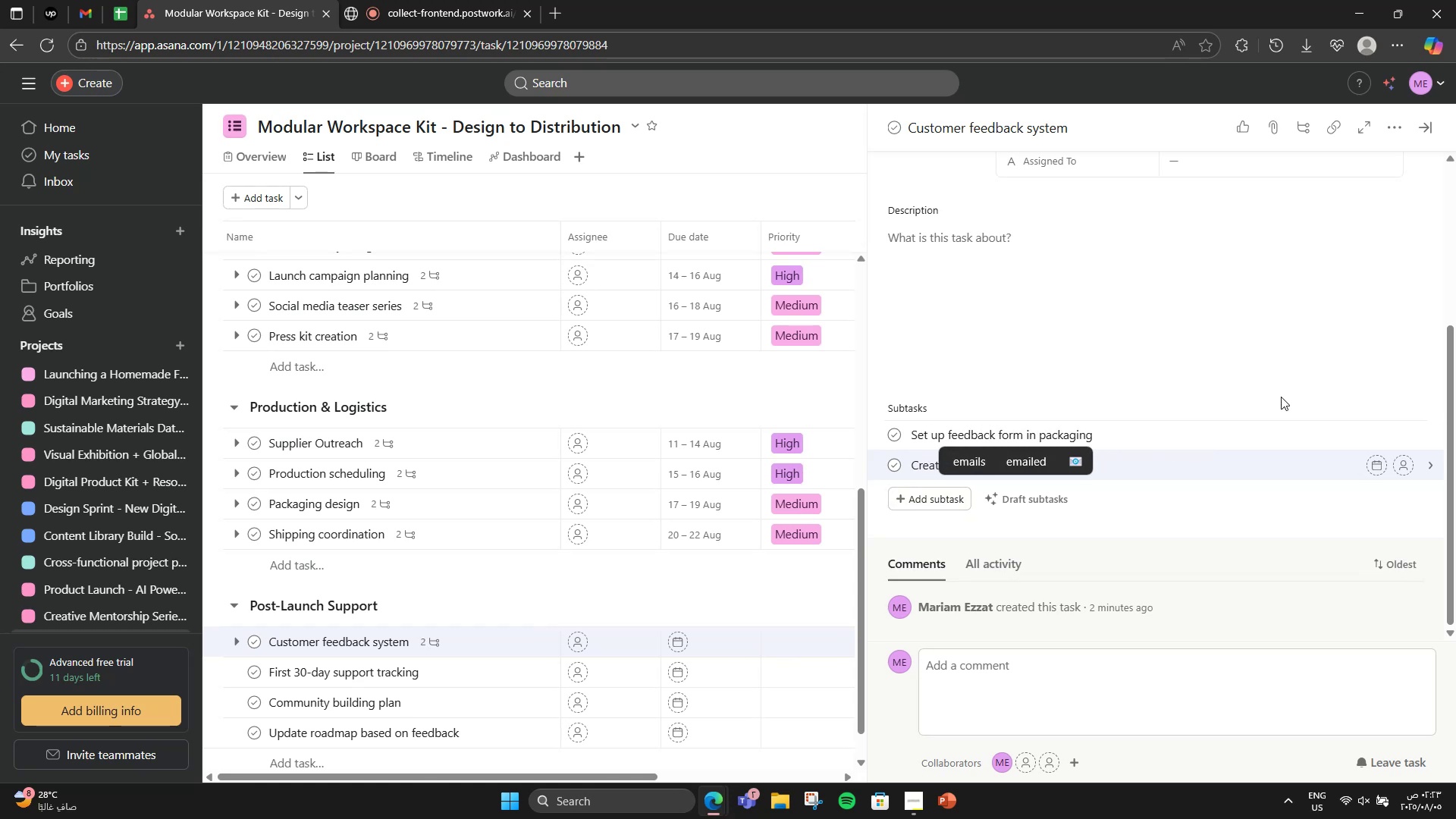 
type(t)
key(Backspace)
type( templates)
 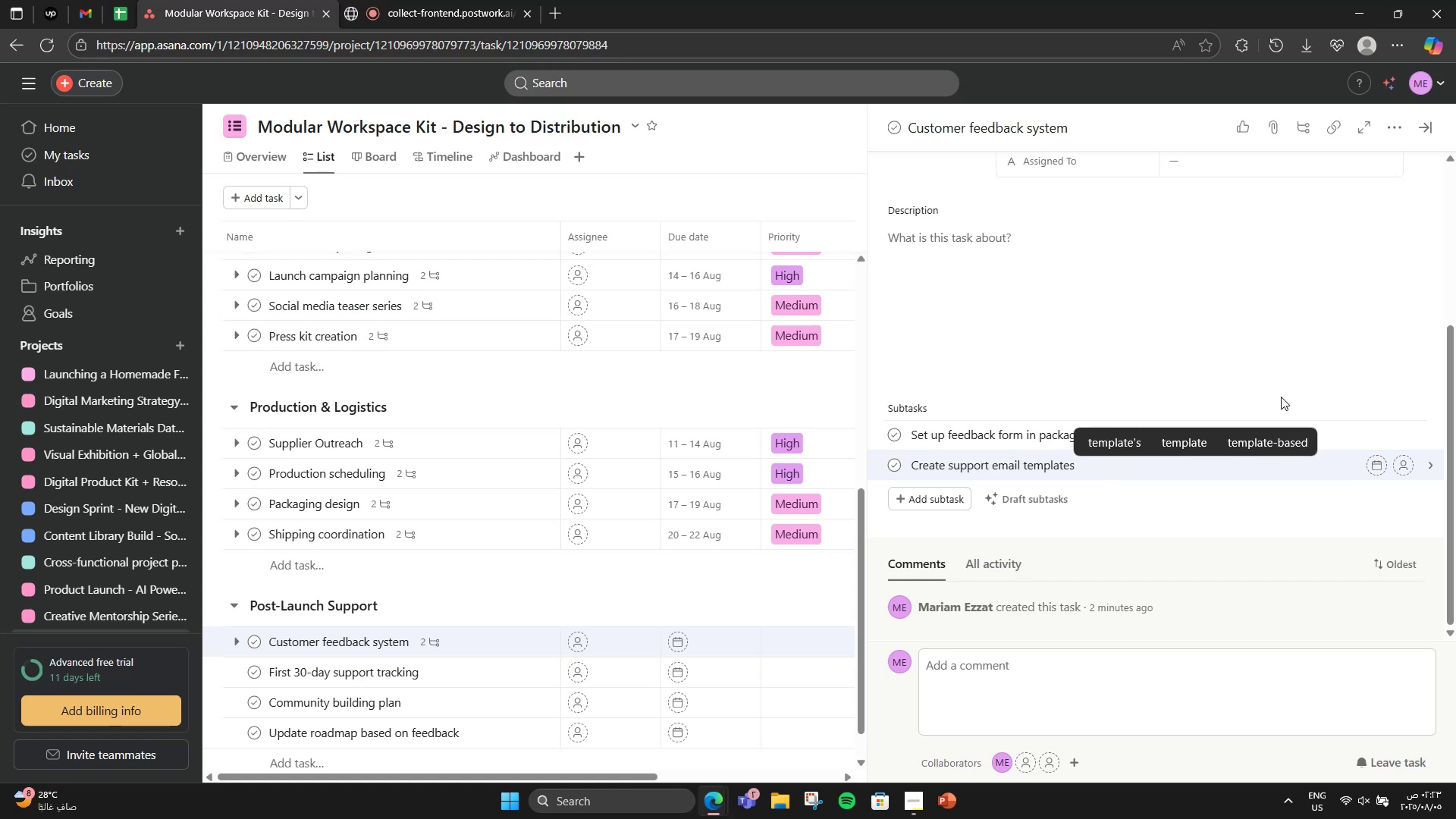 
key(Enter)
 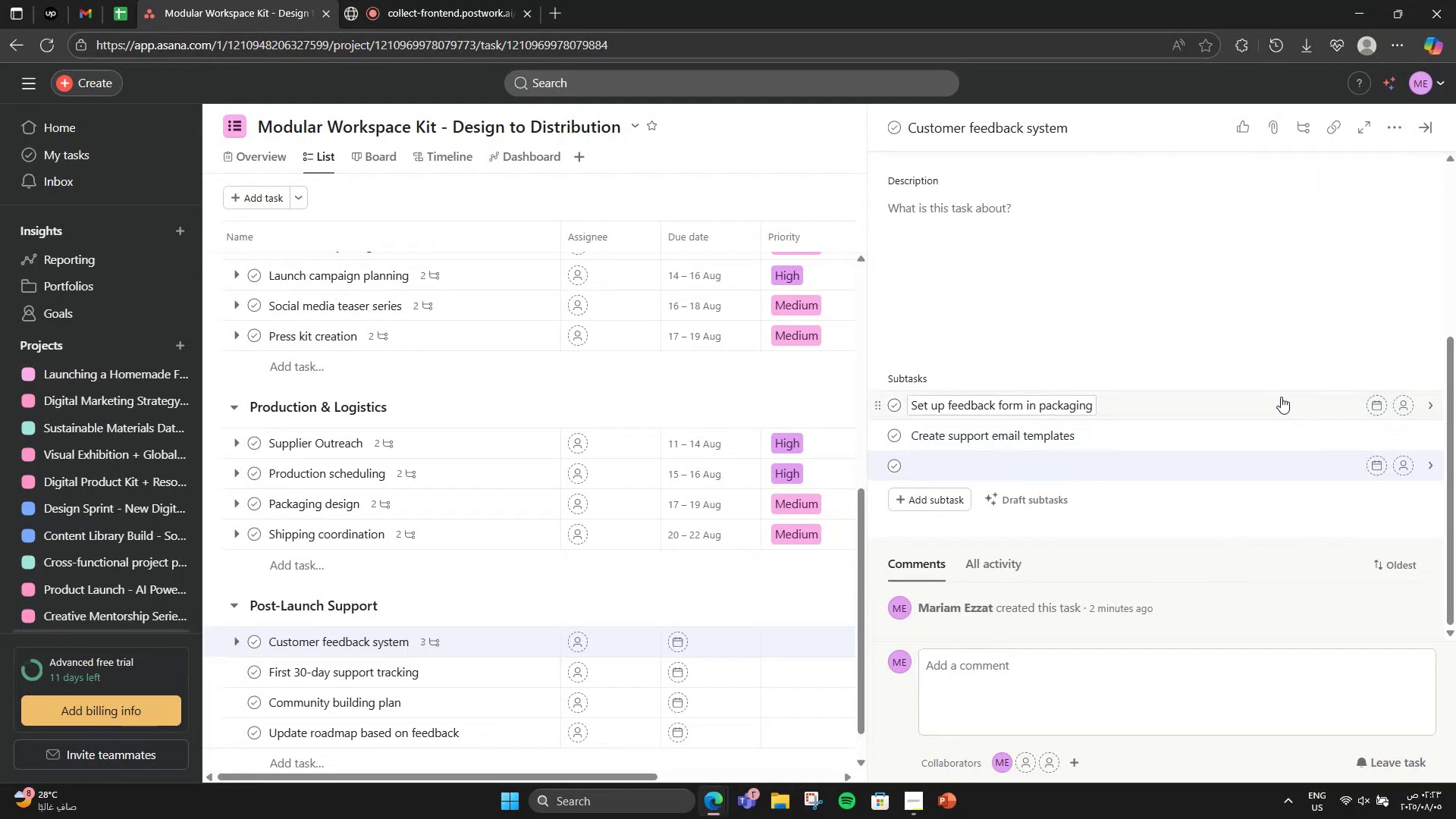 
key(Backspace)
 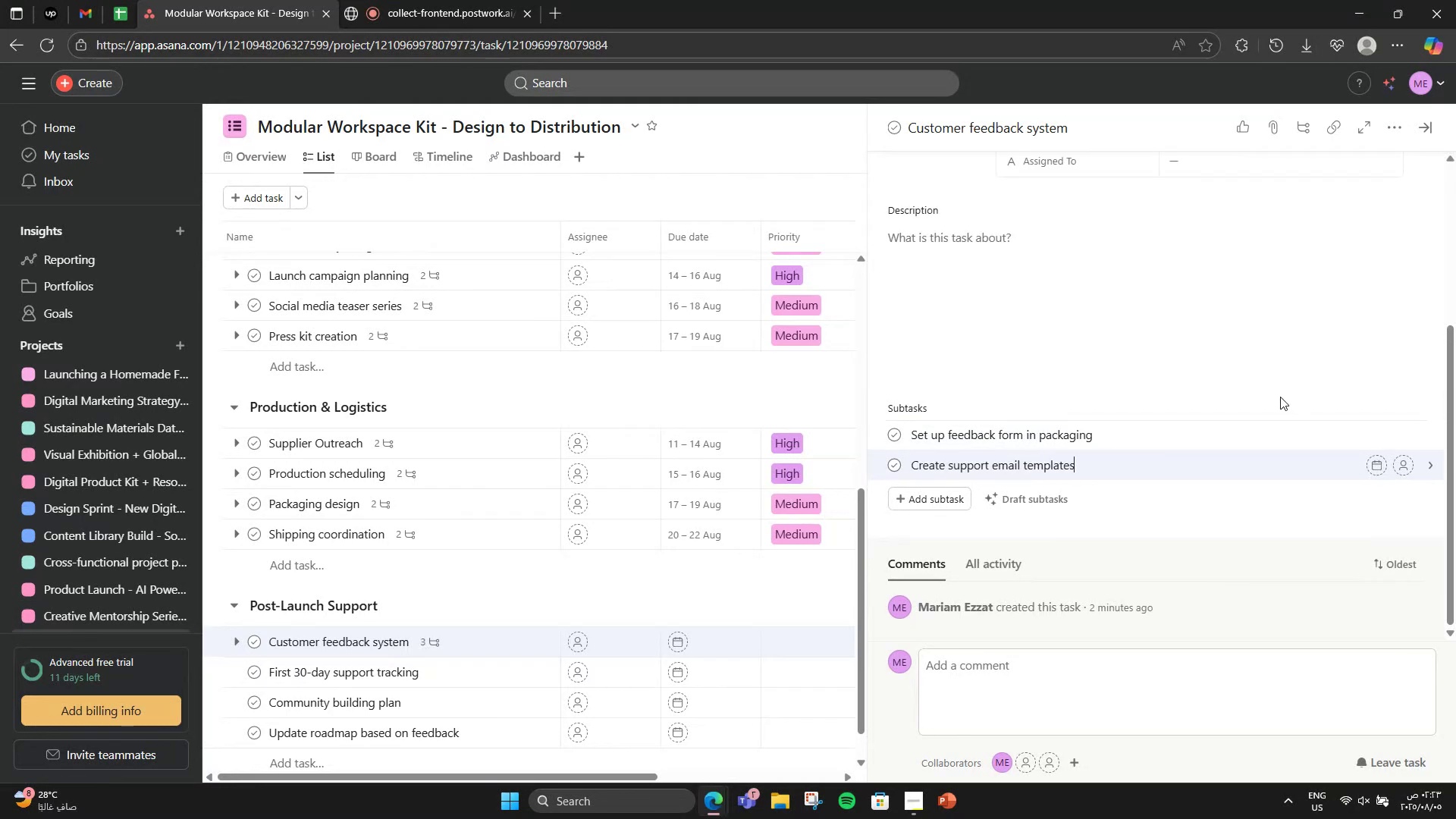 
scroll: coordinate [1139, 466], scroll_direction: up, amount: 3.0
 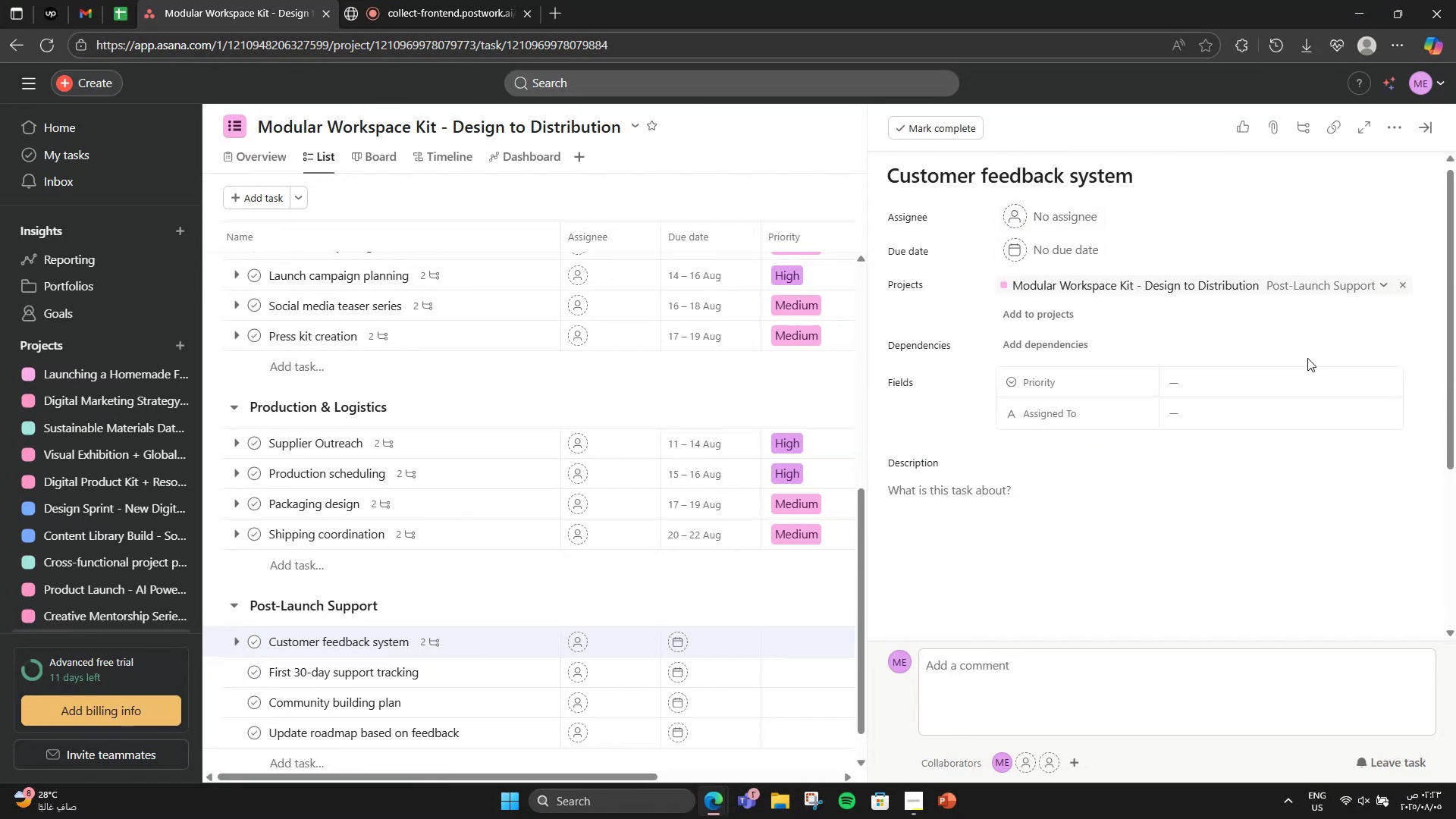 
left_click([1227, 374])
 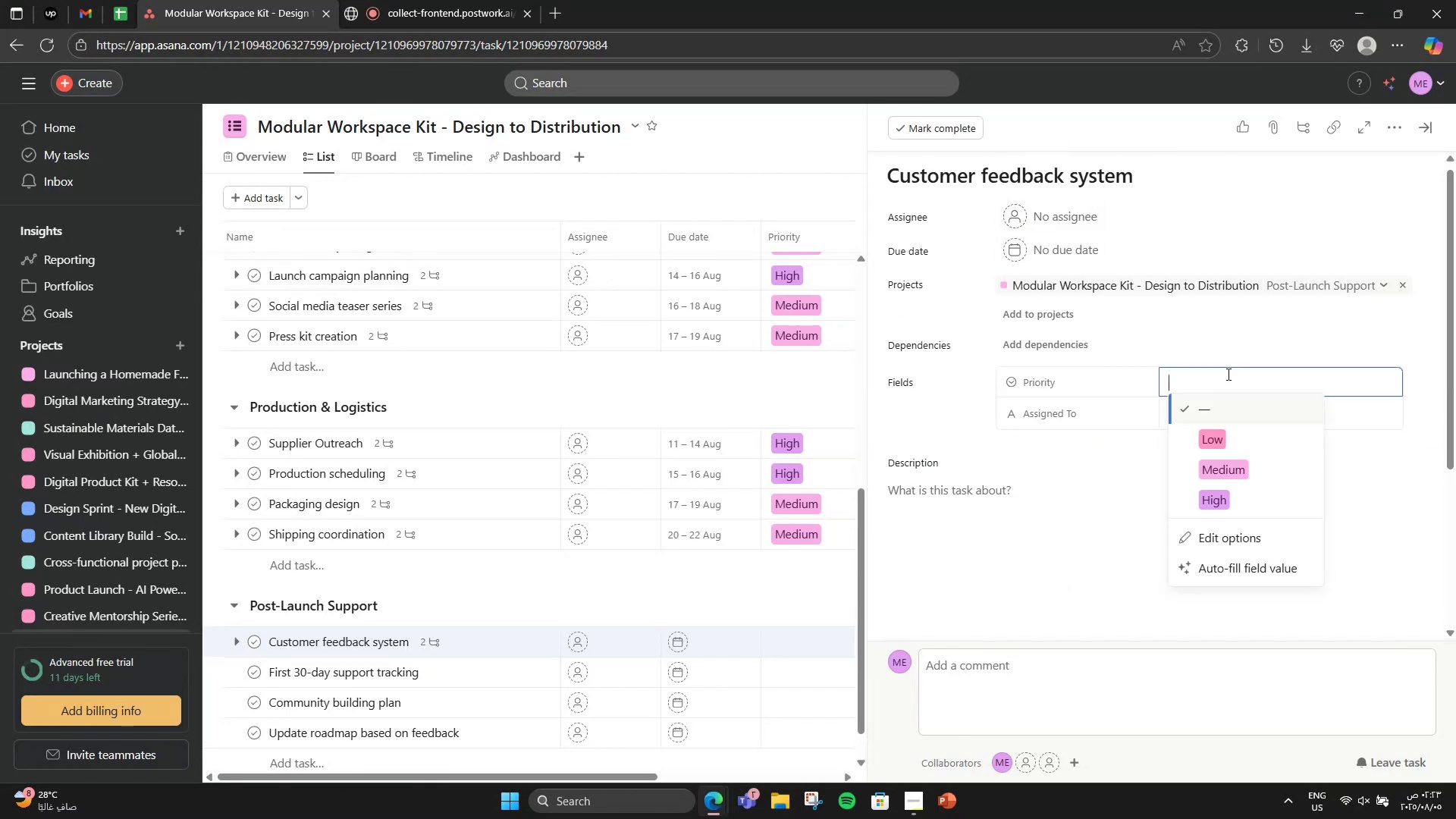 
left_click([1228, 492])
 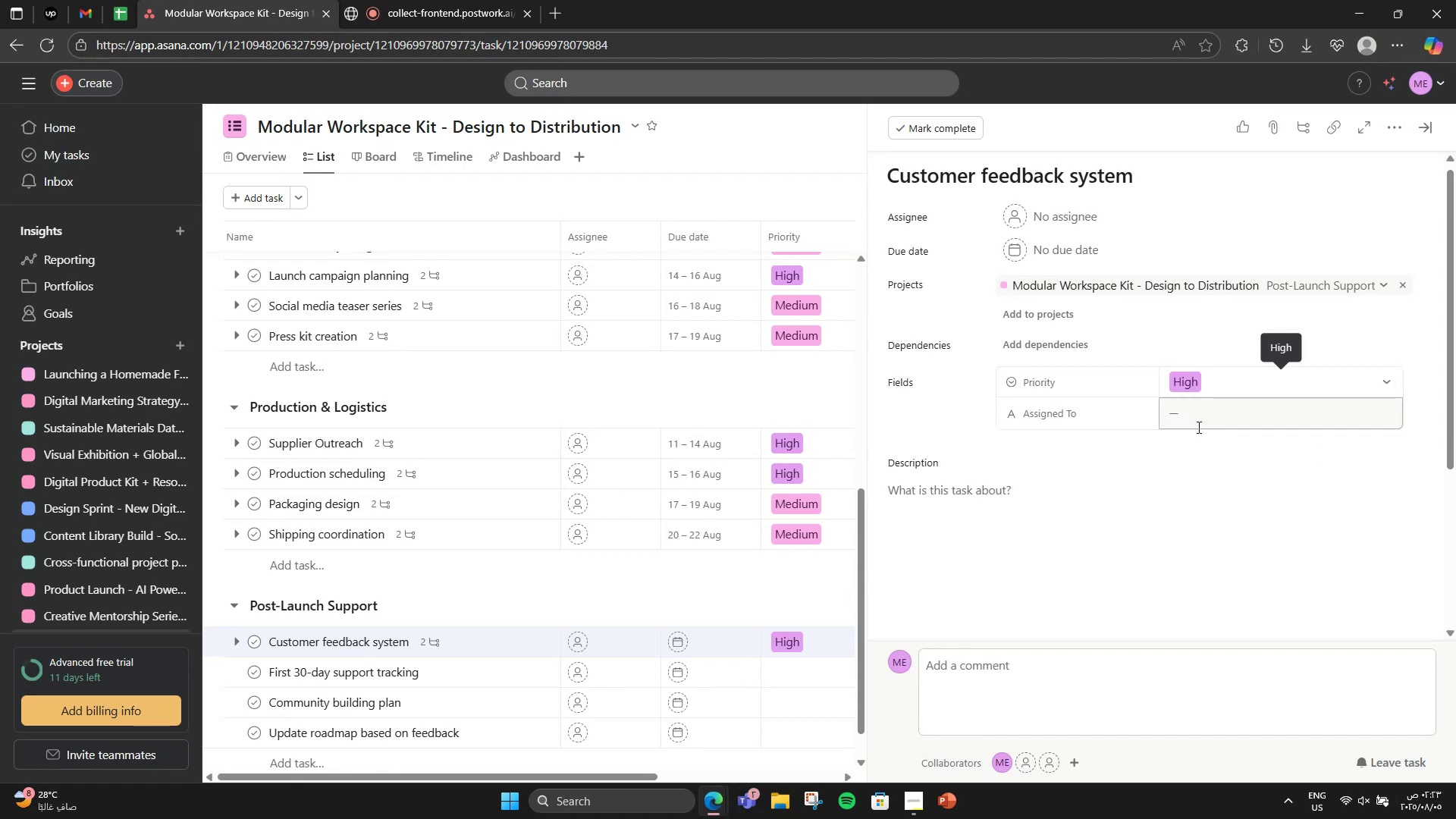 
left_click([1197, 427])
 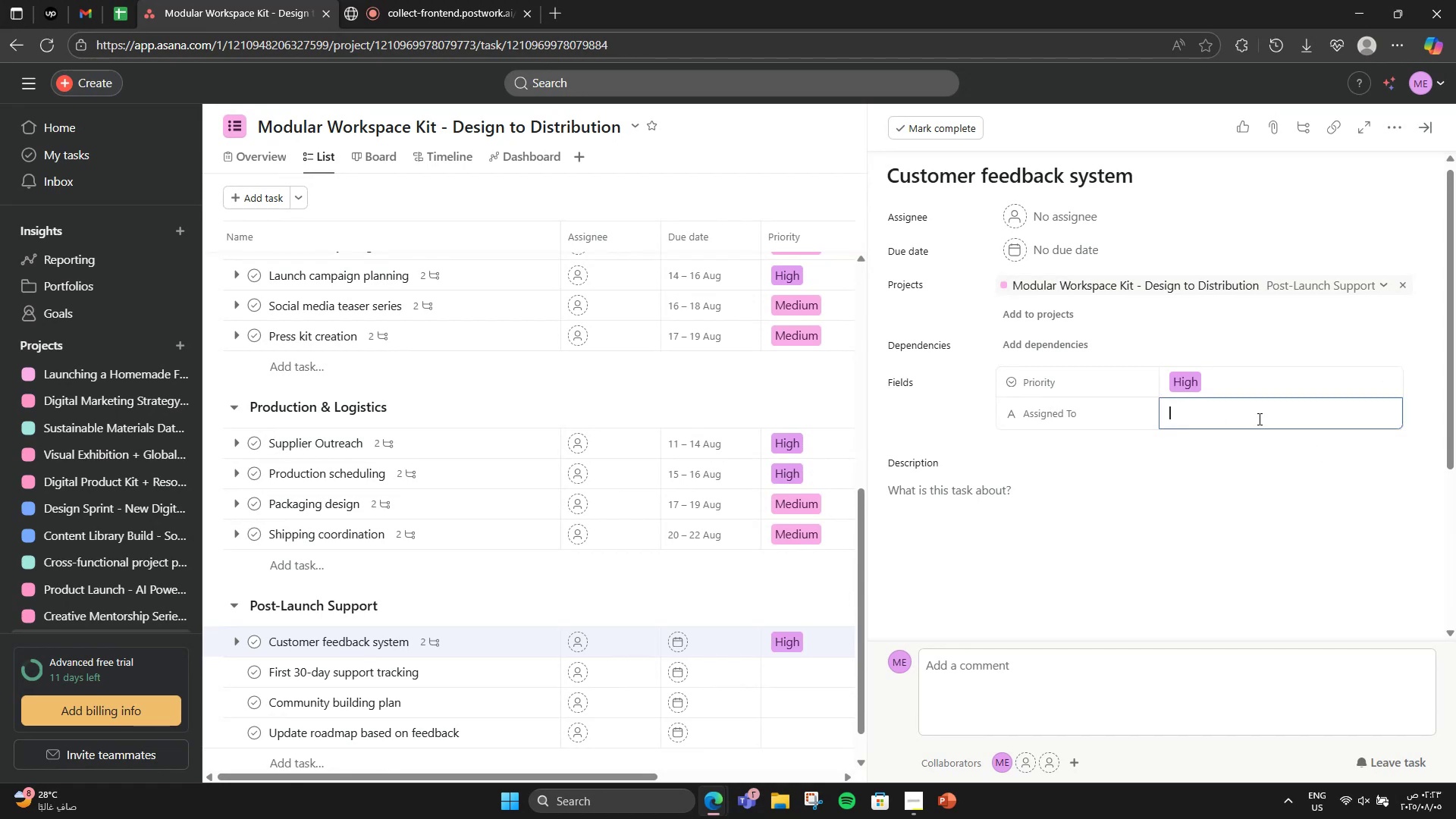 
type(Customer Experience K)
key(Backspace)
type(Lead)
 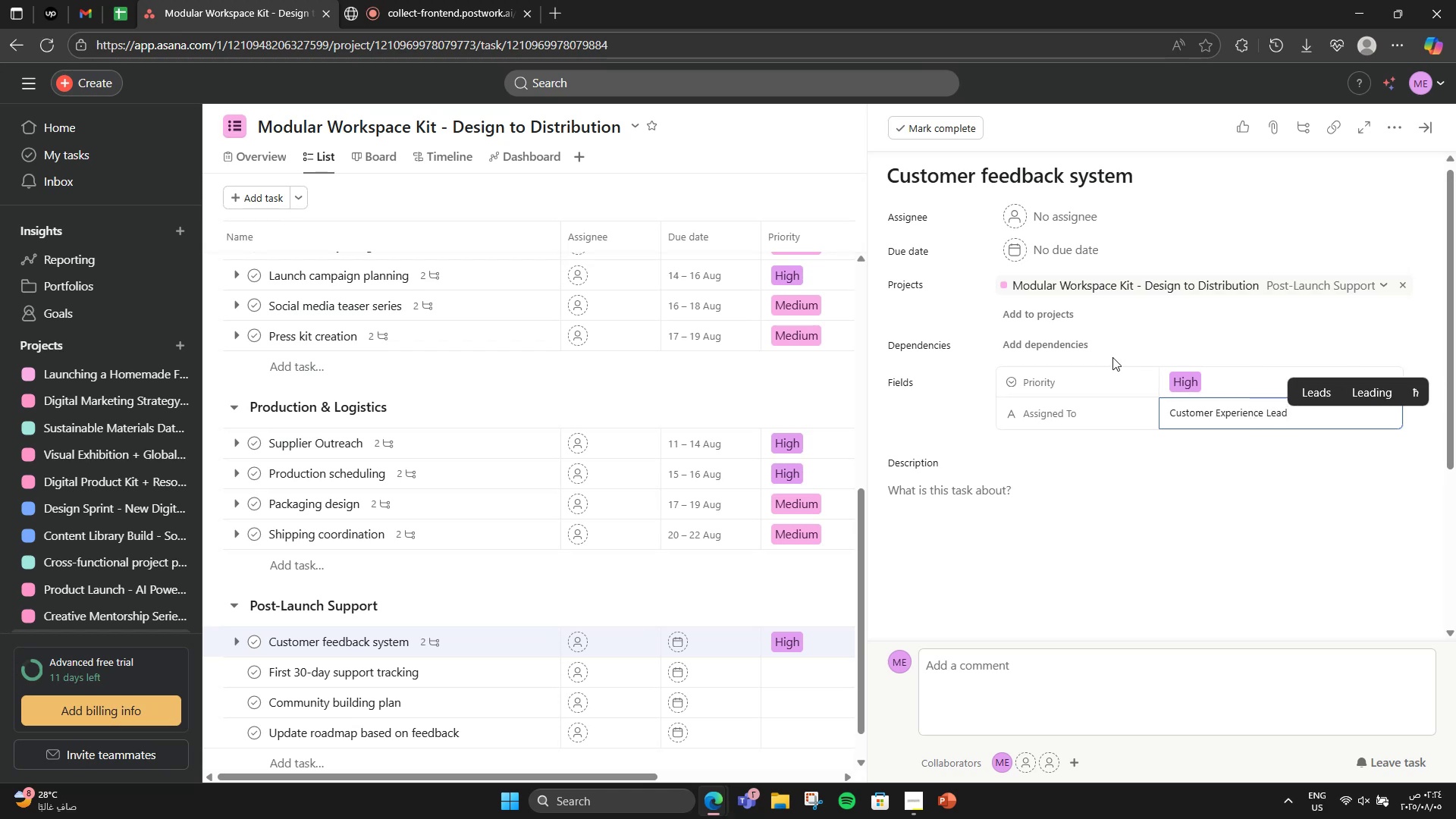 
left_click([1128, 519])
 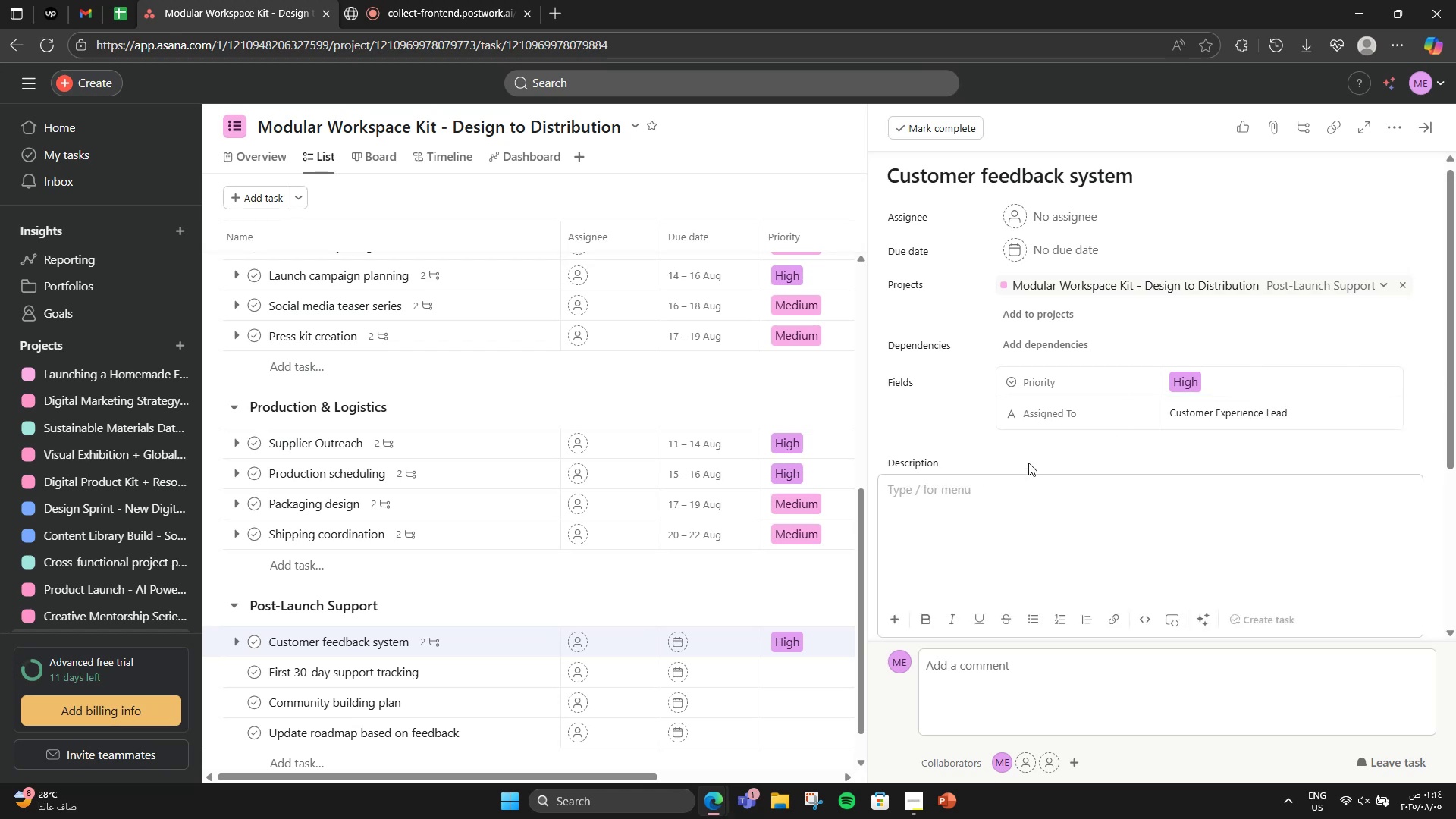 
left_click([1026, 461])
 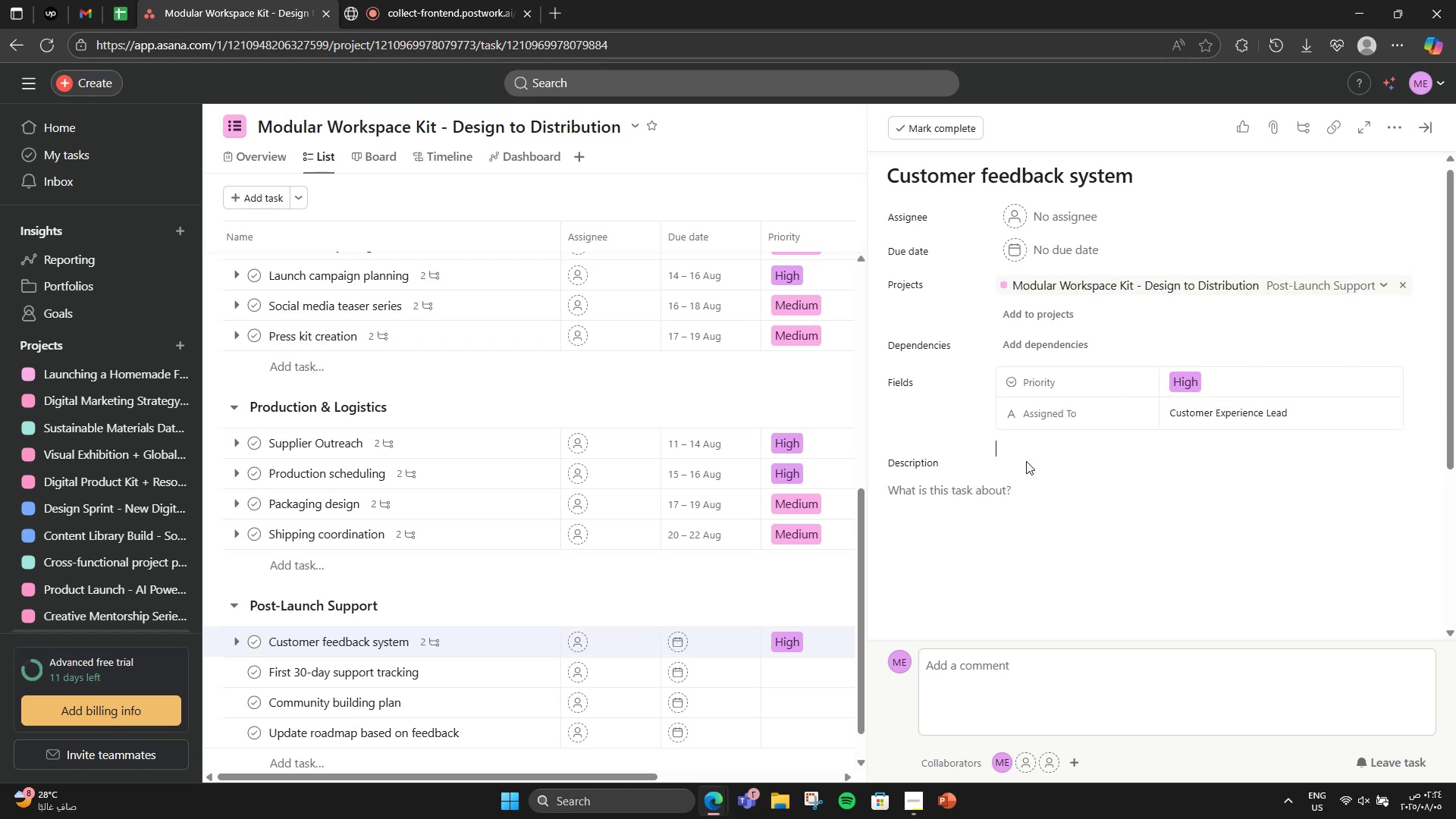 
scroll: coordinate [1026, 461], scroll_direction: down, amount: 3.0
 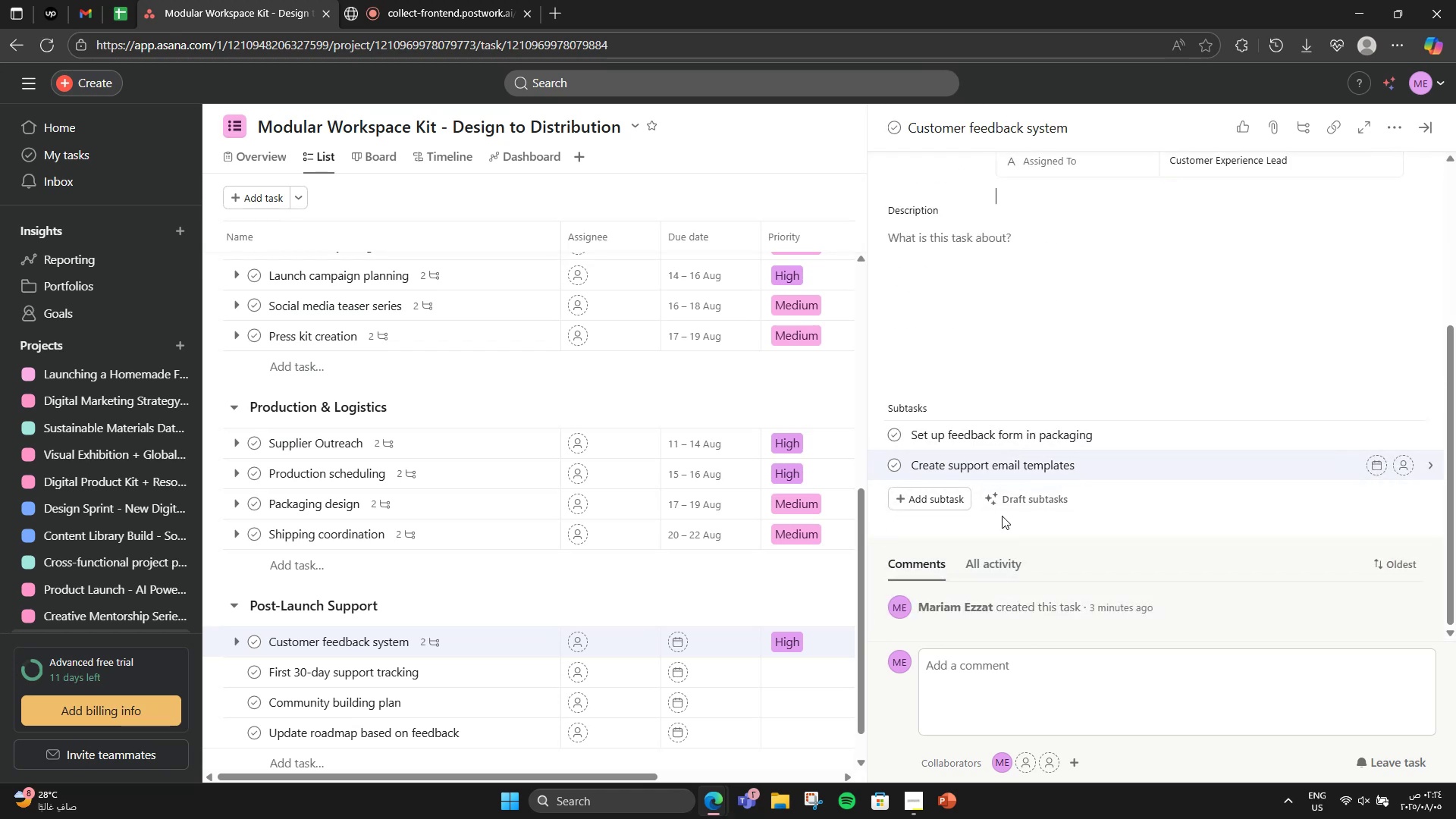 
scroll: coordinate [1173, 301], scroll_direction: up, amount: 4.0
 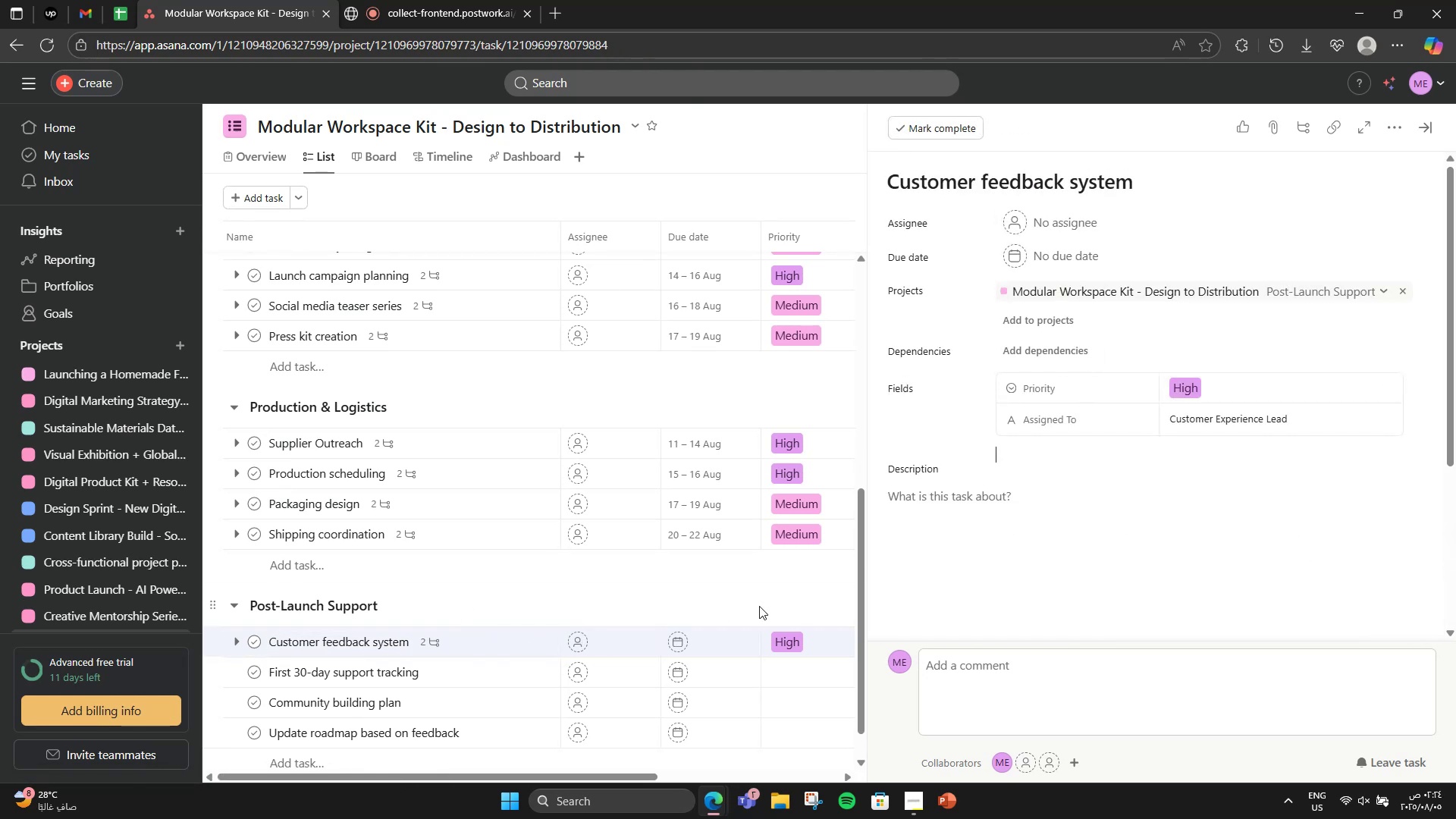 
left_click([720, 639])
 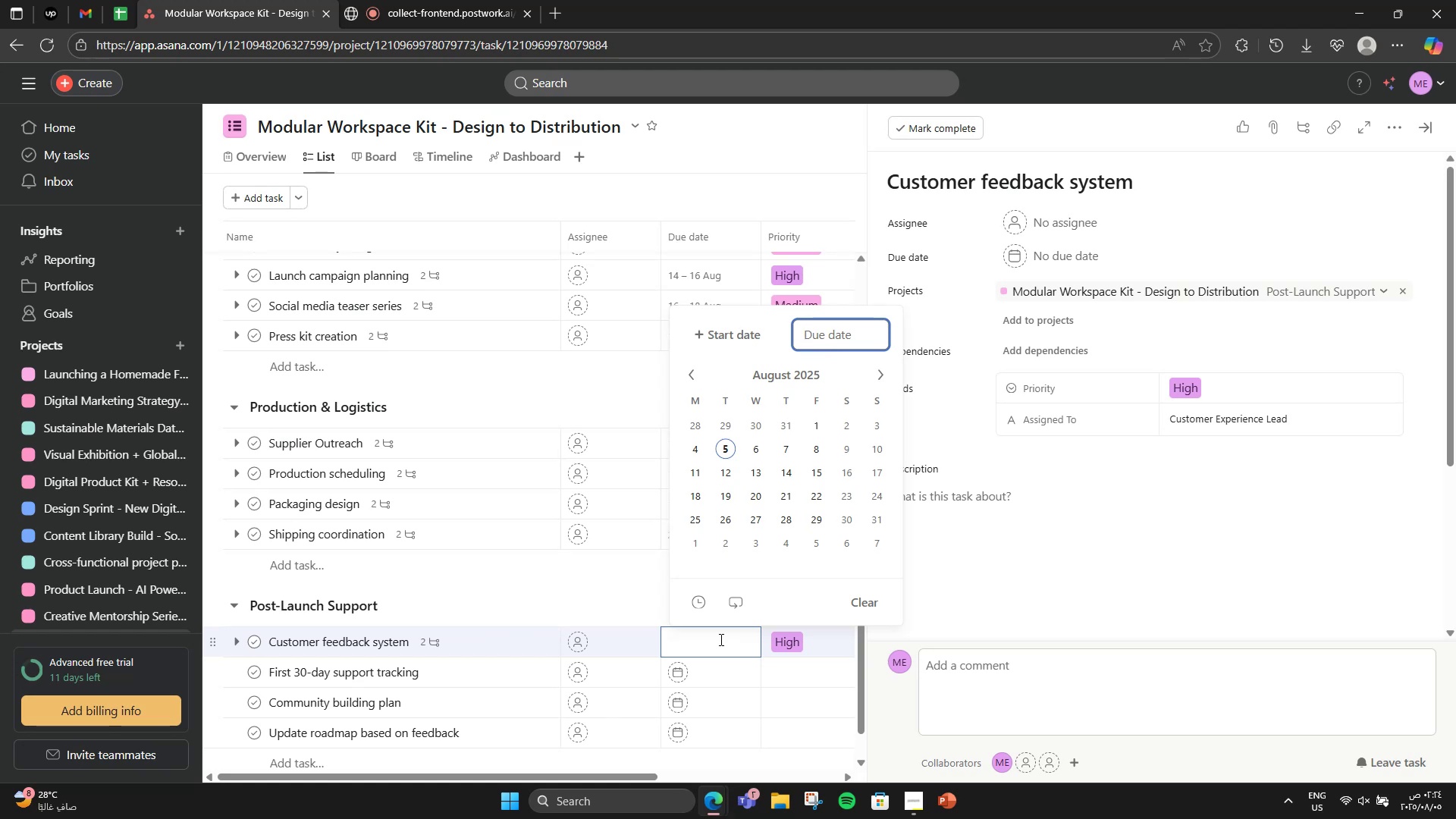 
wait(10.98)
 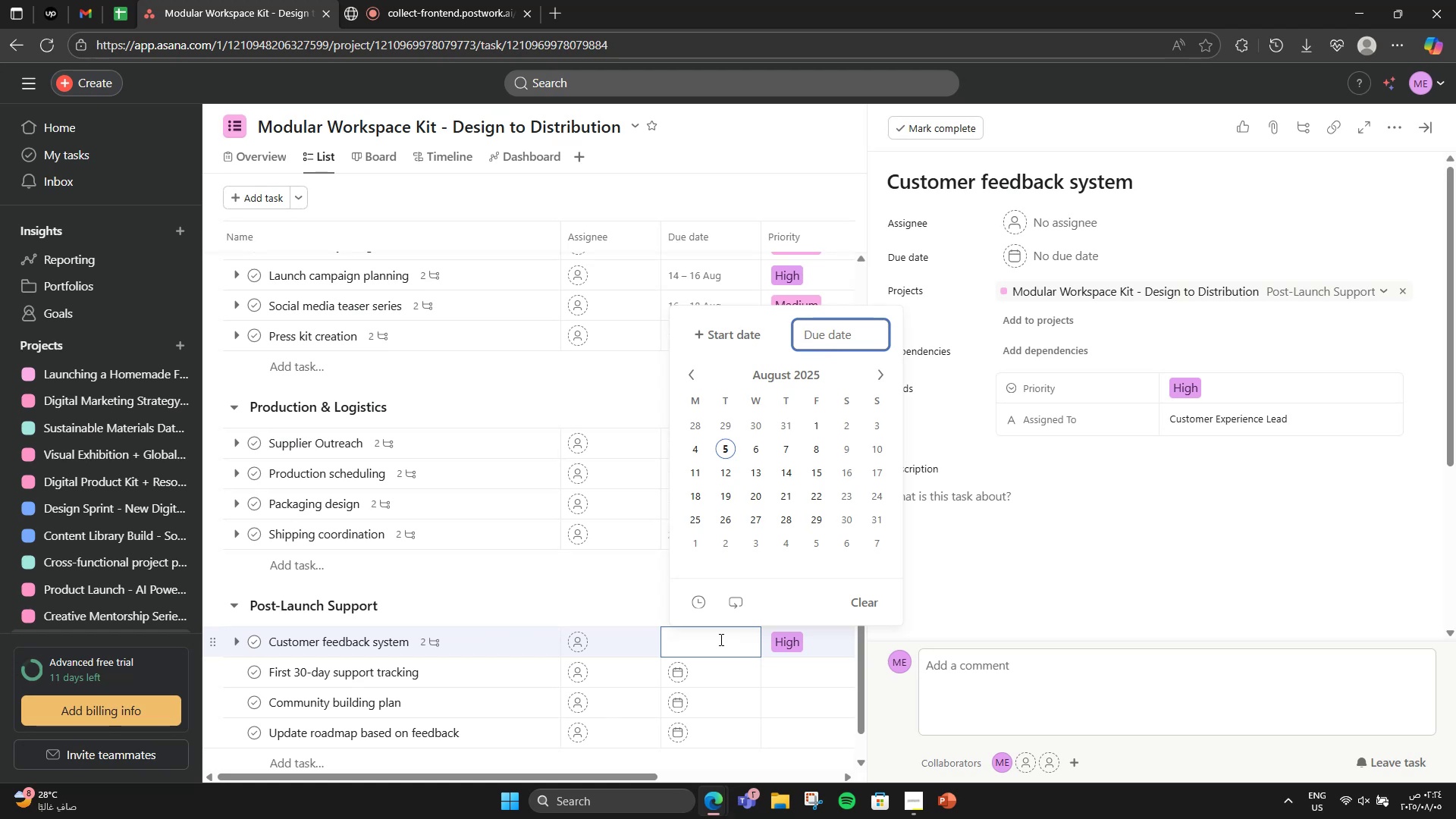 
left_click([698, 342])
 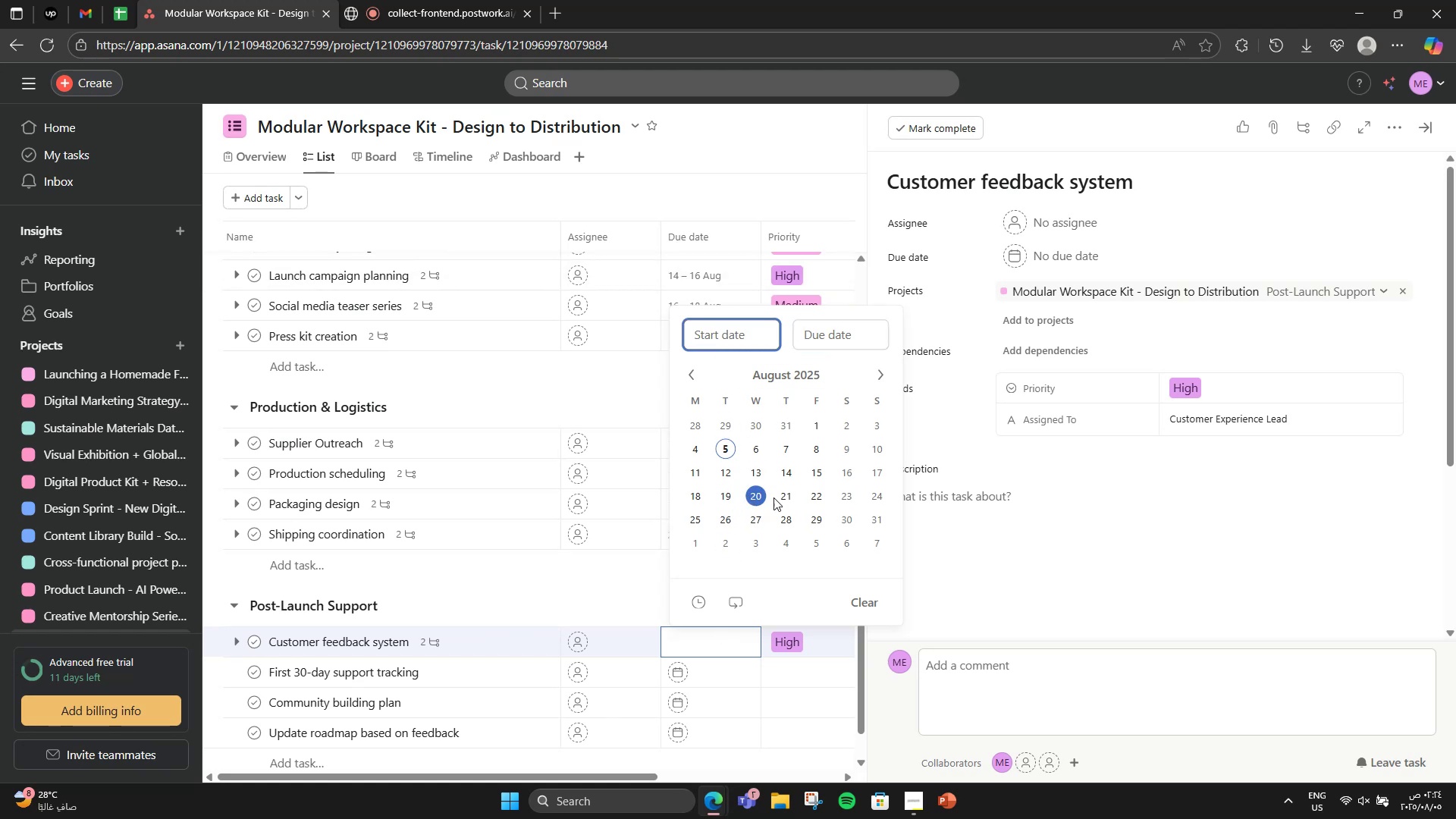 
left_click([784, 497])
 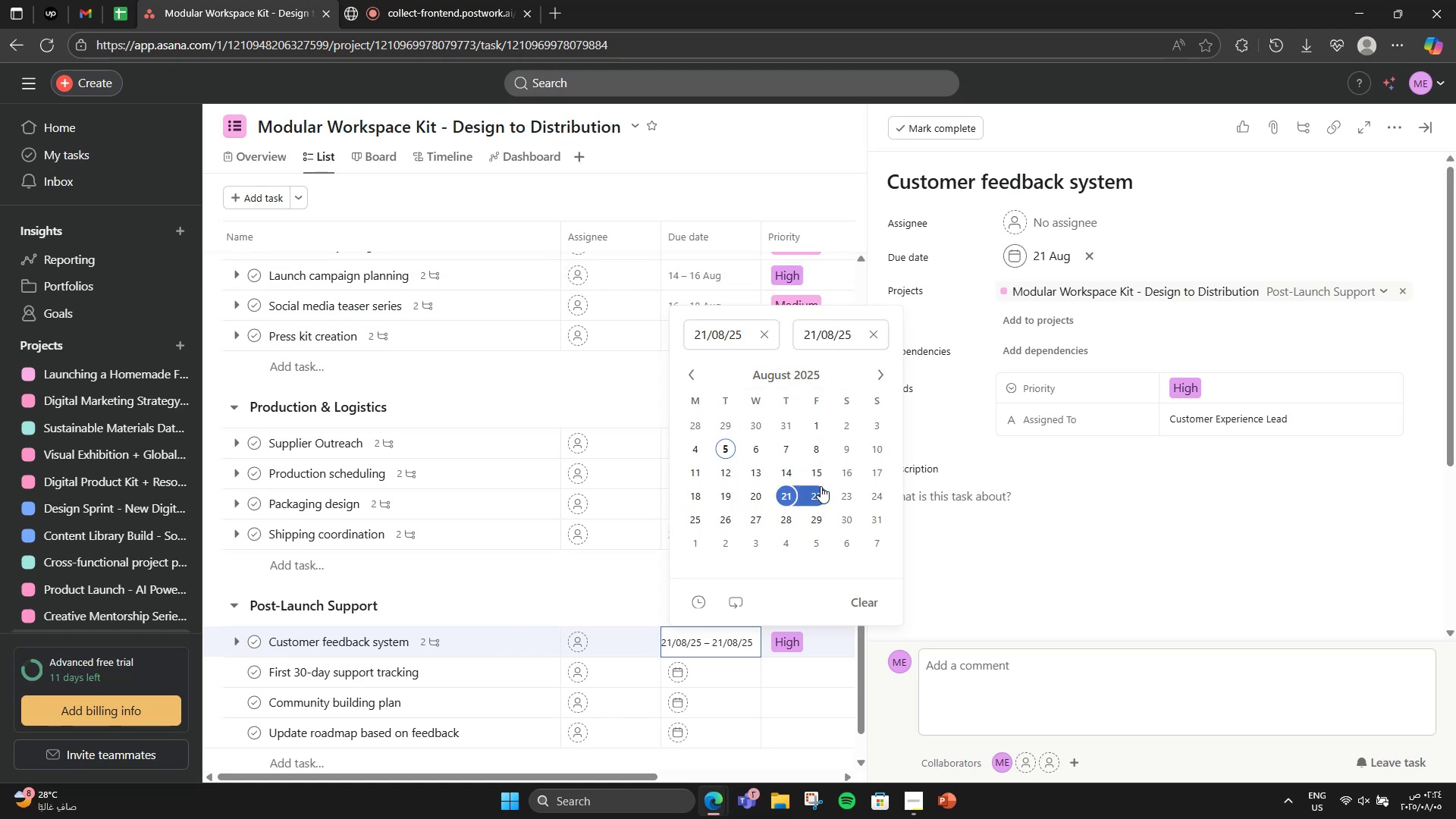 
left_click([847, 495])
 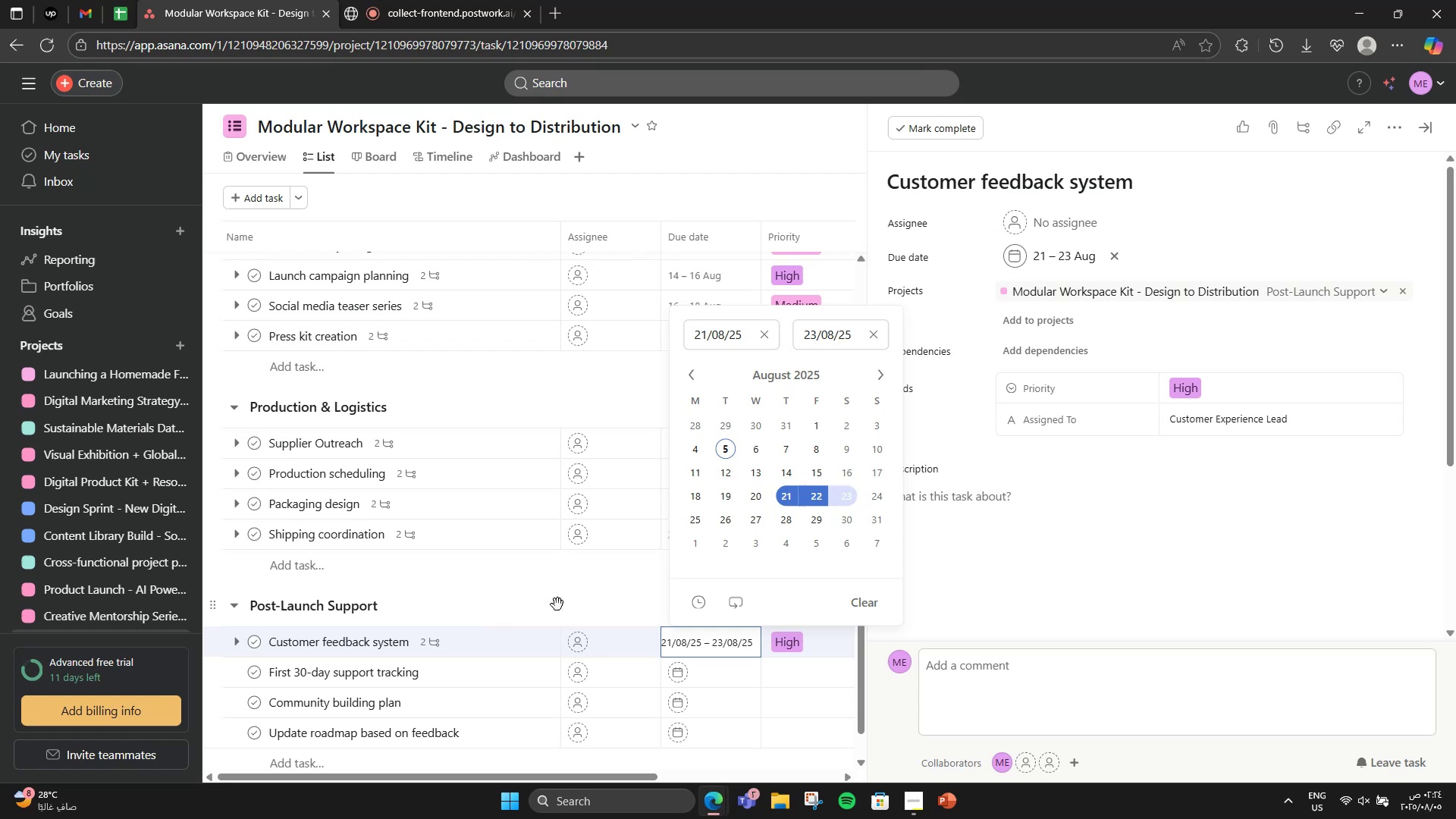 
scroll: coordinate [560, 598], scroll_direction: down, amount: 2.0
 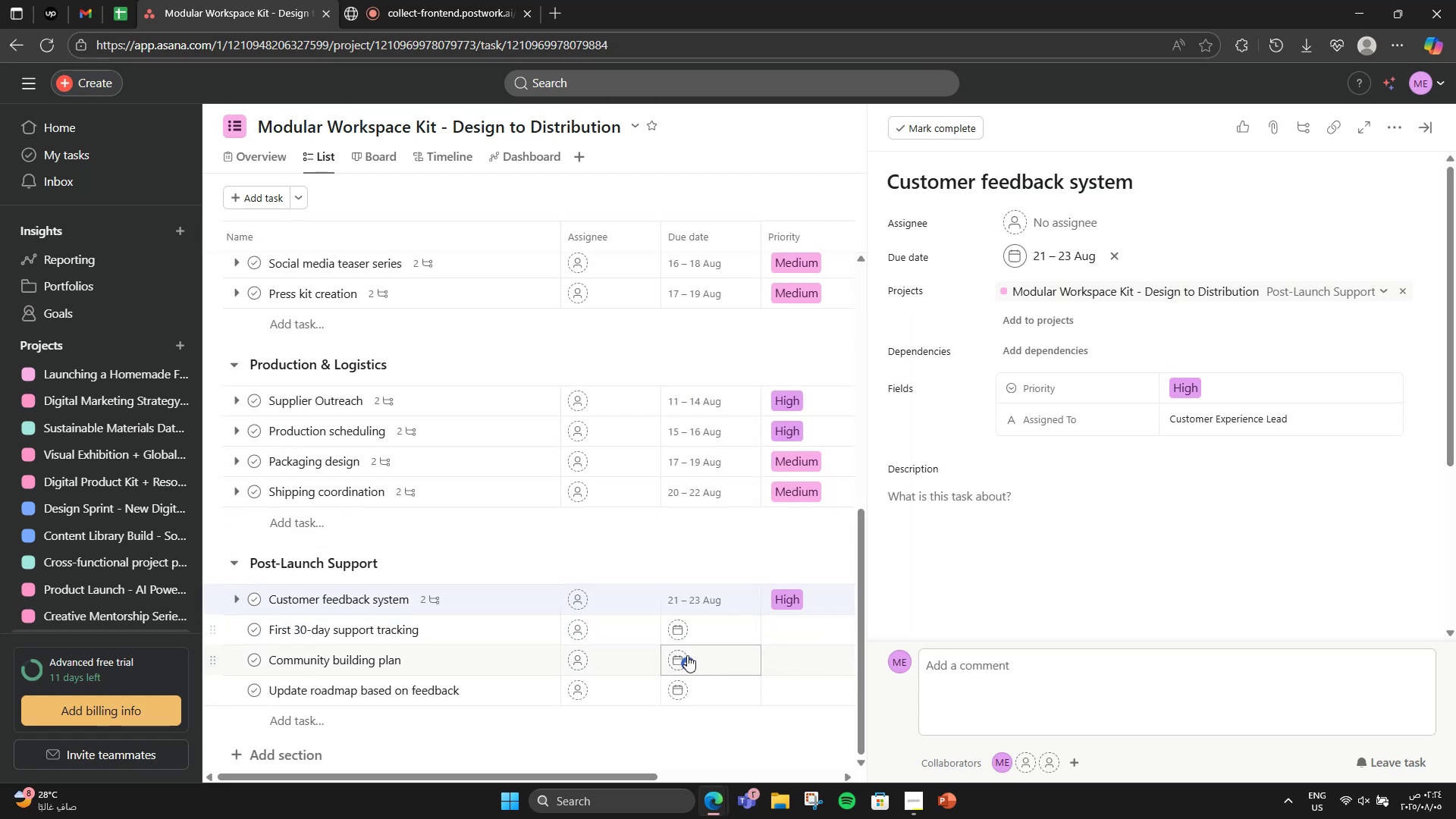 
left_click([701, 632])
 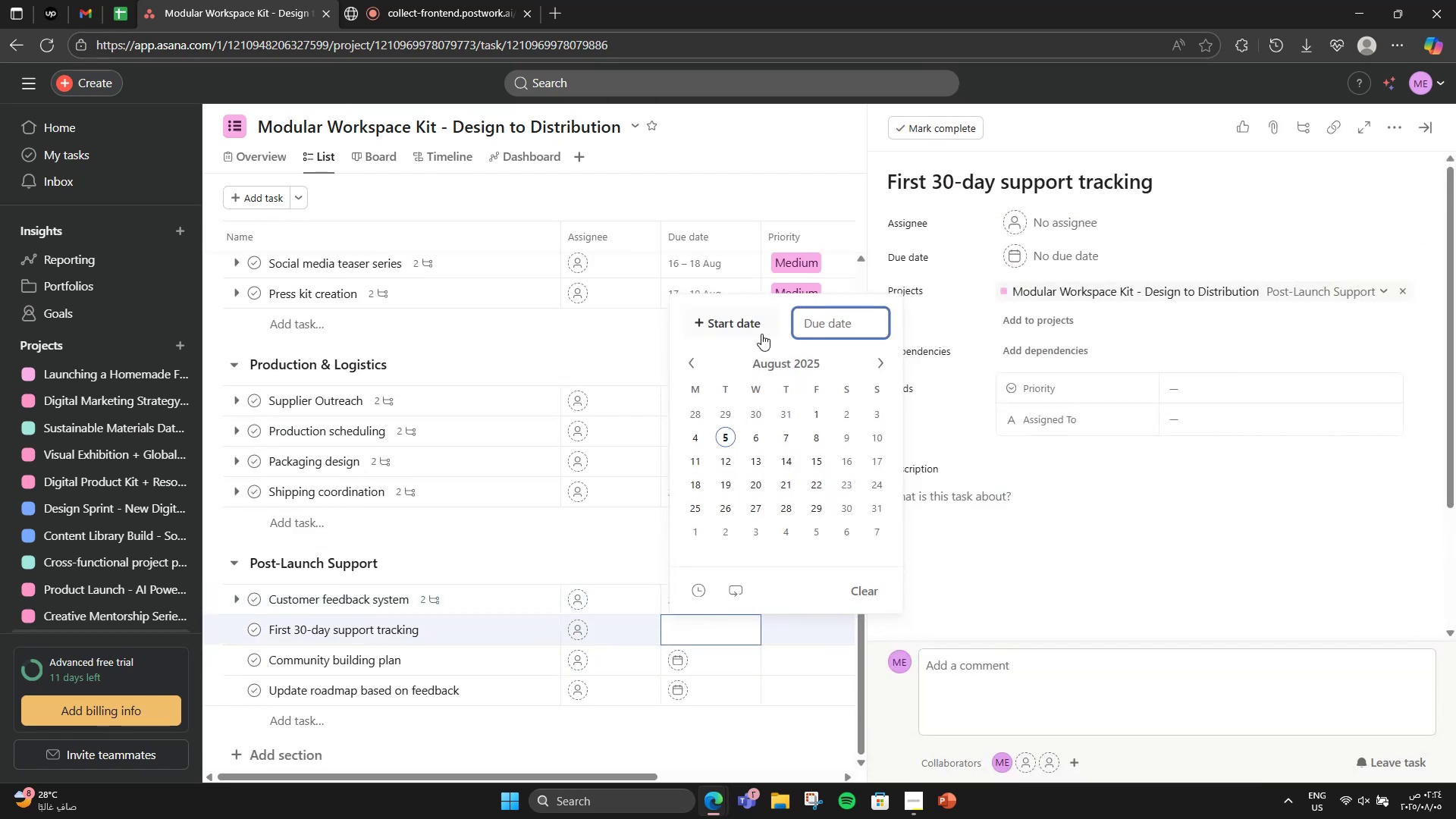 
left_click([761, 326])
 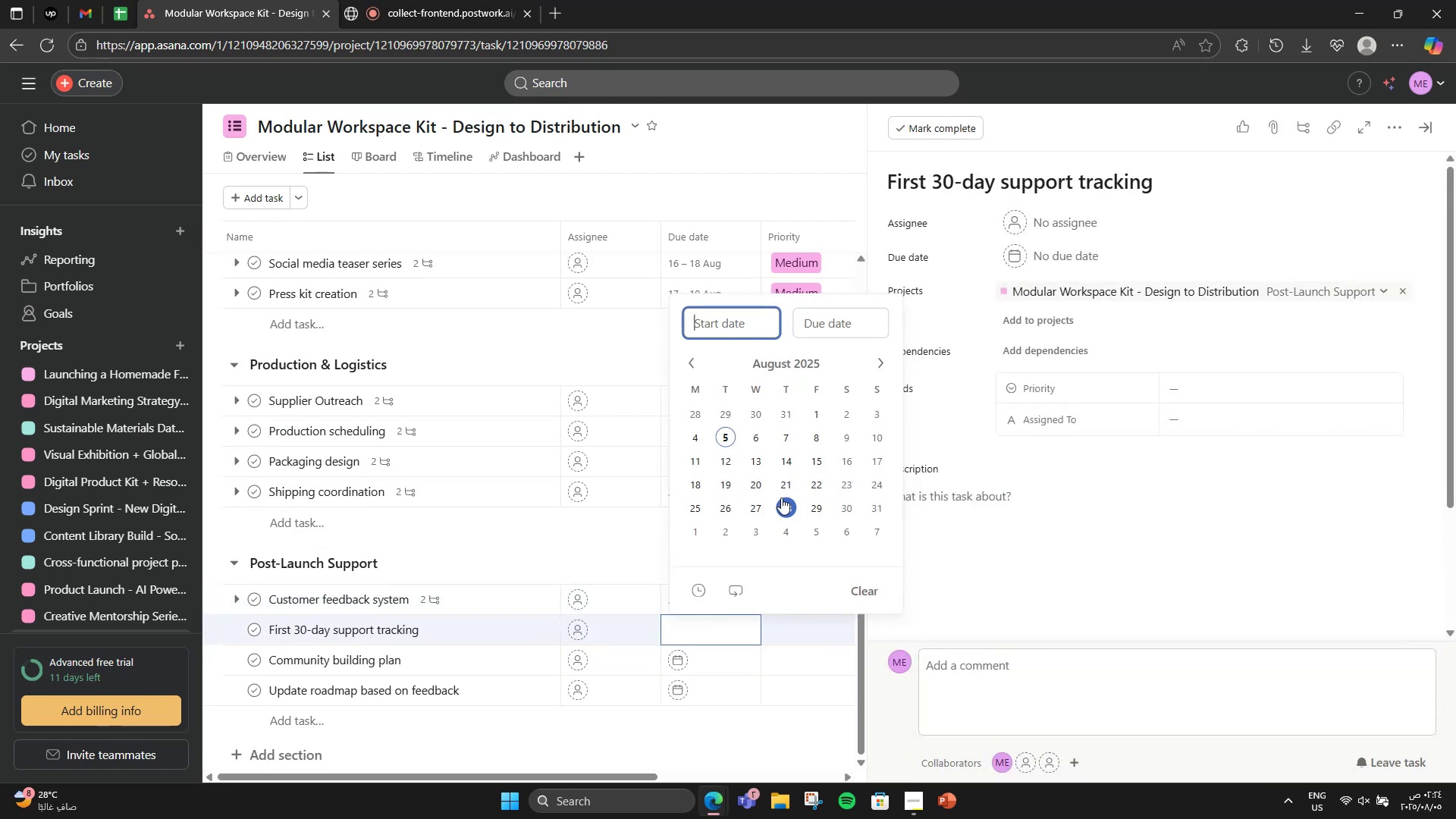 
left_click([877, 483])
 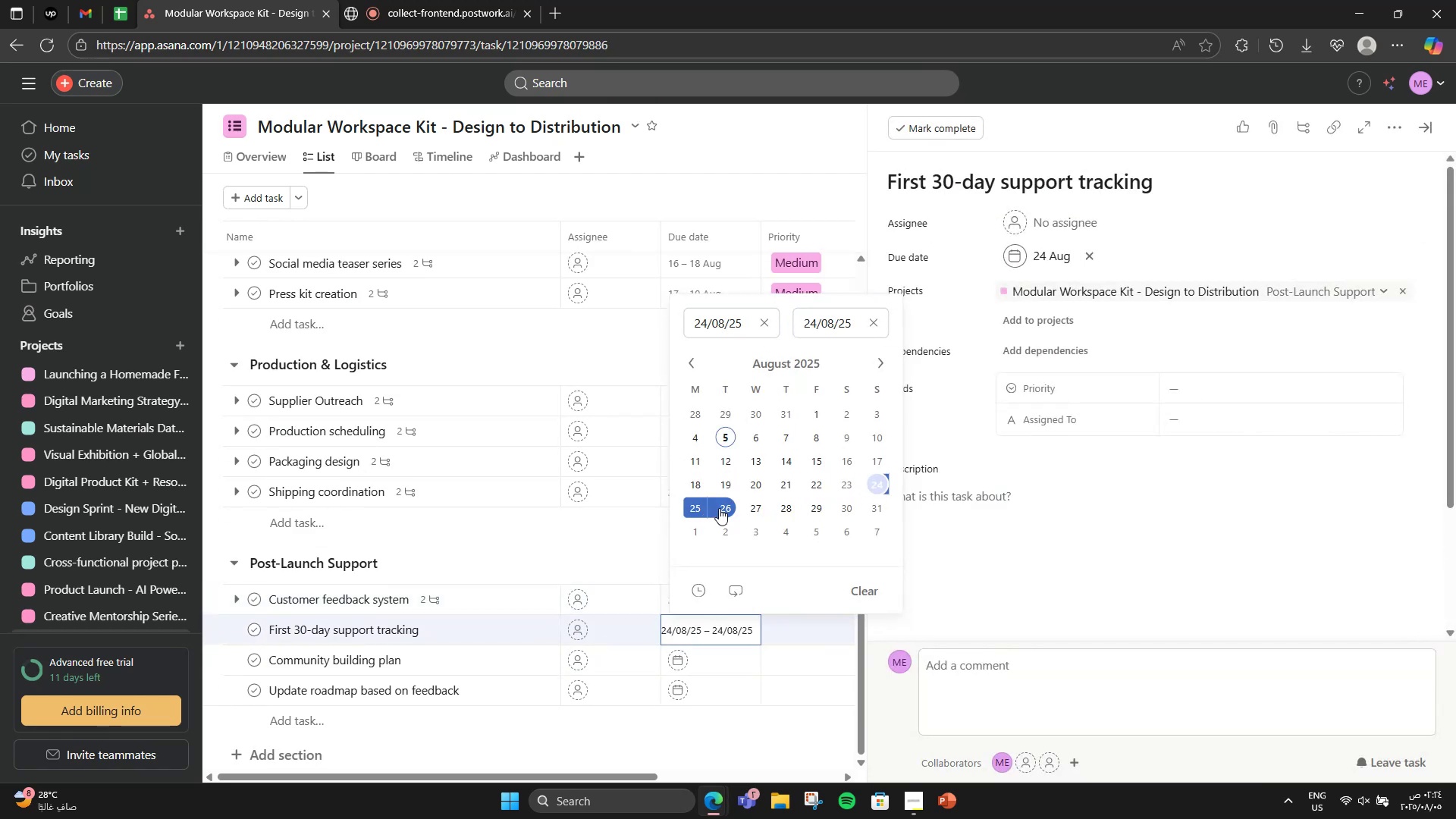 
left_click([692, 527])
 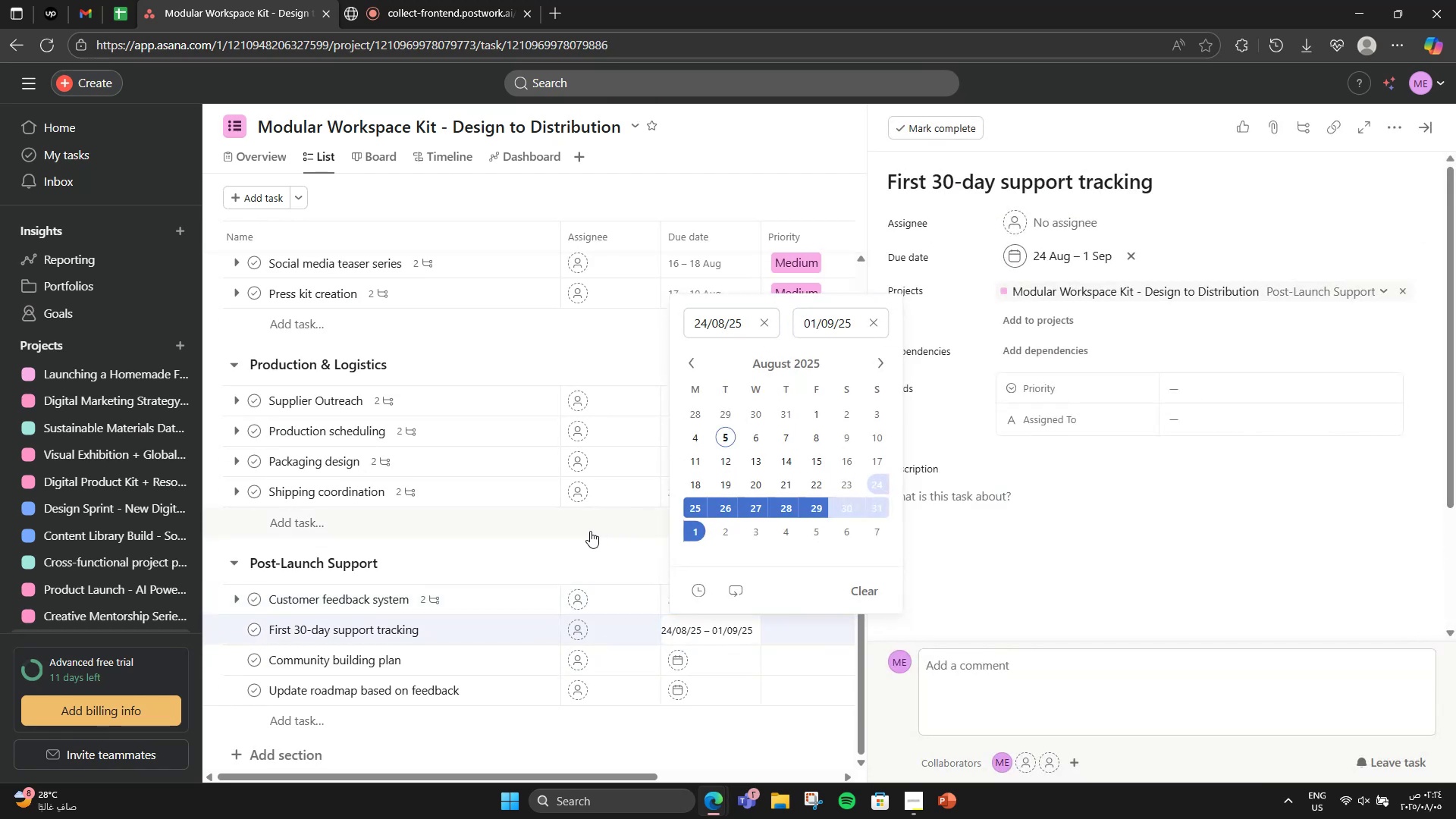 
left_click([590, 531])
 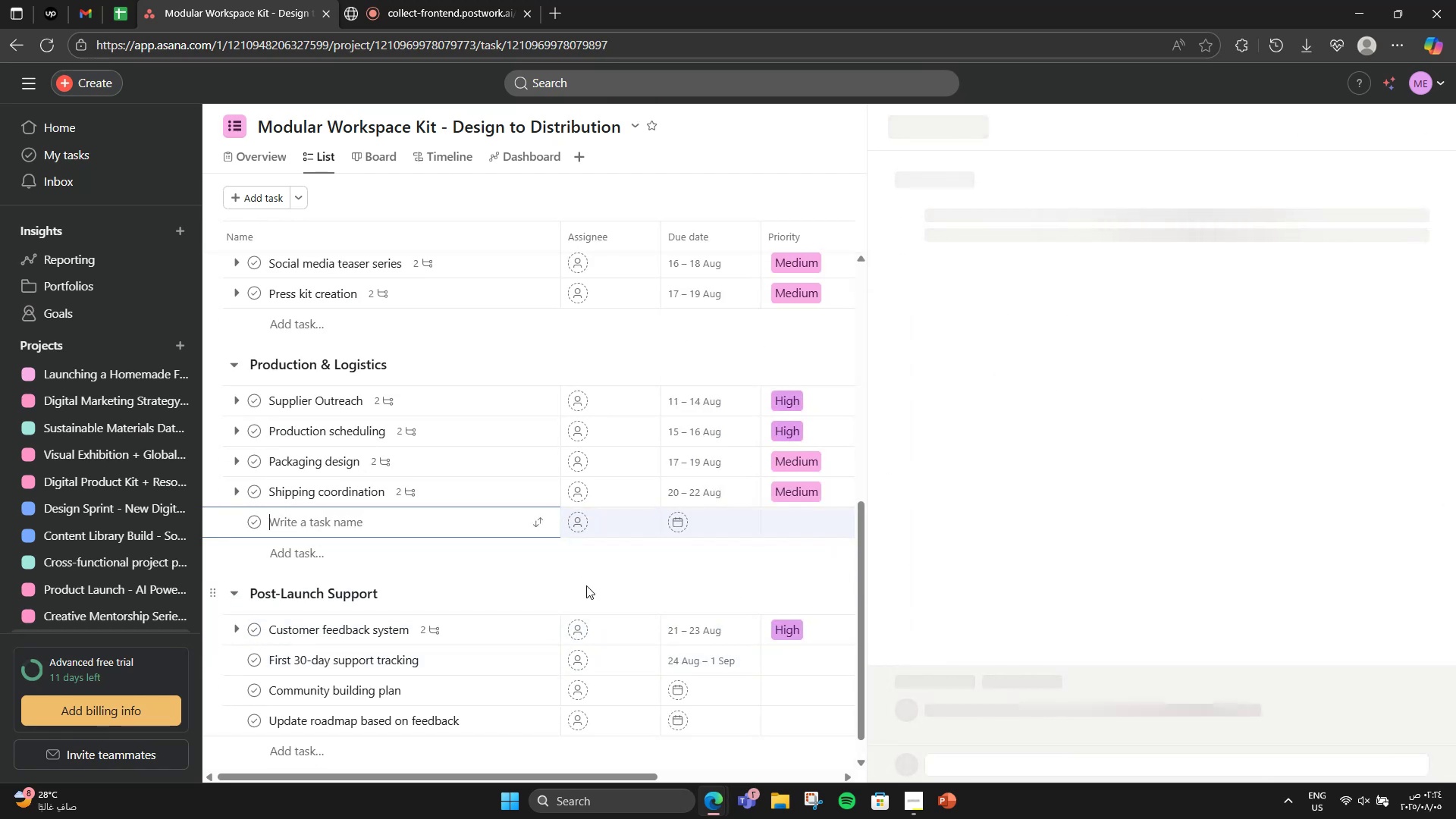 
left_click([586, 585])
 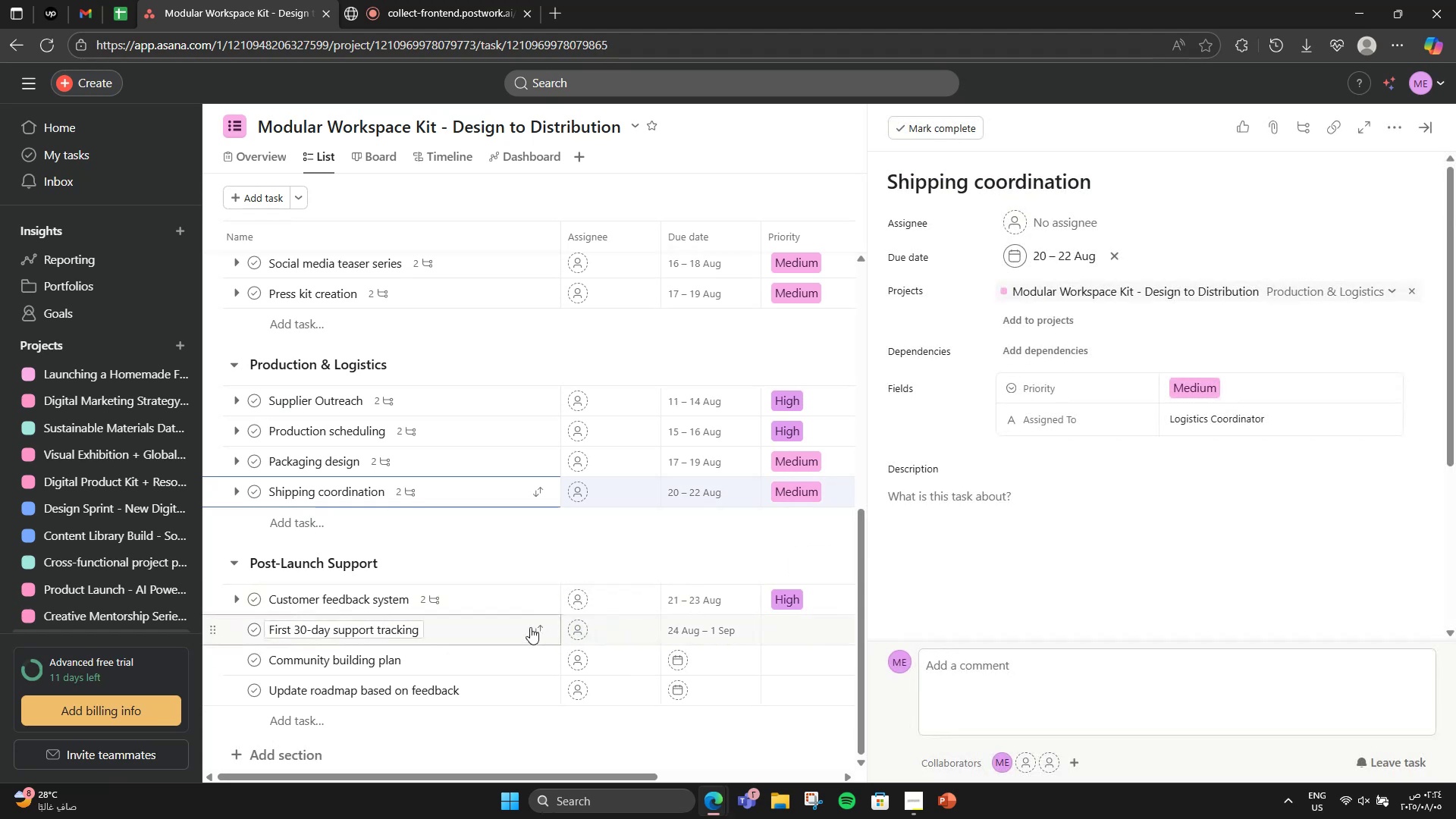 
left_click([467, 632])
 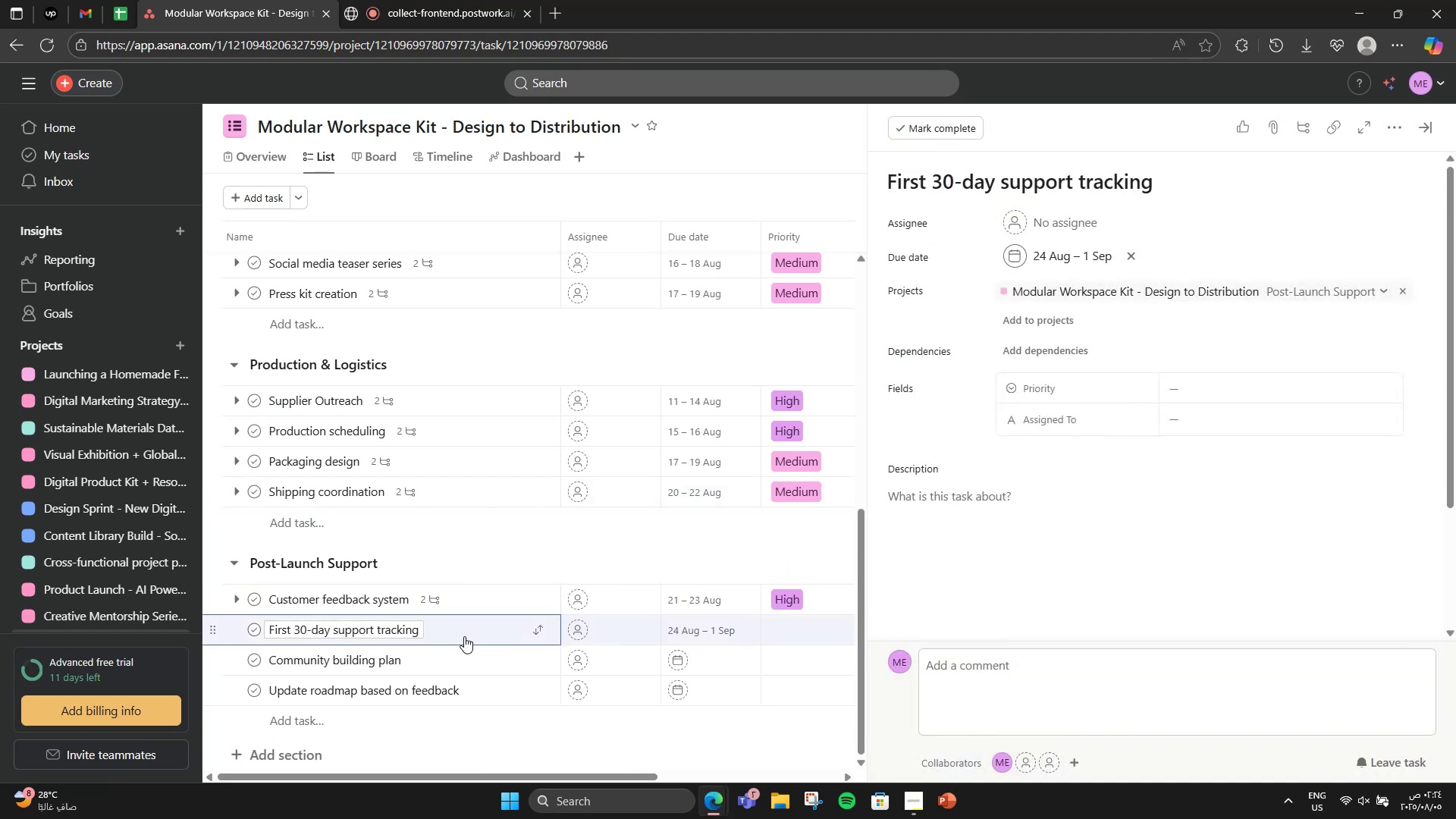 
wait(6.98)
 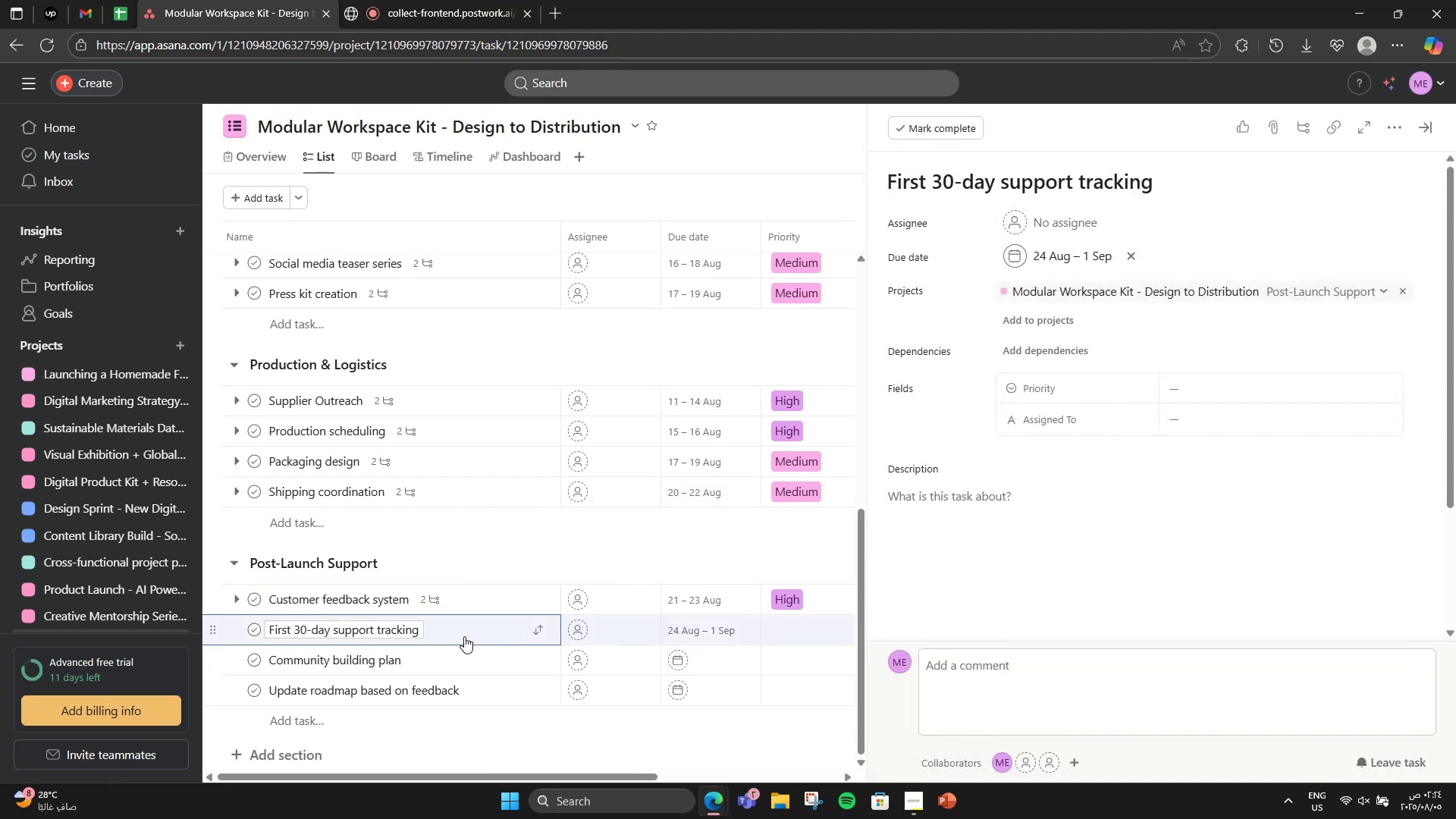 
scroll: coordinate [1113, 475], scroll_direction: down, amount: 4.0
 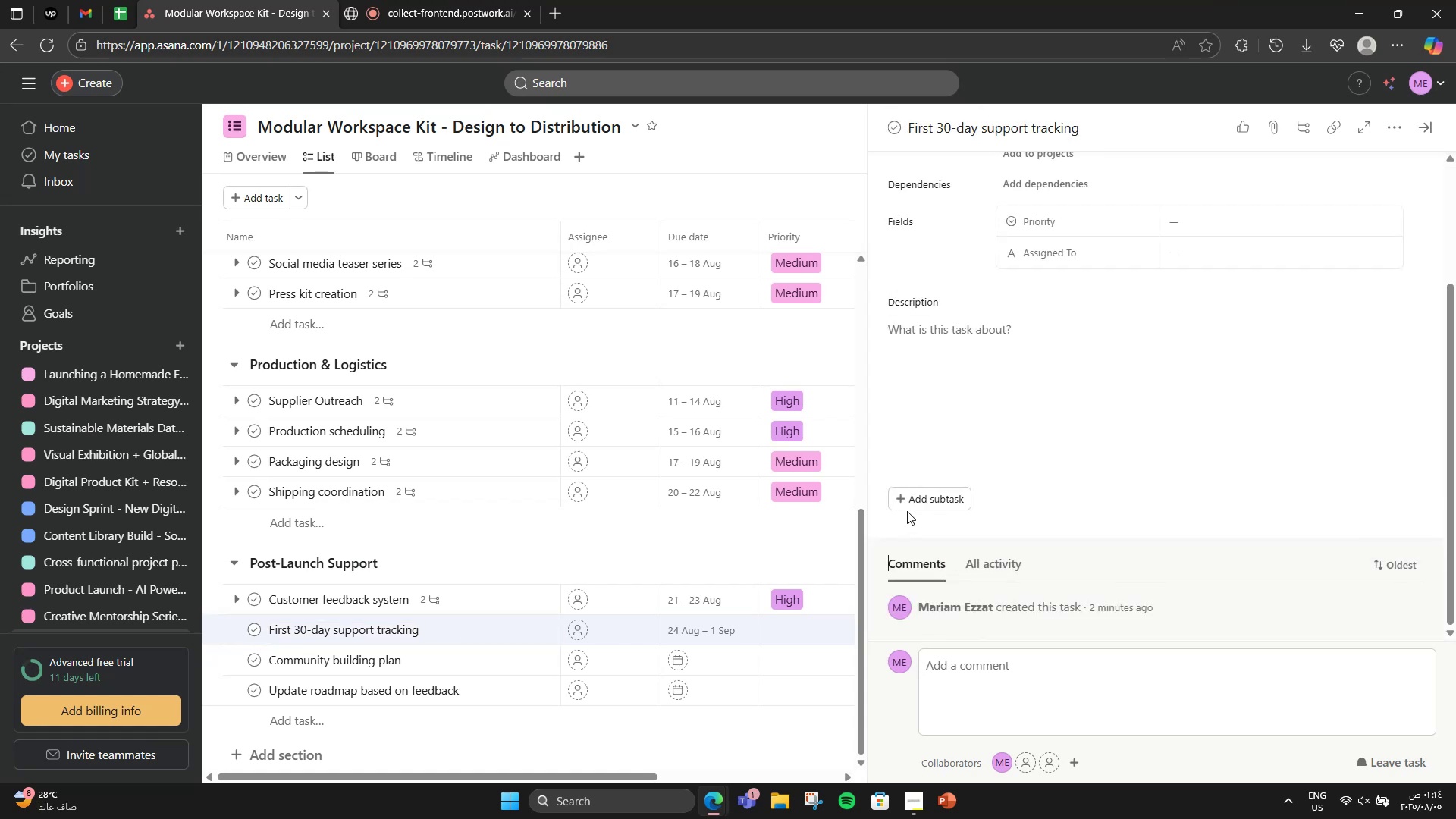 
double_click([897, 494])
 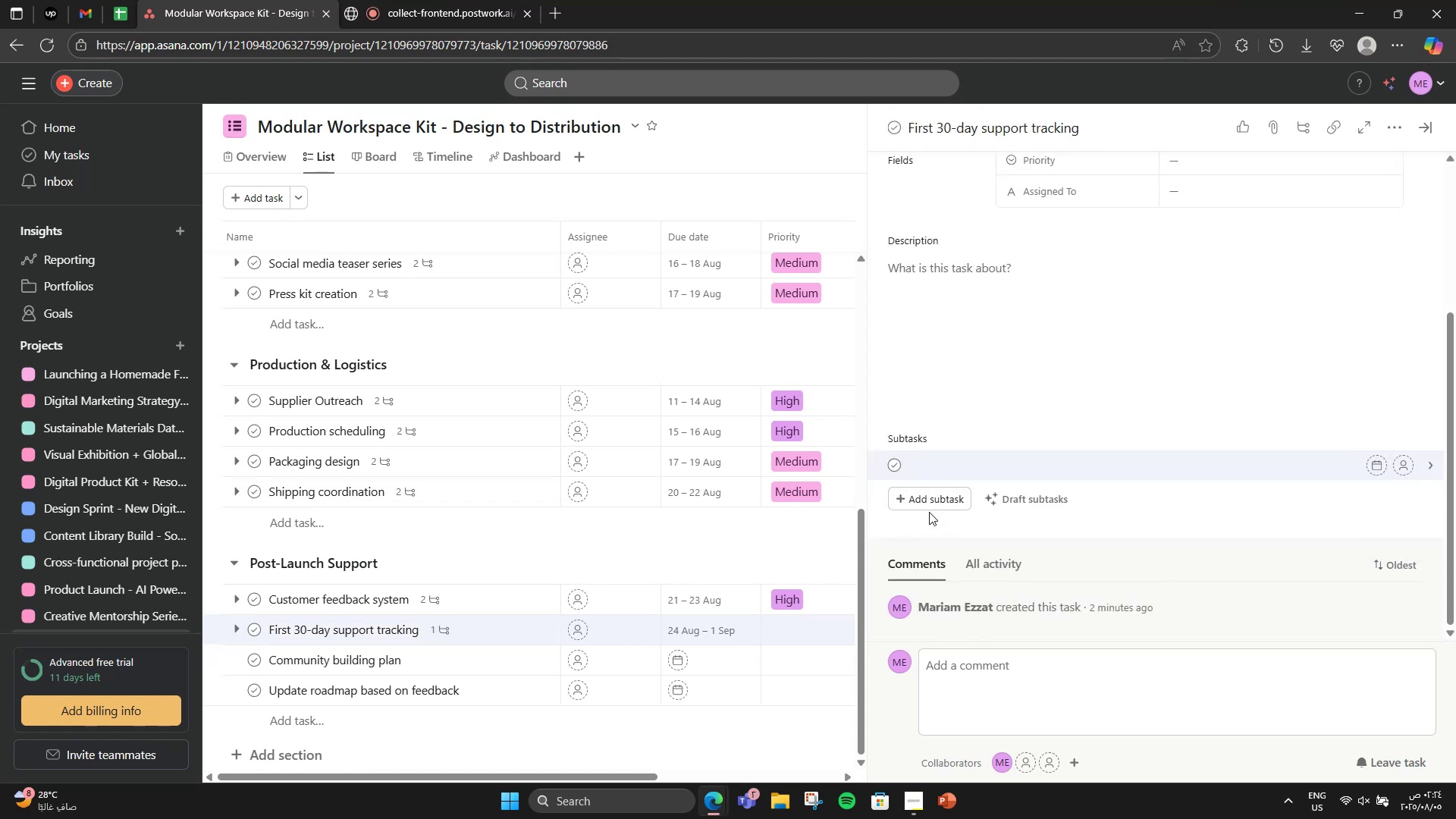 
type(Monitor product returns )
key(Backspace)
 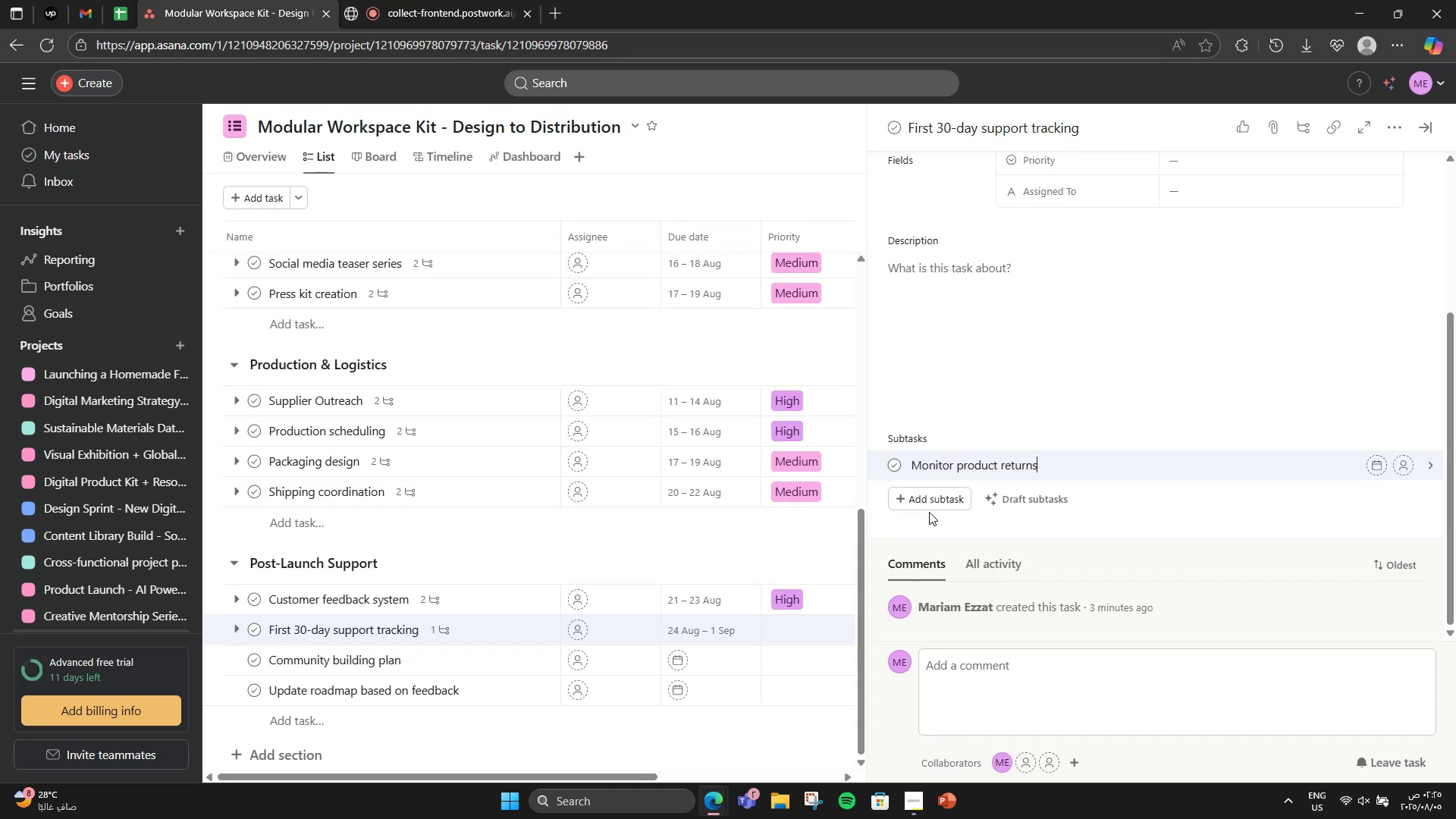 
key(Enter)
 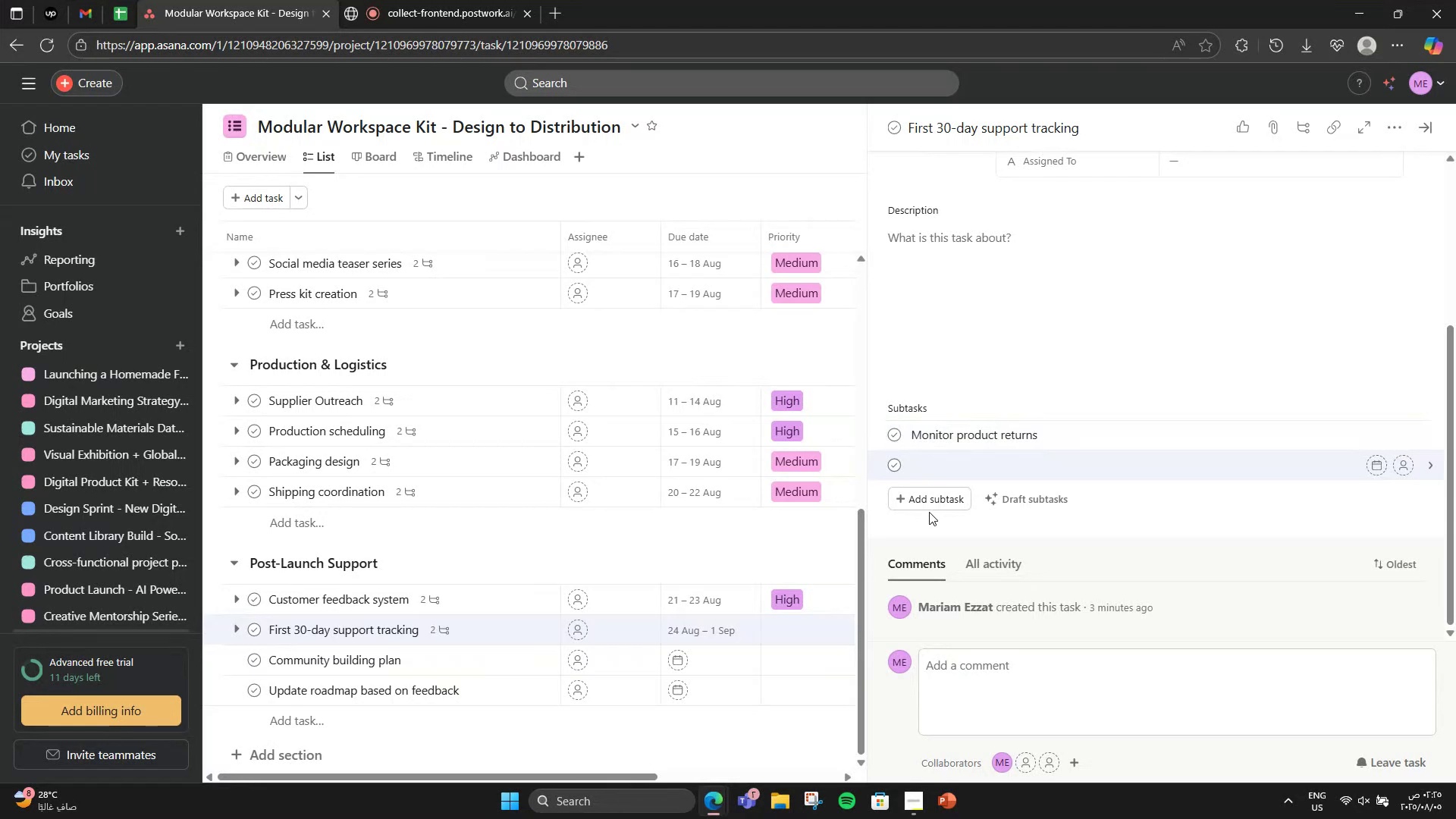 
type(Log all support )
 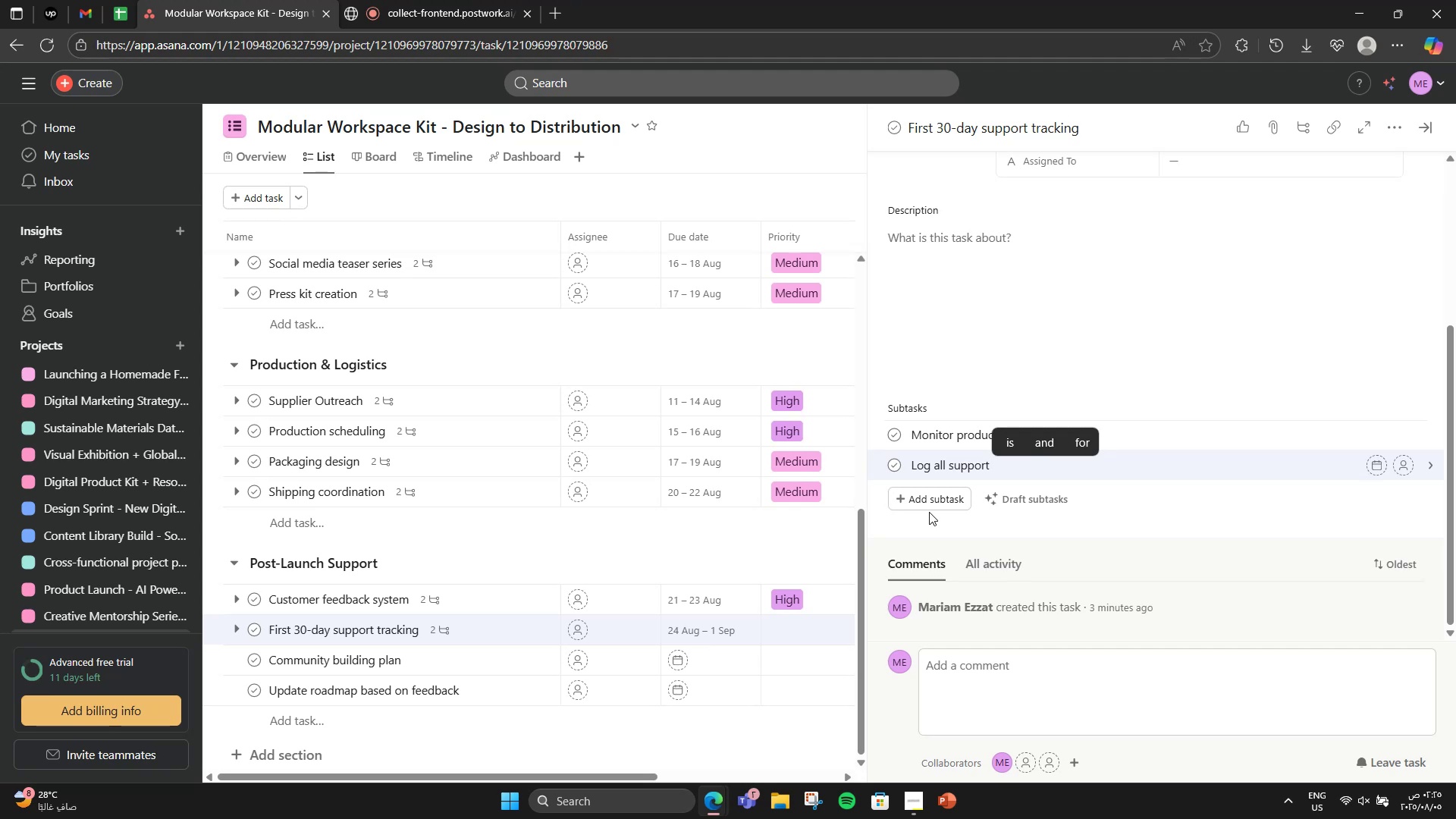 
type(requests and improvements)
 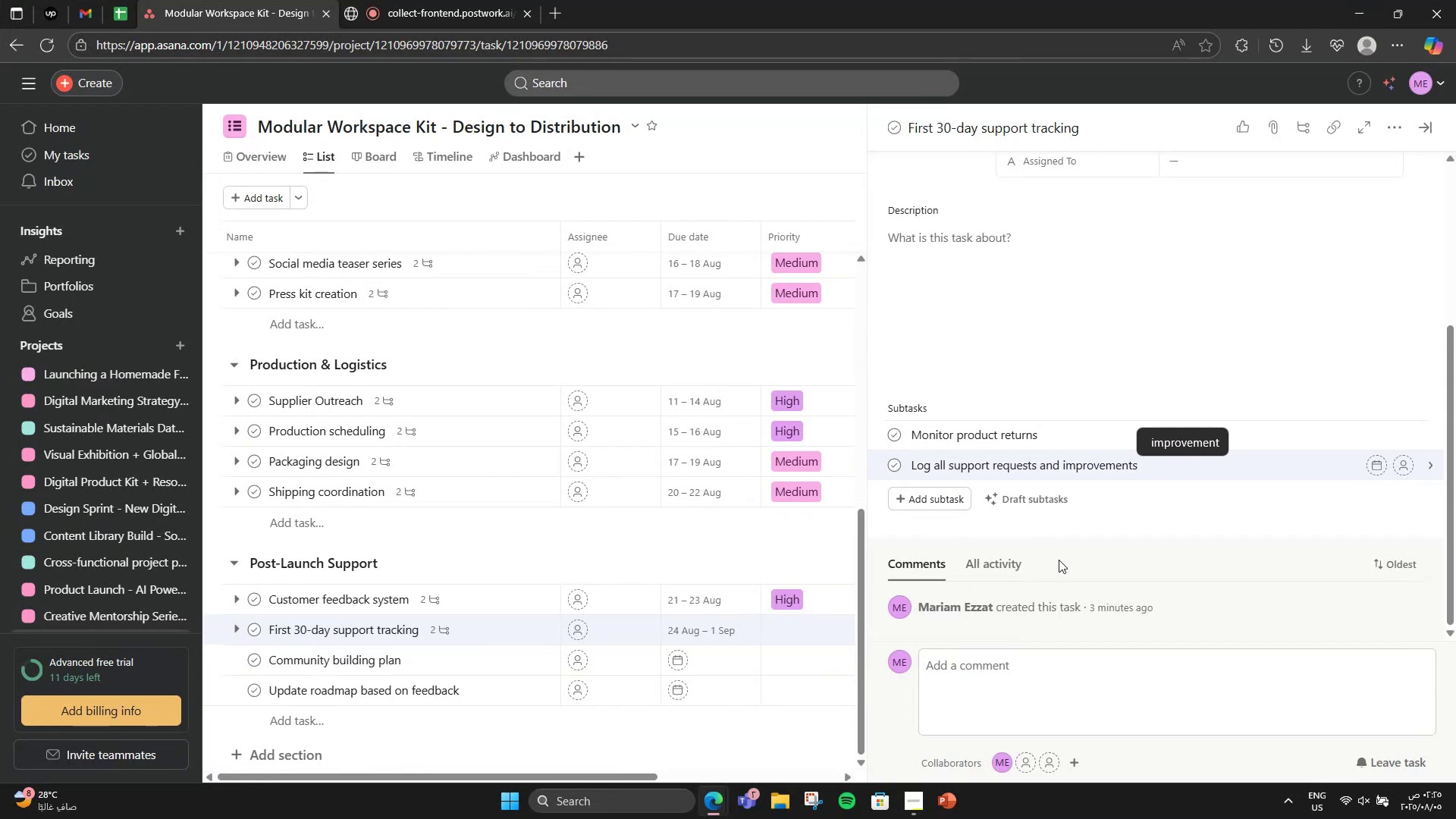 
wait(7.88)
 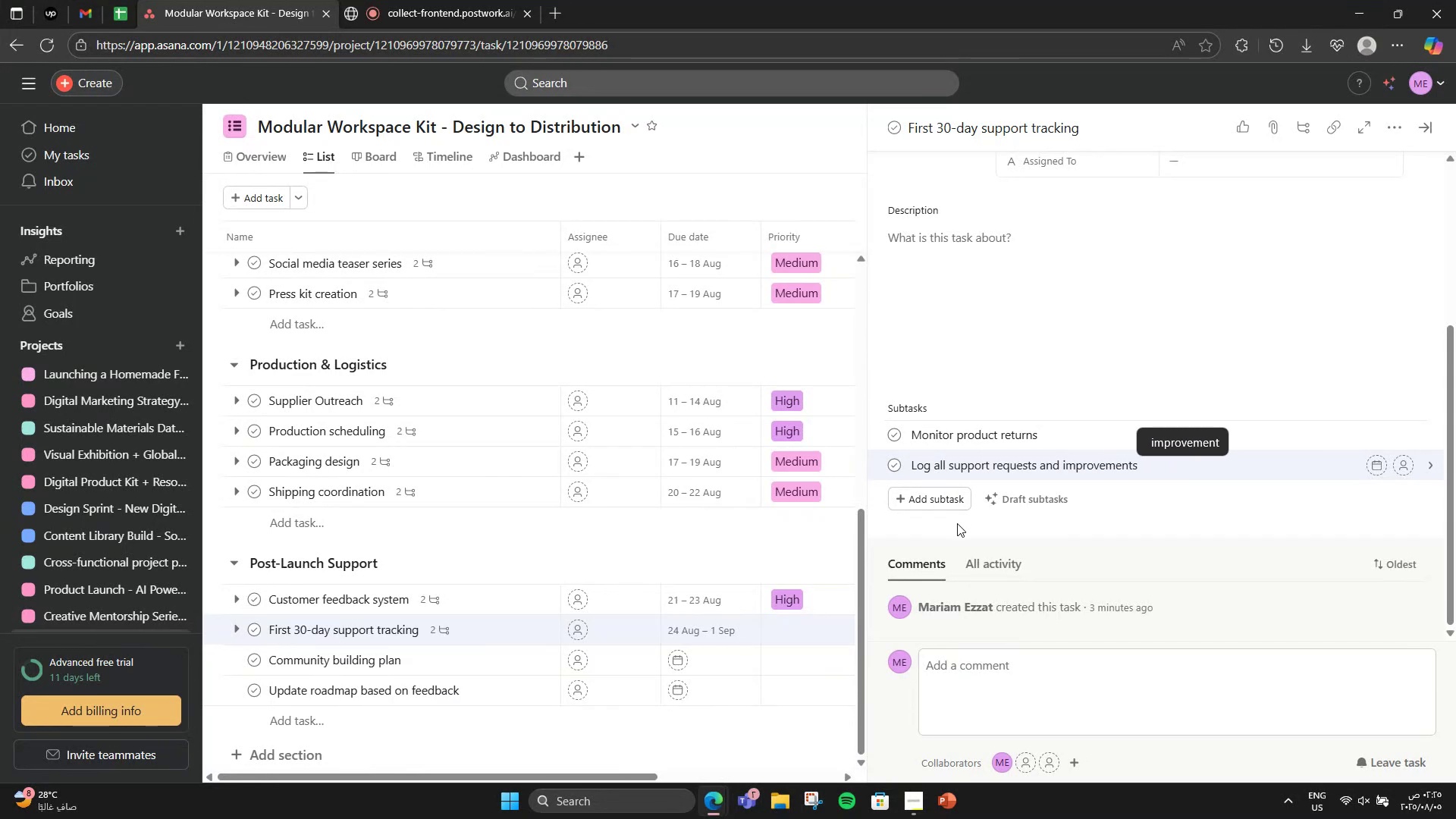 
scroll: coordinate [979, 304], scroll_direction: up, amount: 3.0
 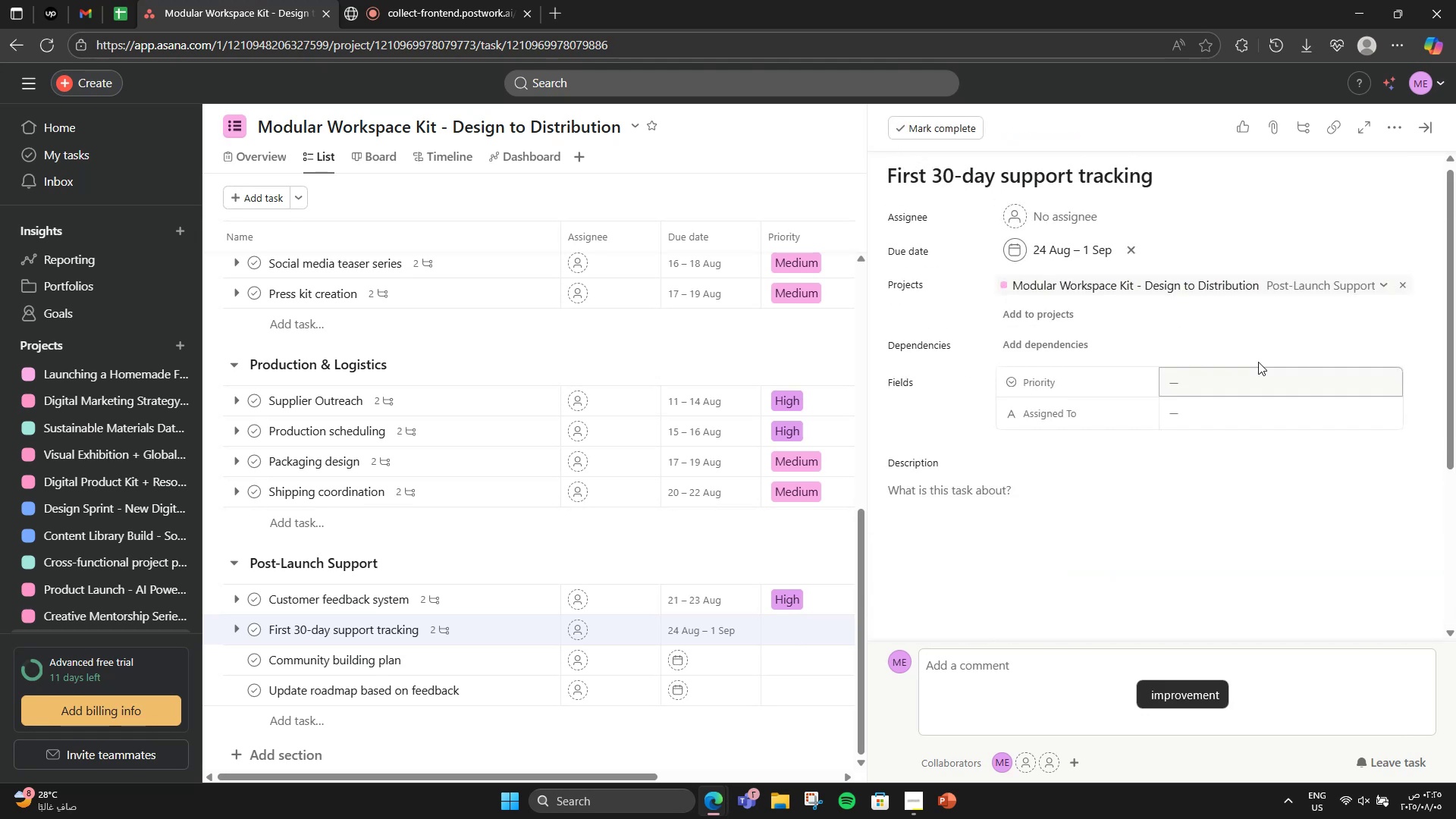 
left_click([1256, 389])
 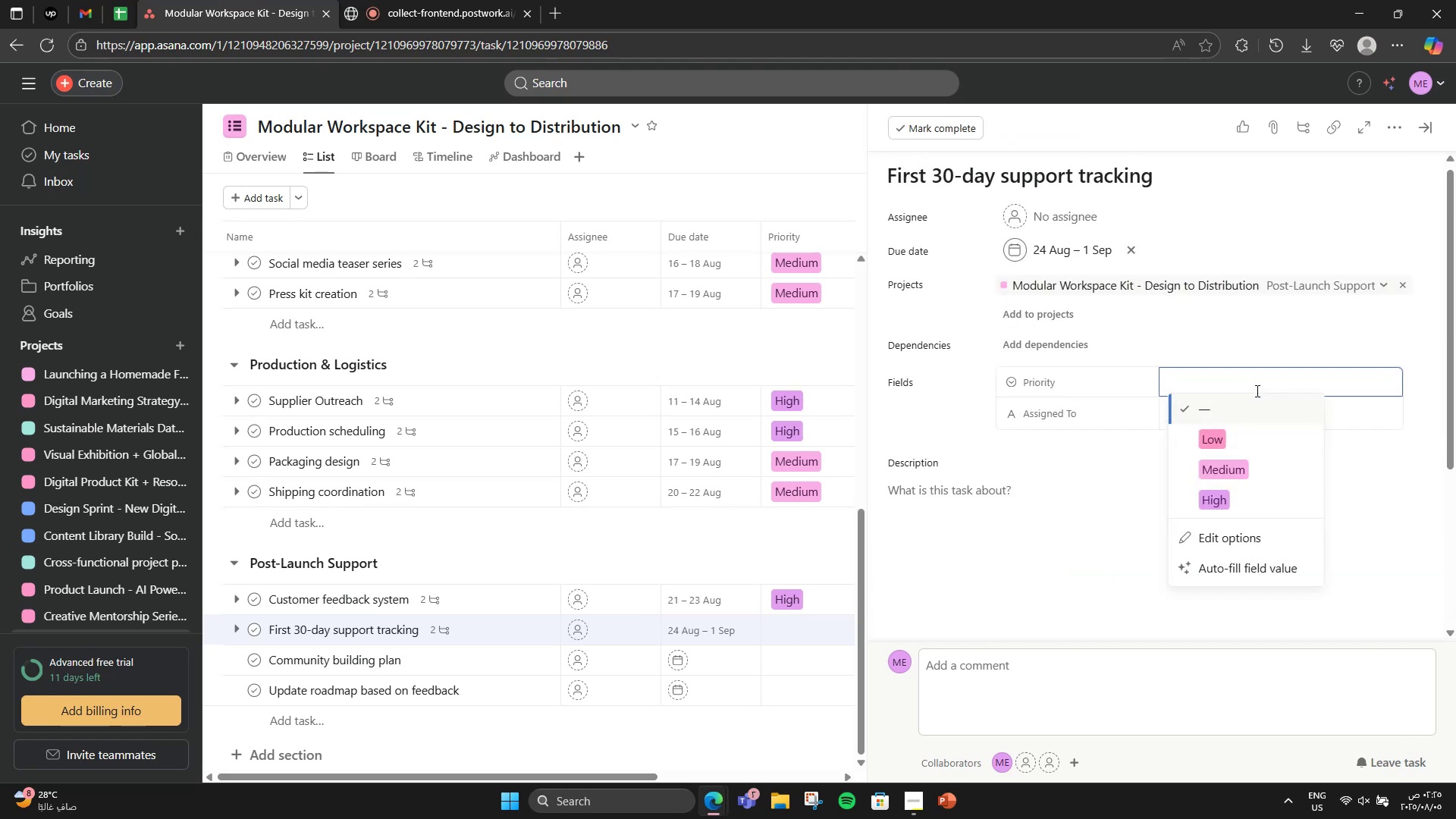 
left_click([1235, 516])
 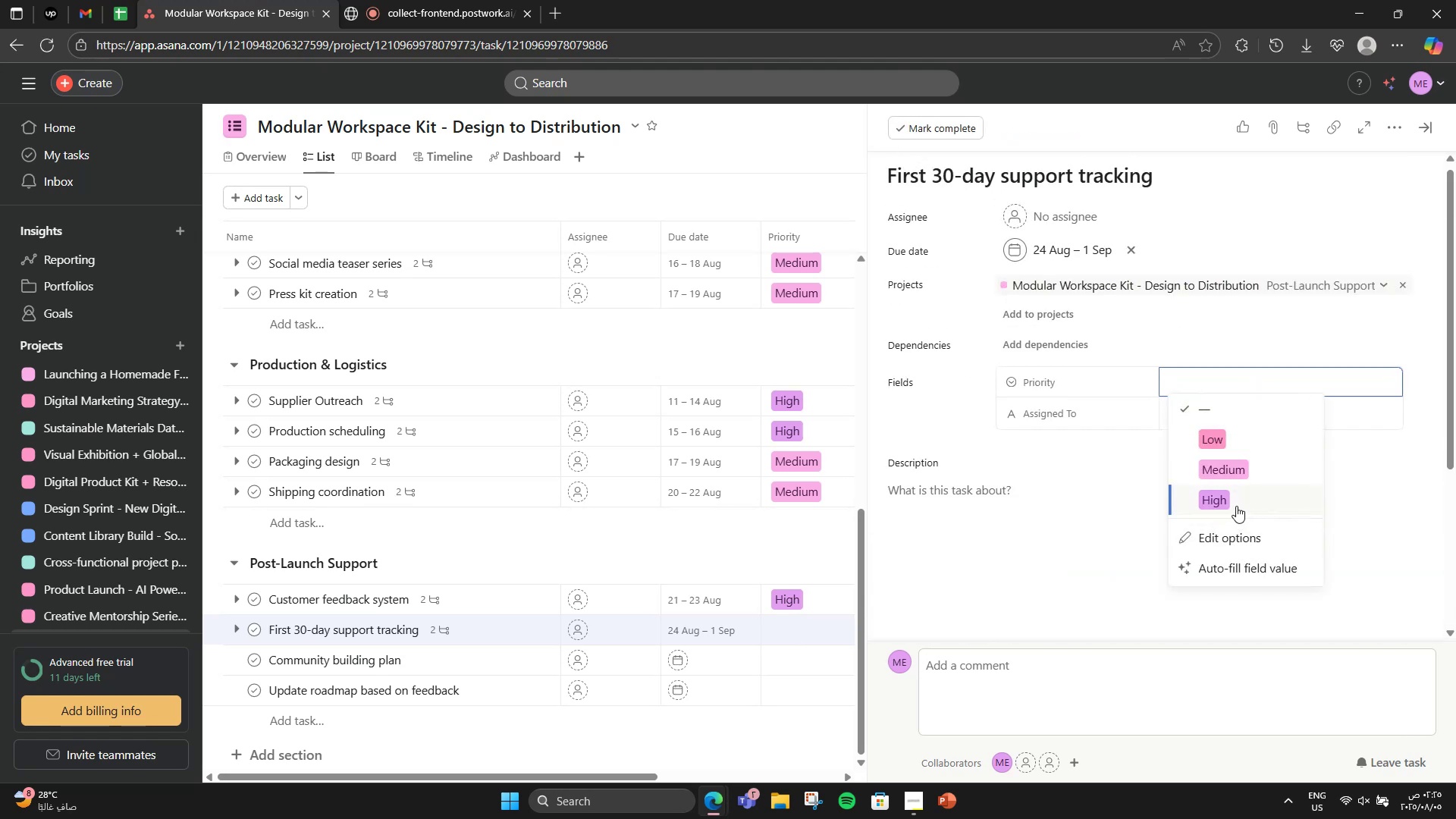 
left_click([1236, 506])
 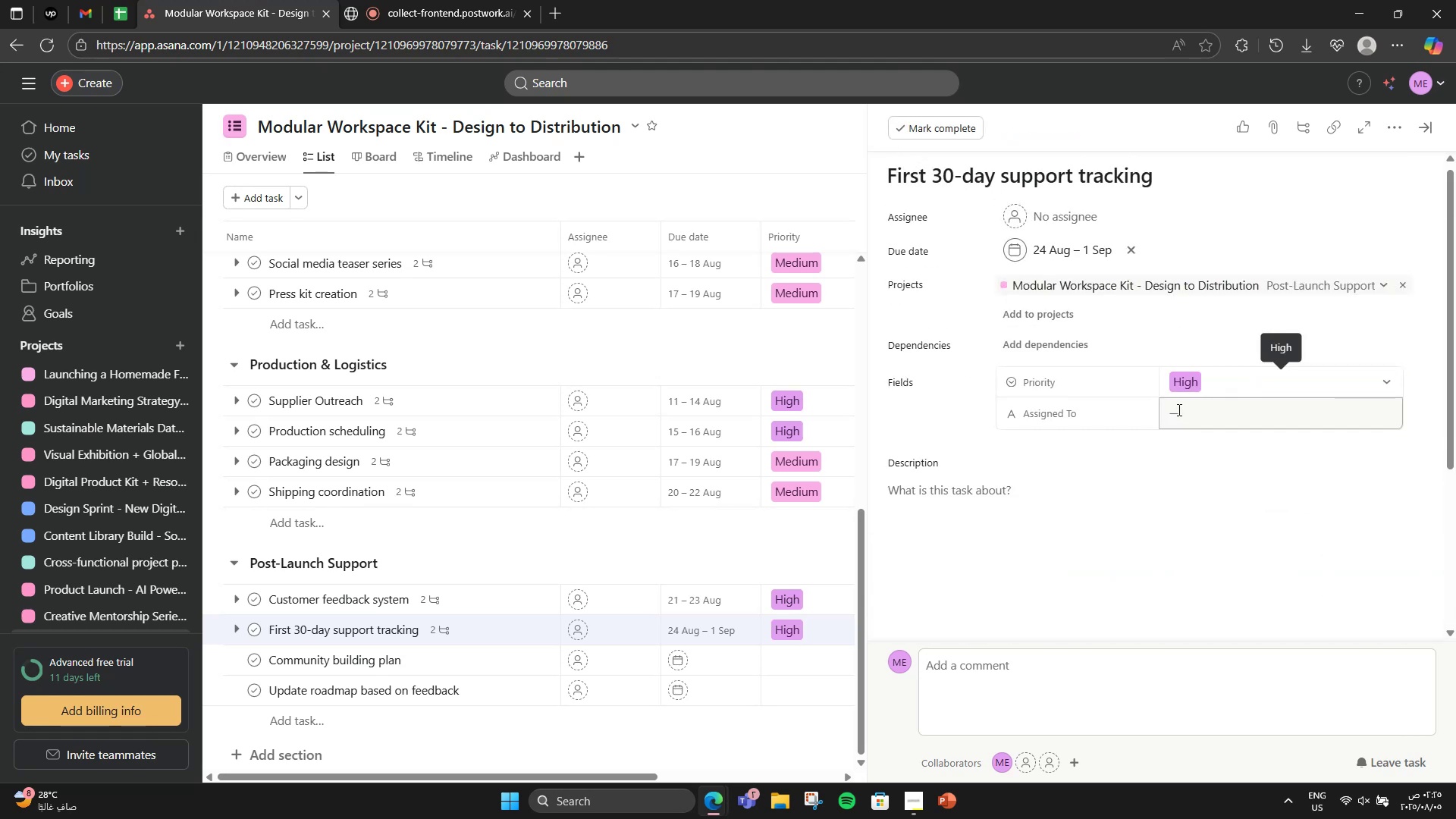 
left_click([1178, 411])
 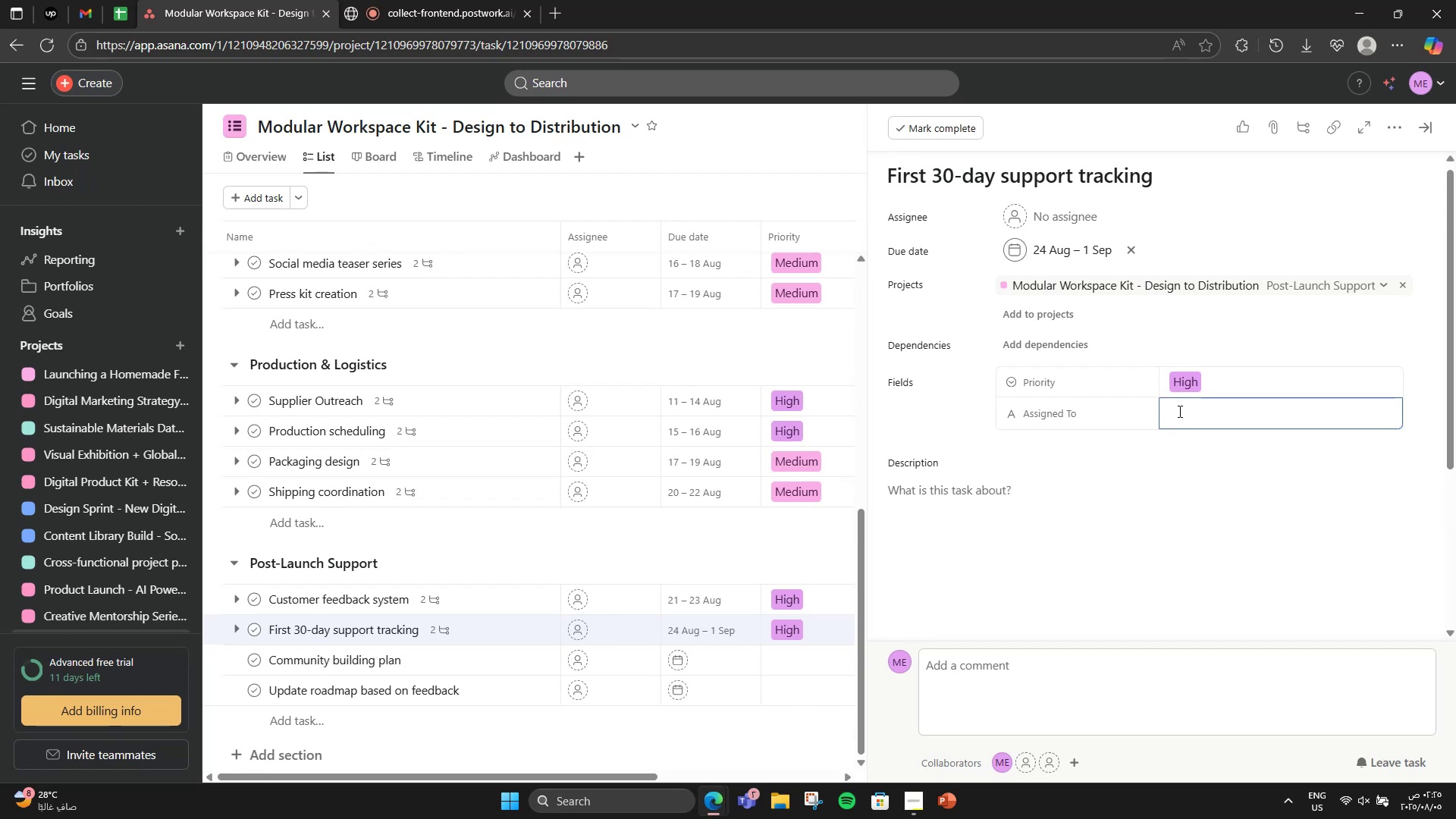 
type(Support Analyst)
 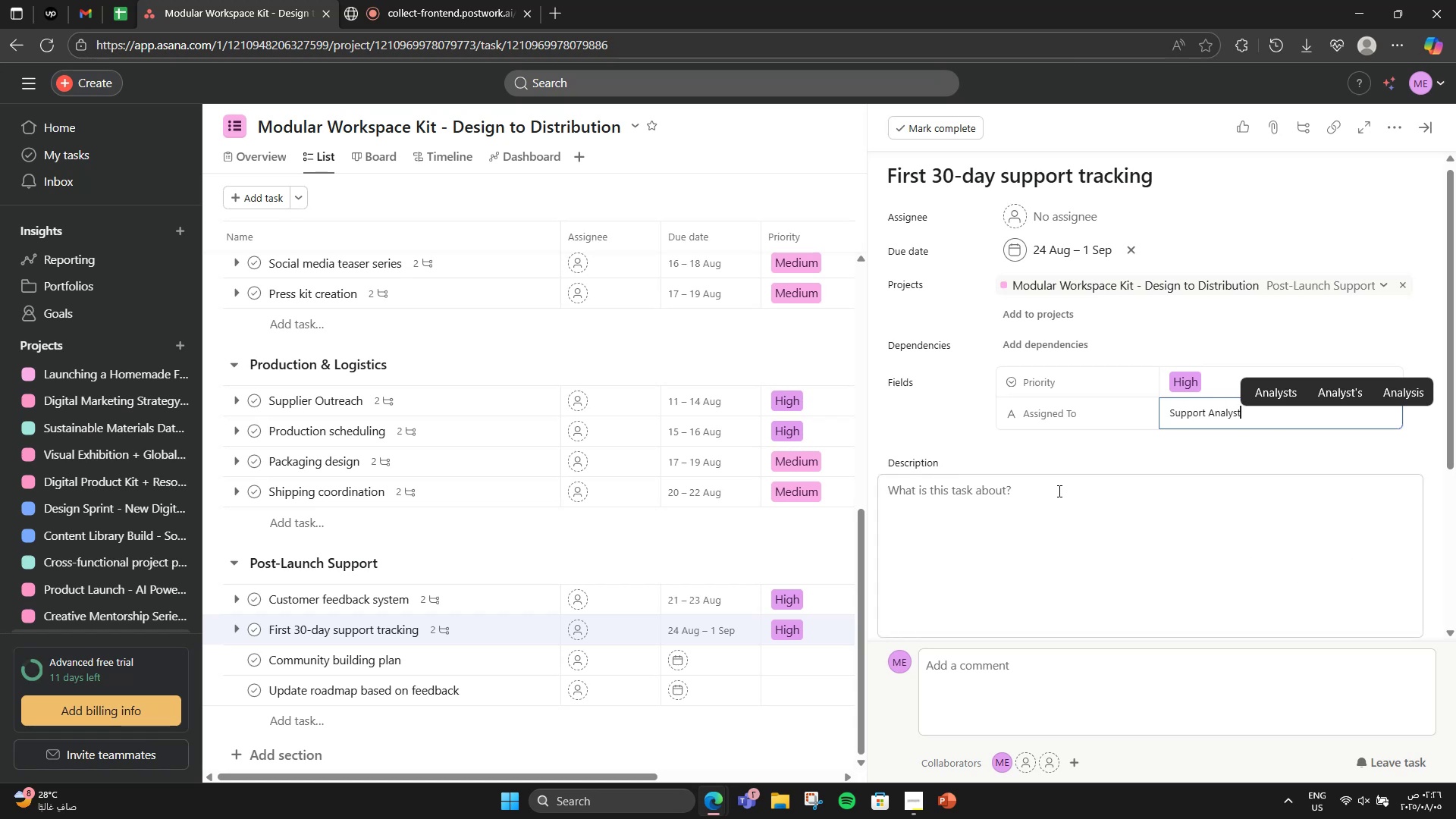 
wait(10.81)
 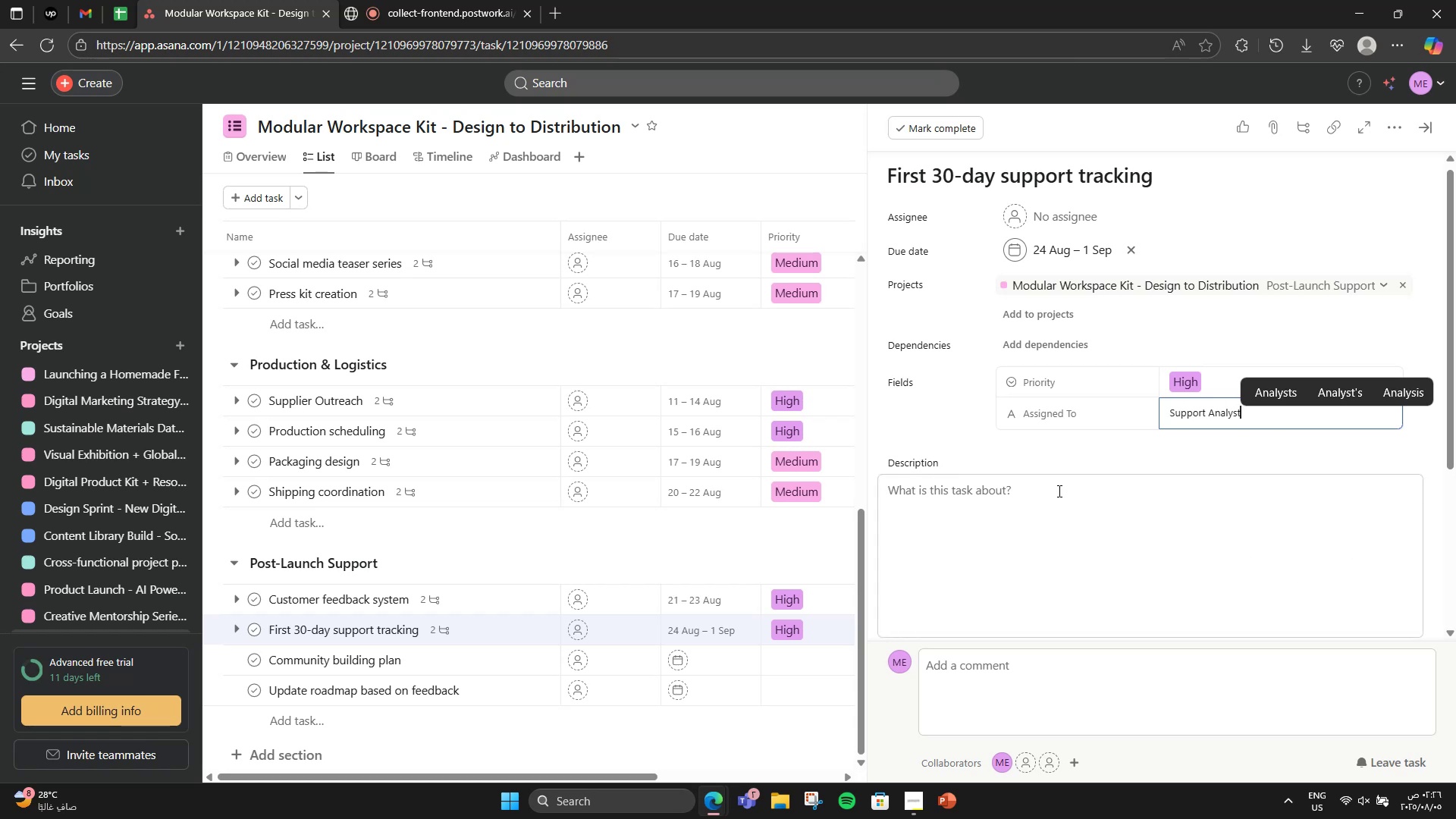 
left_click([463, 658])
 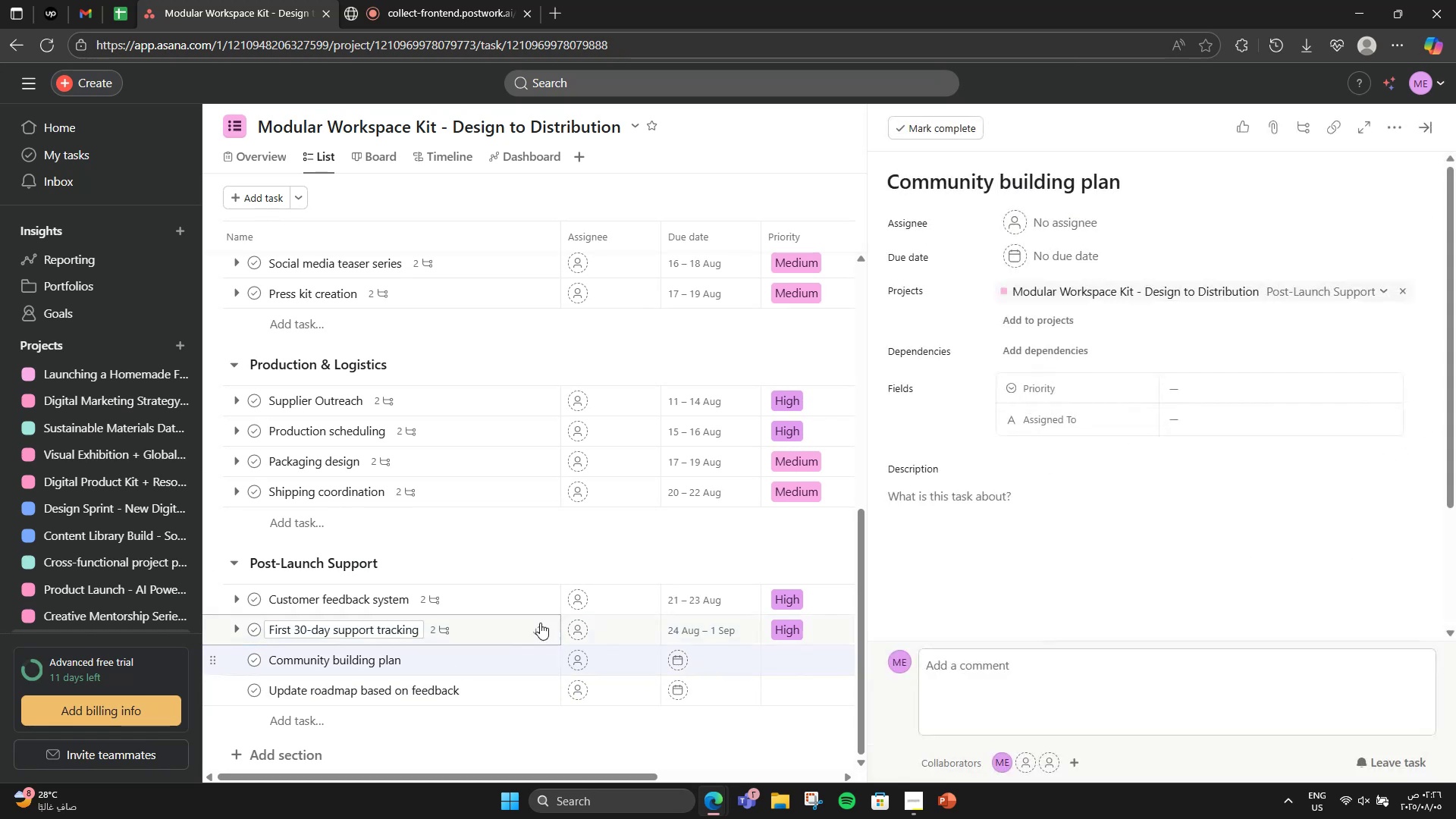 
scroll: coordinate [1213, 456], scroll_direction: down, amount: 2.0
 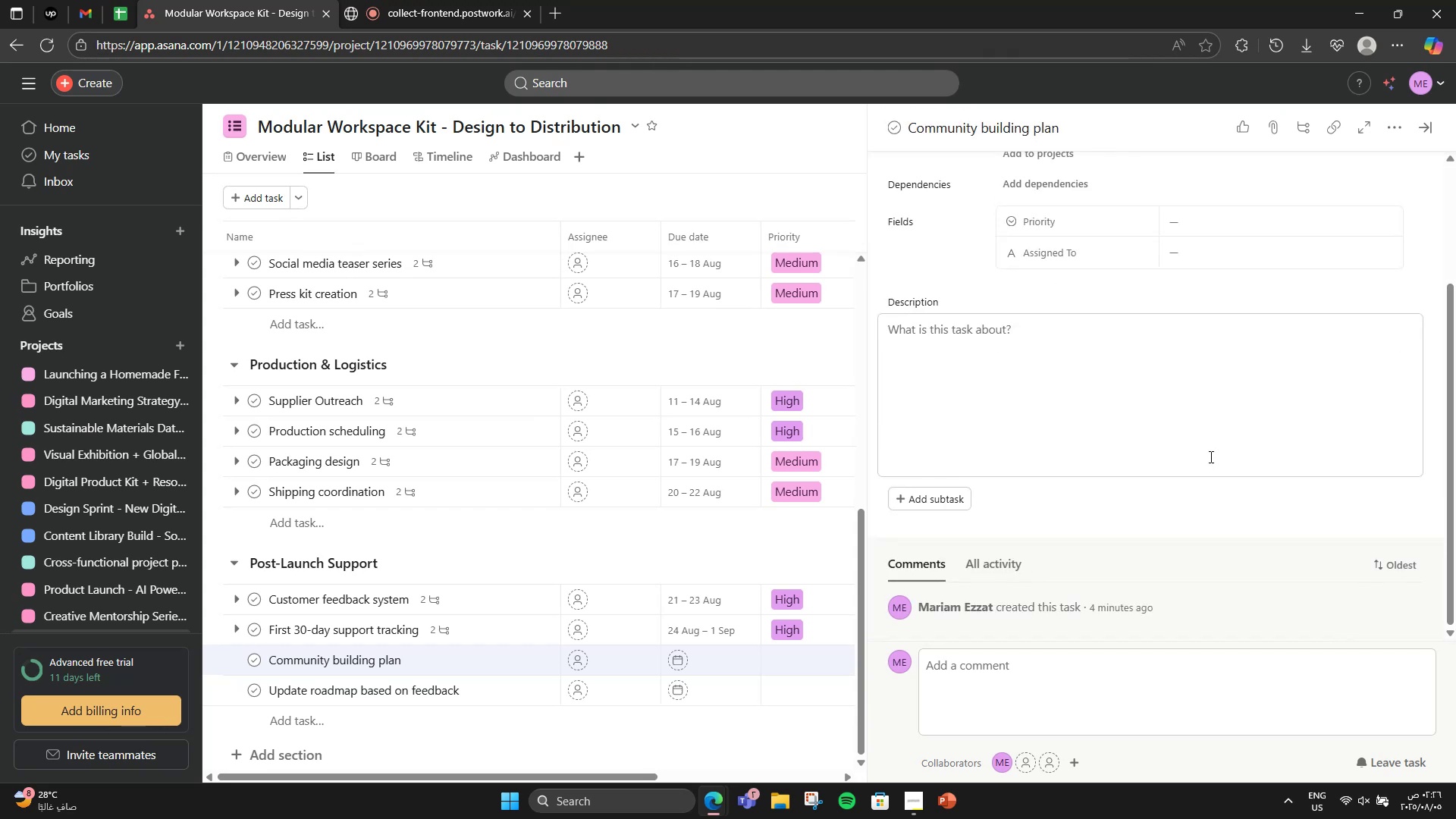 
scroll: coordinate [1210, 457], scroll_direction: up, amount: 2.0
 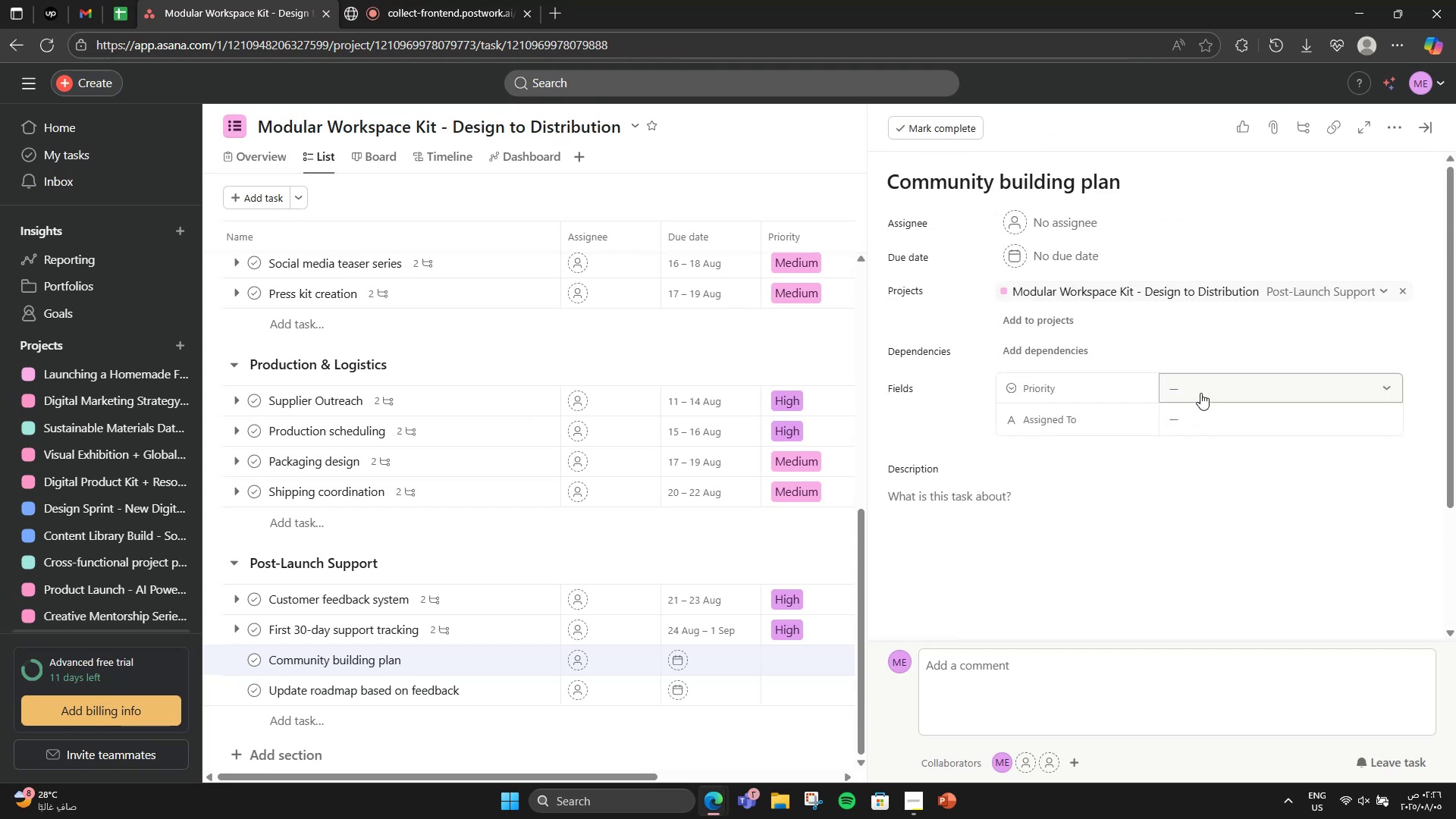 
left_click([1200, 393])
 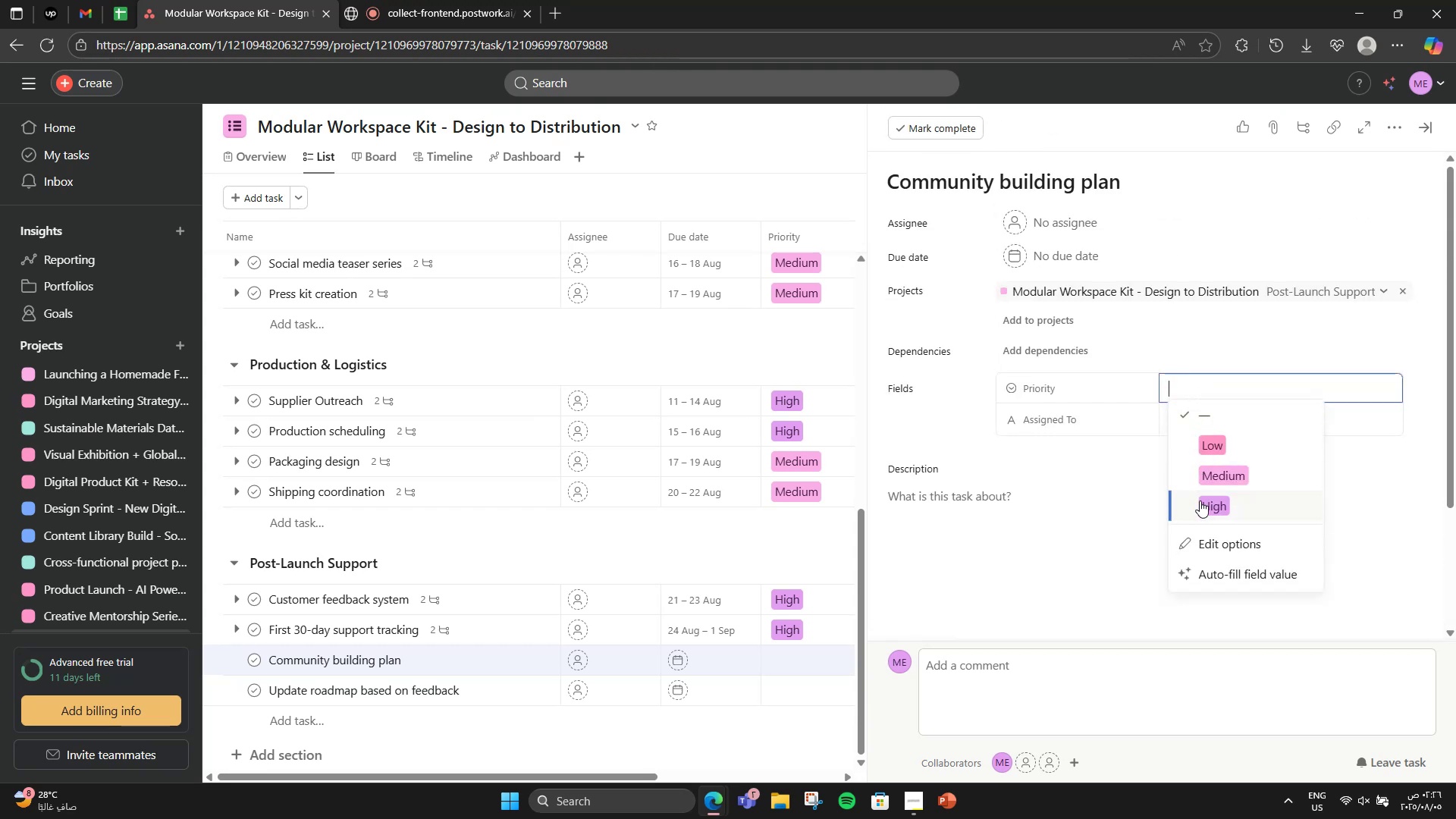 
left_click([1204, 481])
 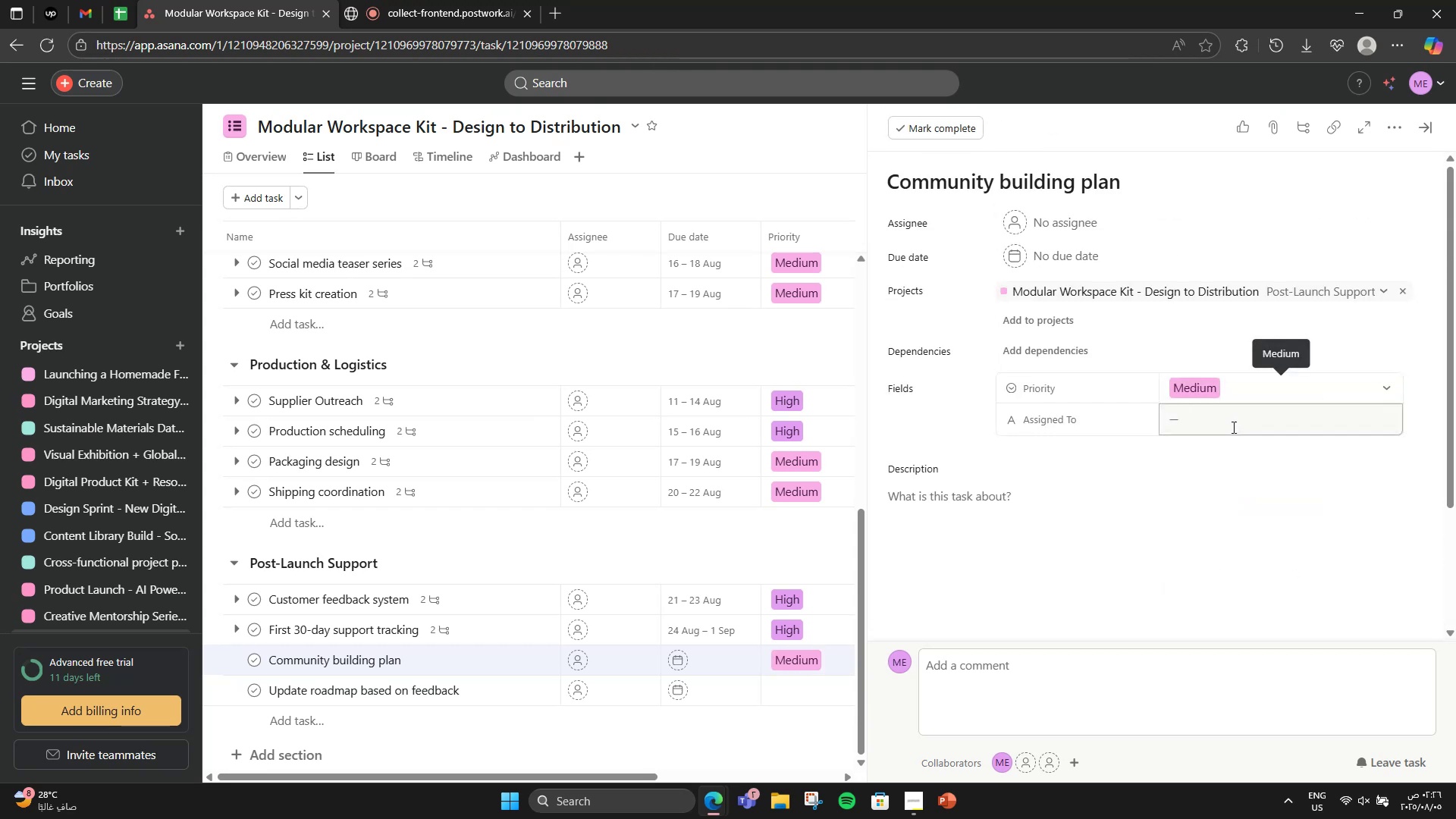 
left_click([1232, 427])
 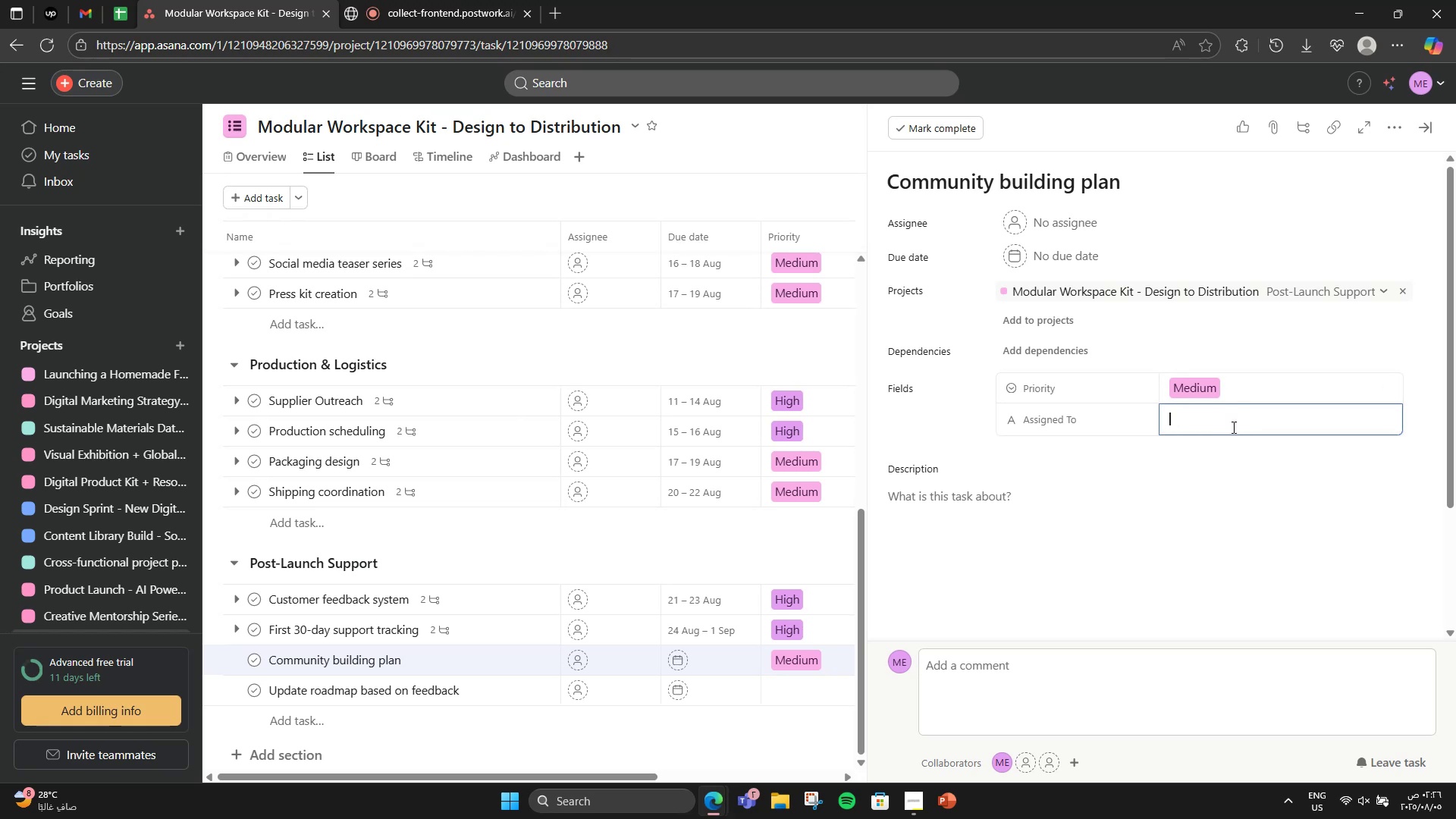 
type(Community Manager)
 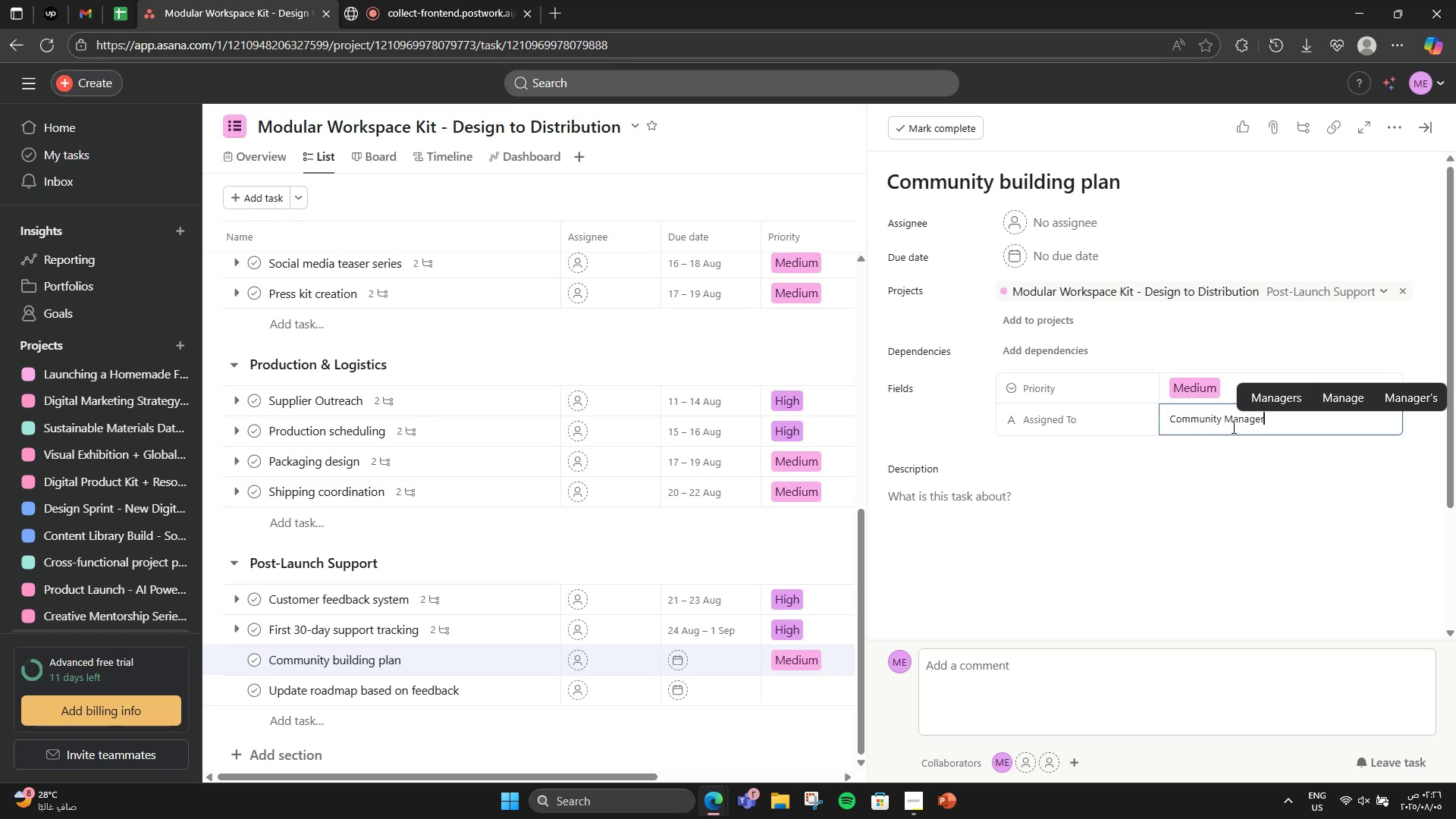 
scroll: coordinate [1182, 485], scroll_direction: down, amount: 4.0
 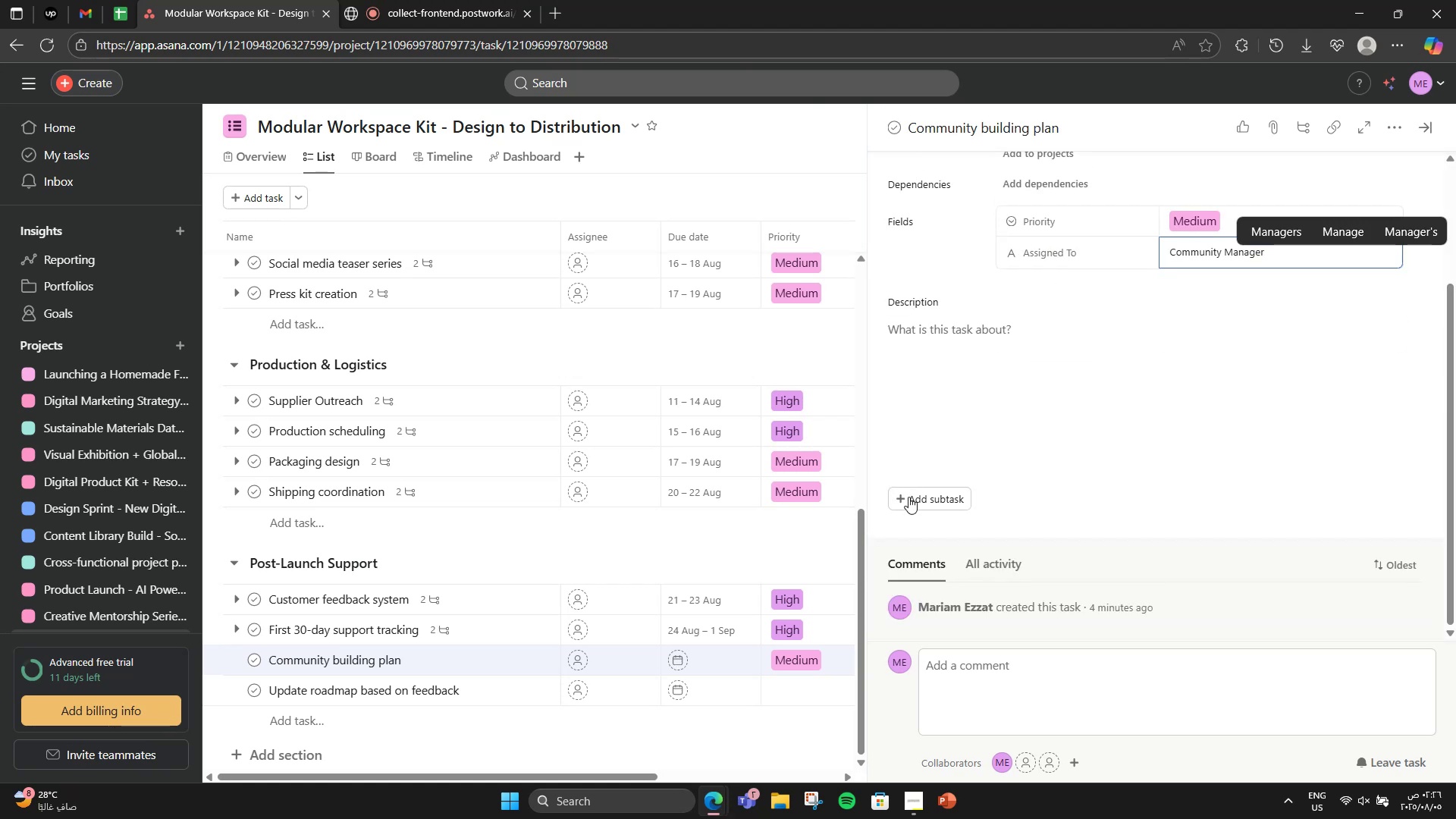 
left_click([912, 490])
 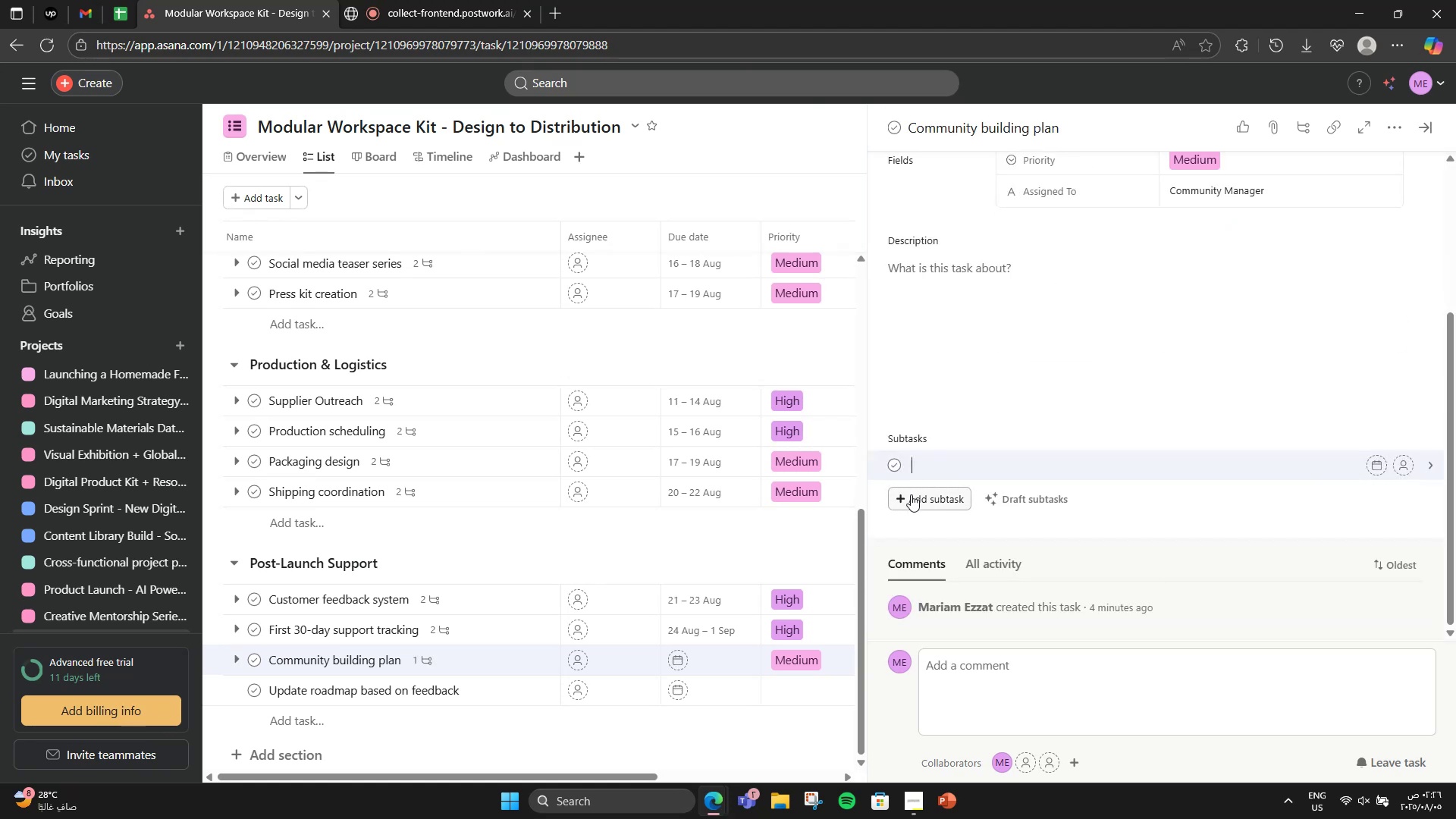 
type(Launch "Sj)
key(Backspace)
type(how Your Desk" campaign )
key(Backspace)
 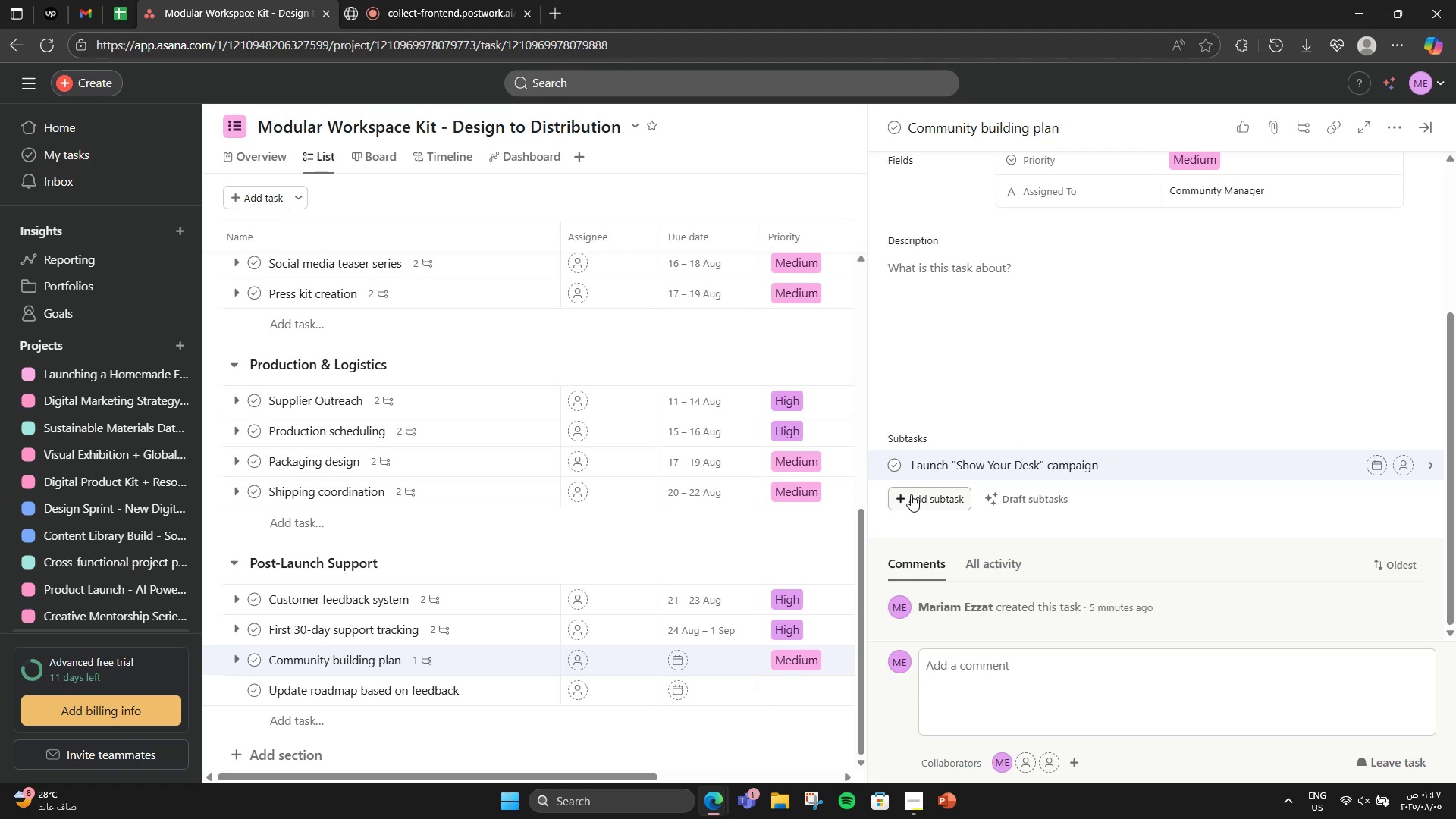 
key(Enter)
 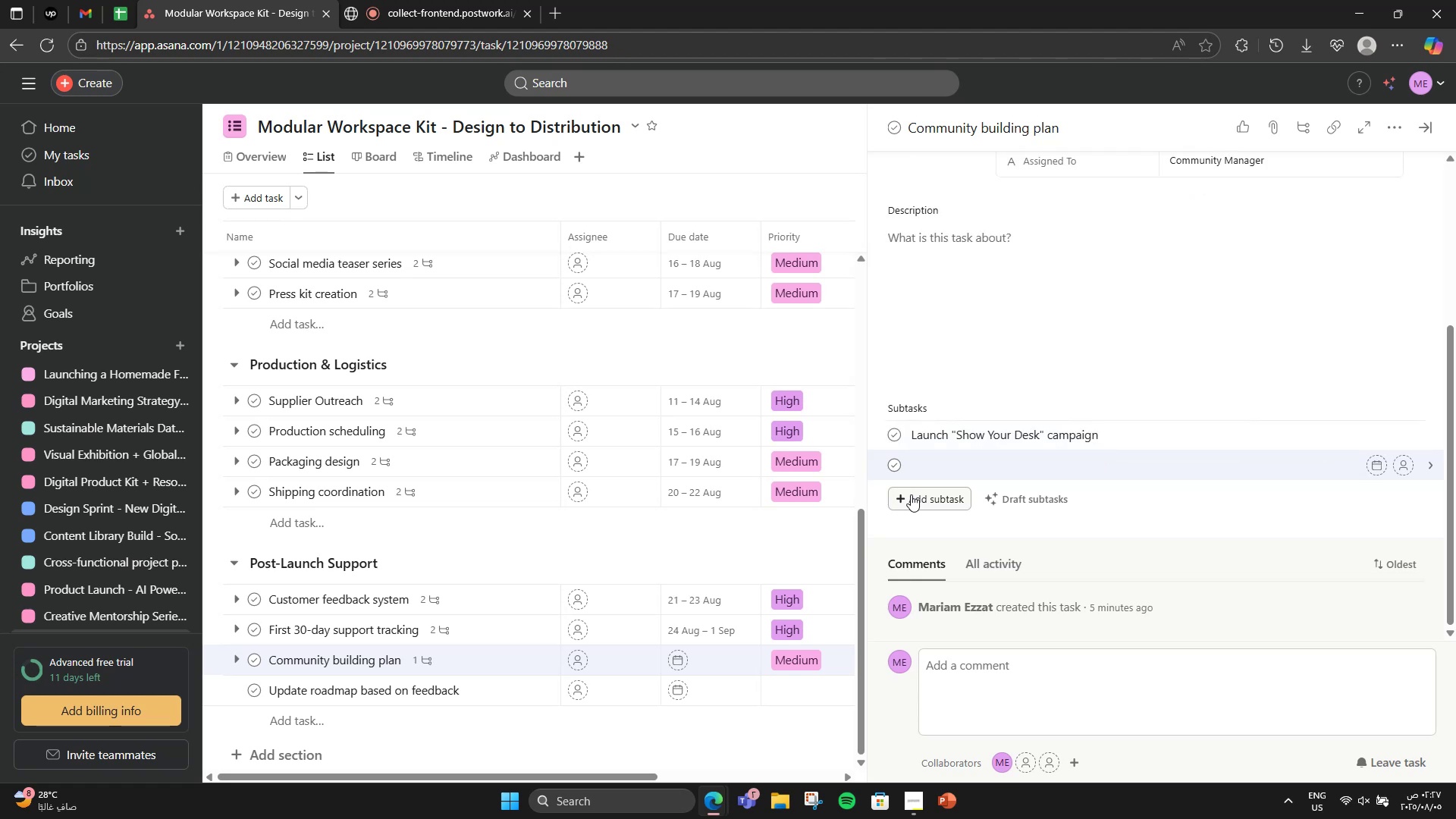 
type(Create user-submitted gallery)
 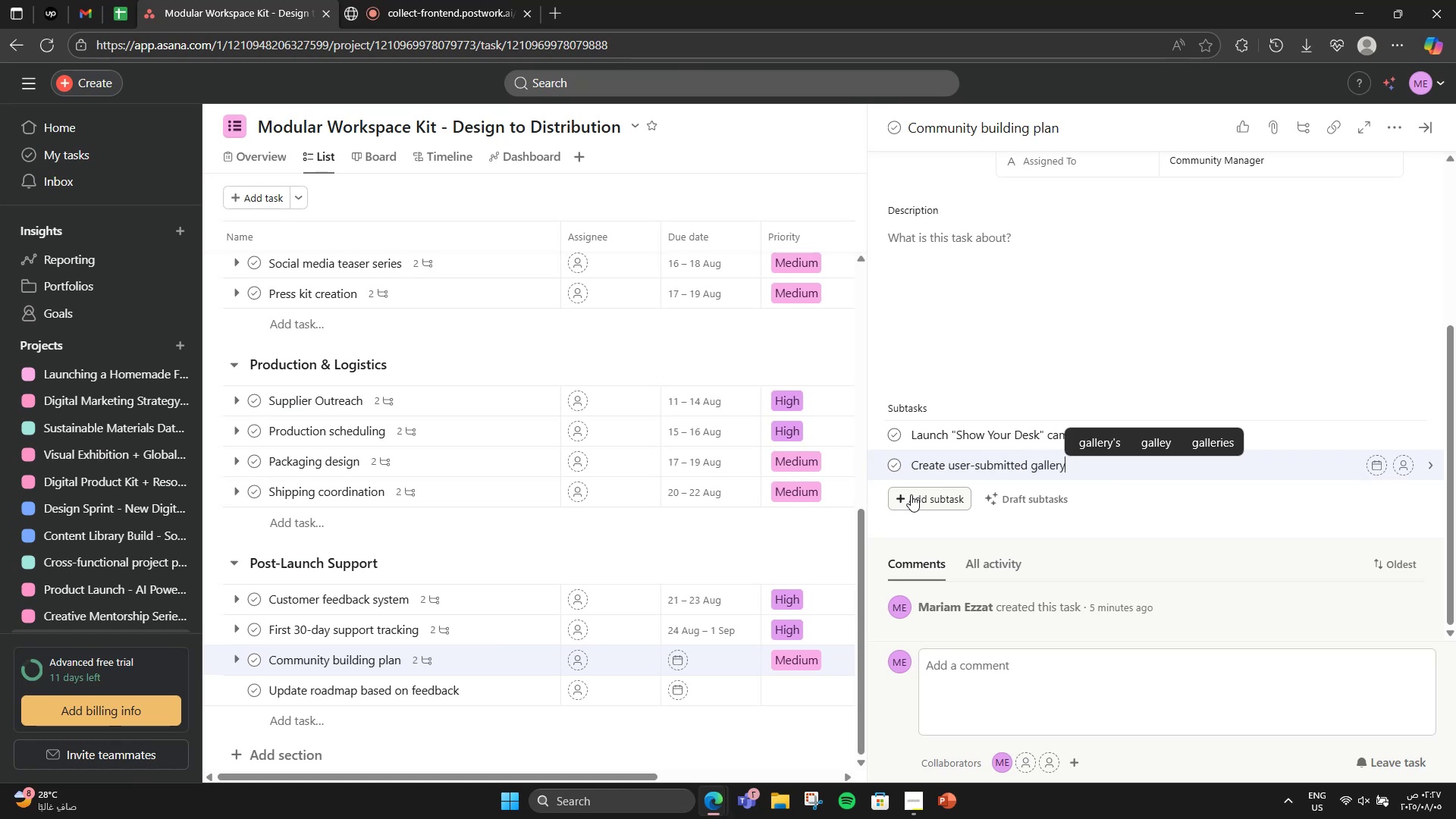 
scroll: coordinate [1156, 364], scroll_direction: up, amount: 7.0
 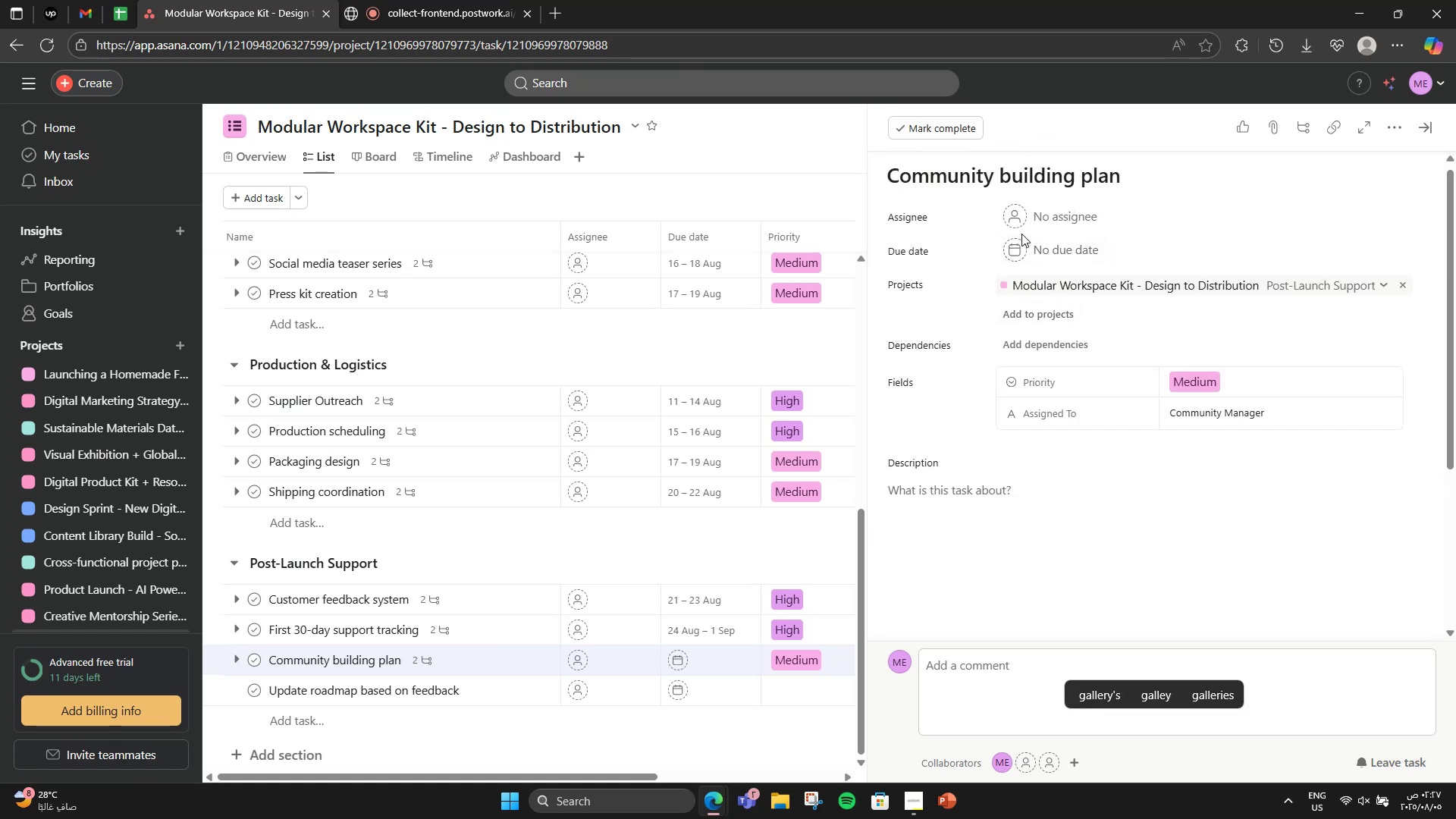 
left_click([1034, 247])
 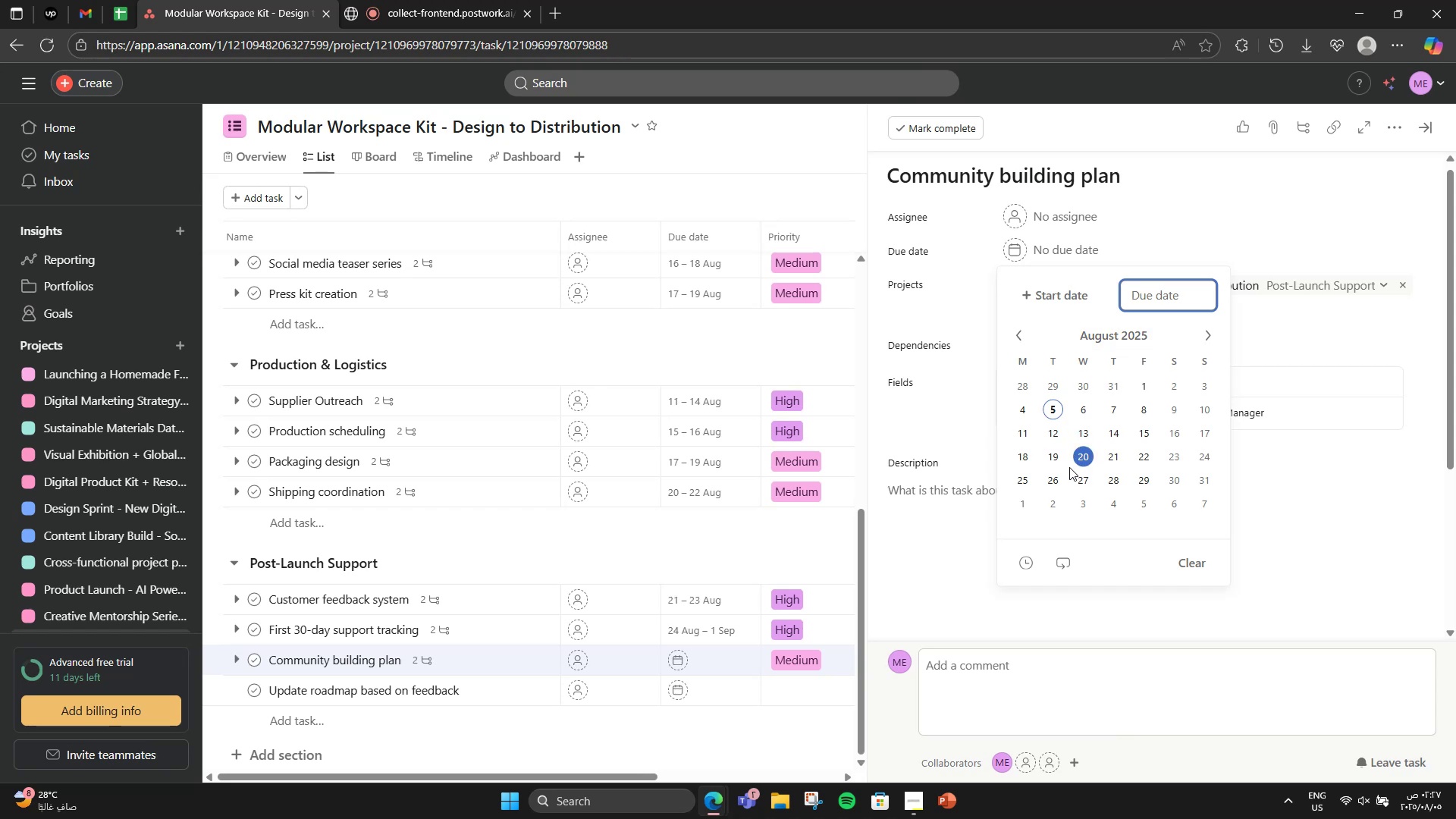 
wait(6.85)
 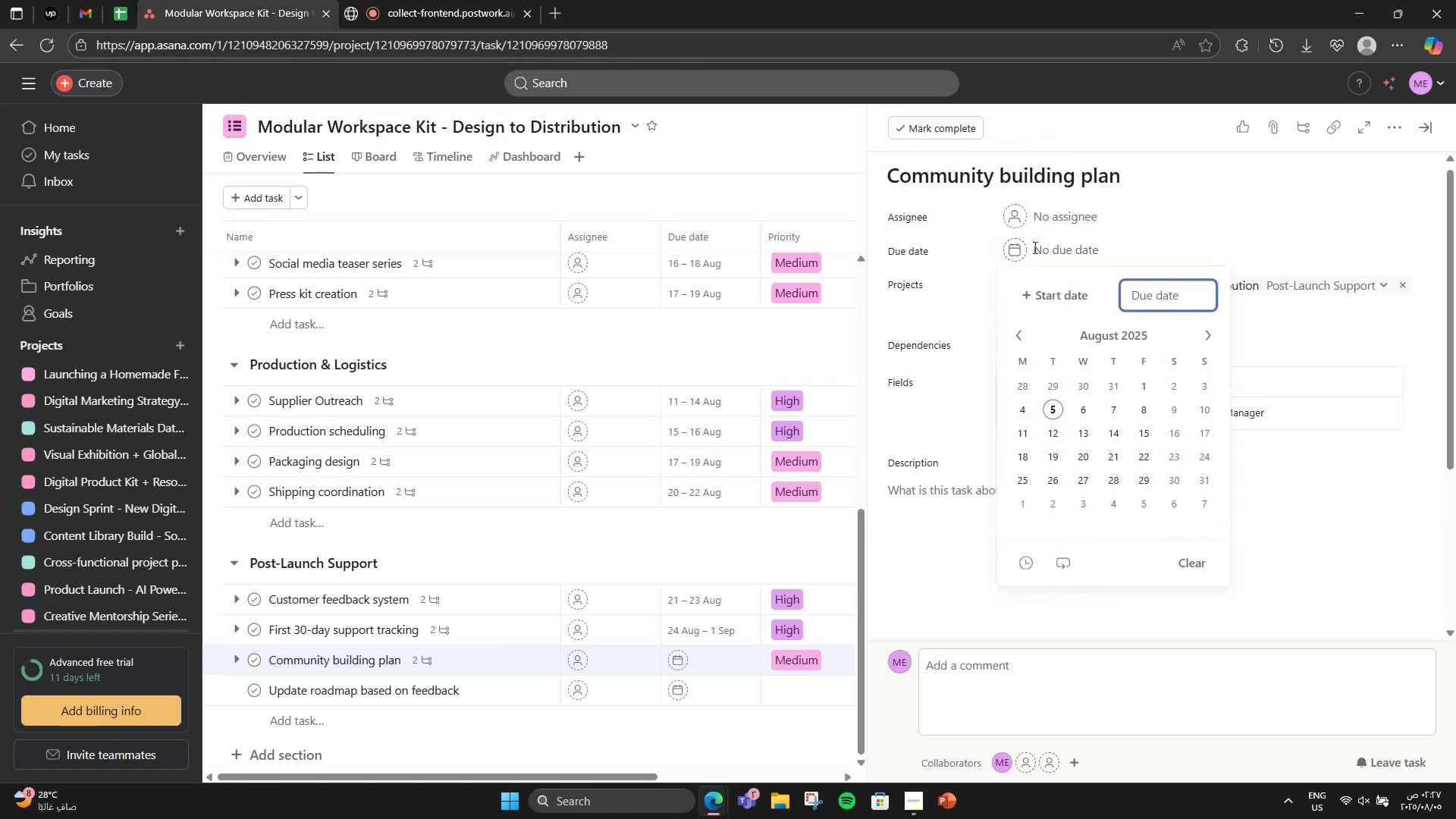 
left_click([1196, 450])
 